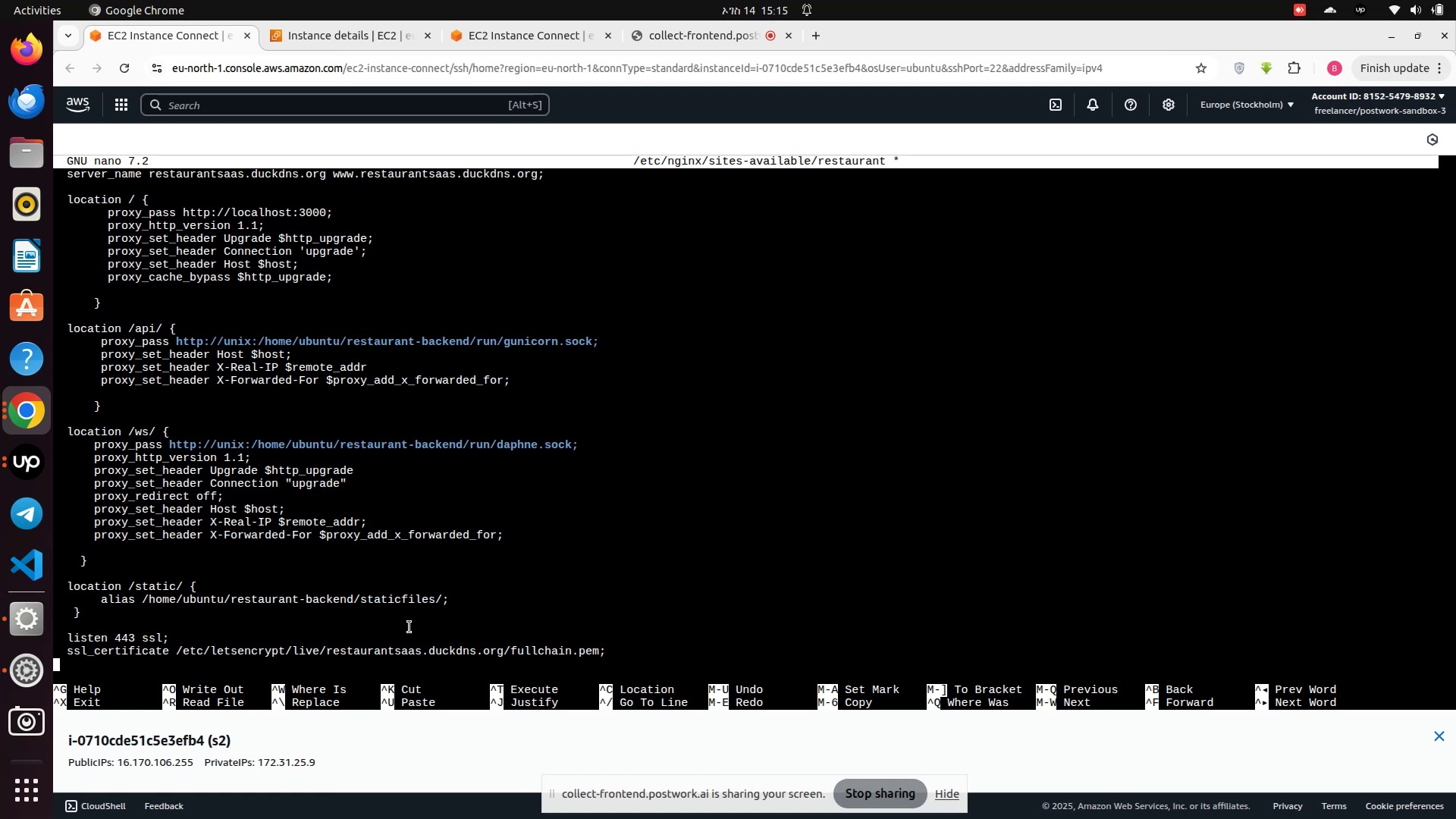 
type(  ssl_certificate /etc/let)
 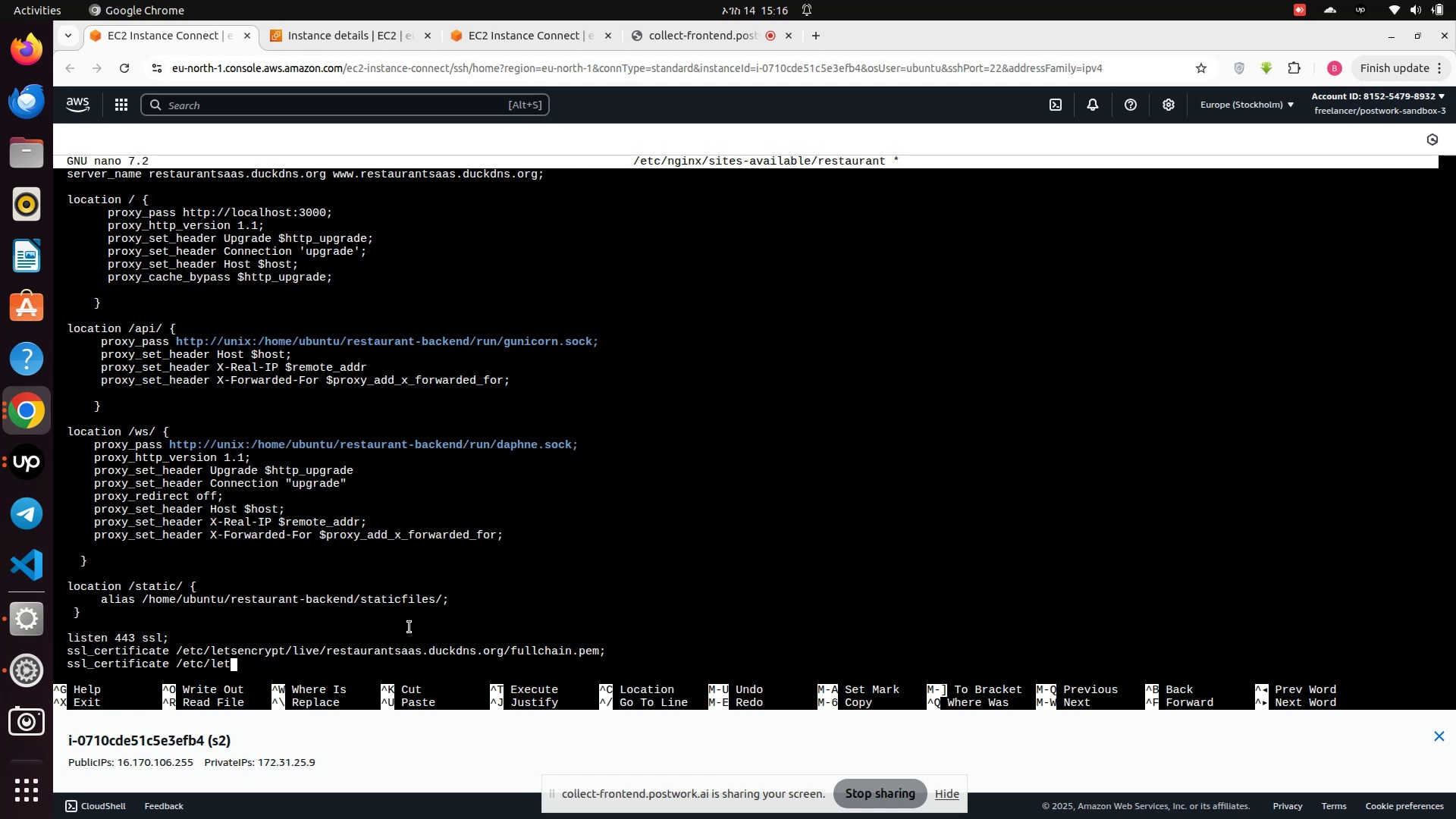 
wait(6.11)
 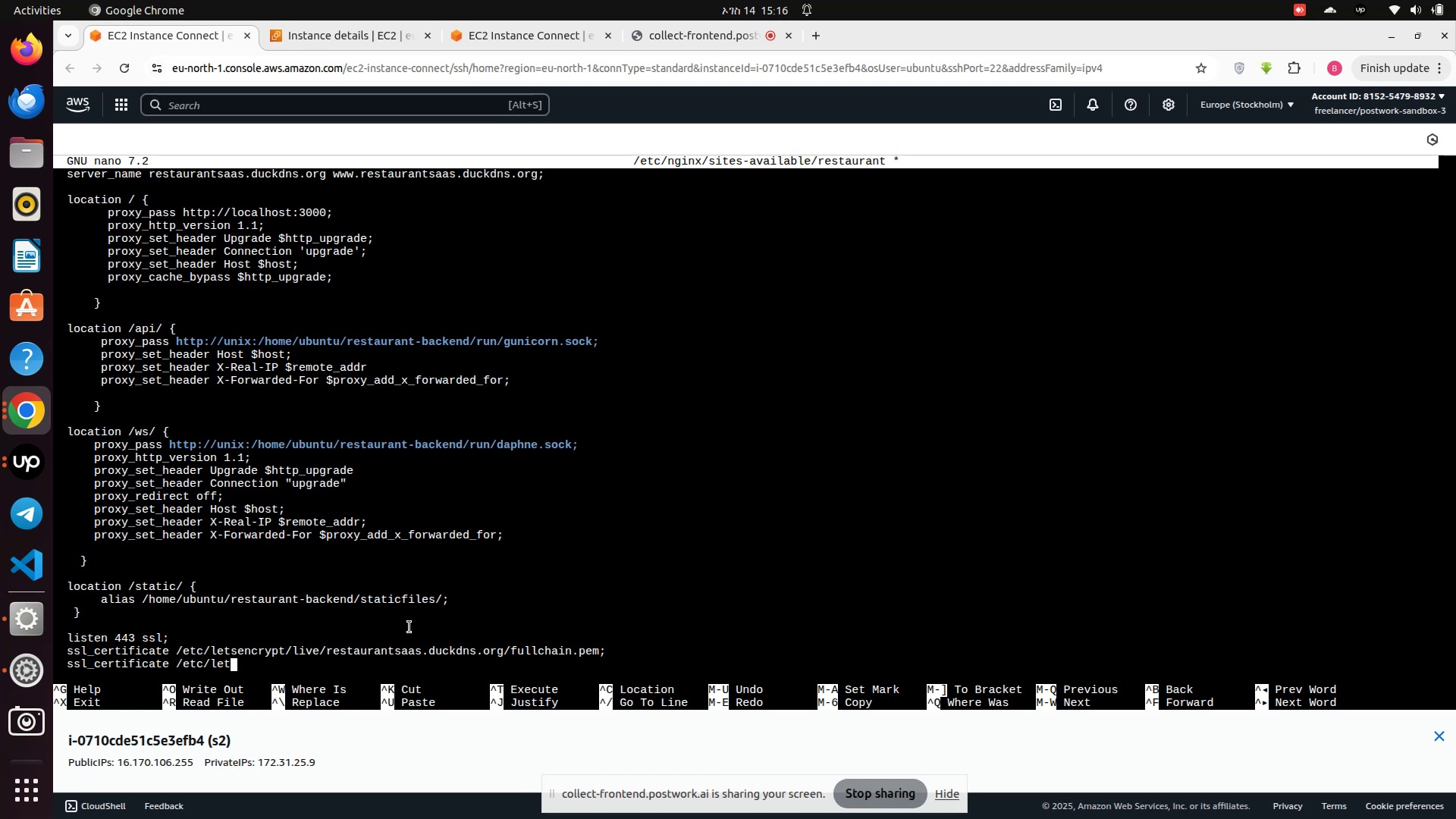 
key(S)
 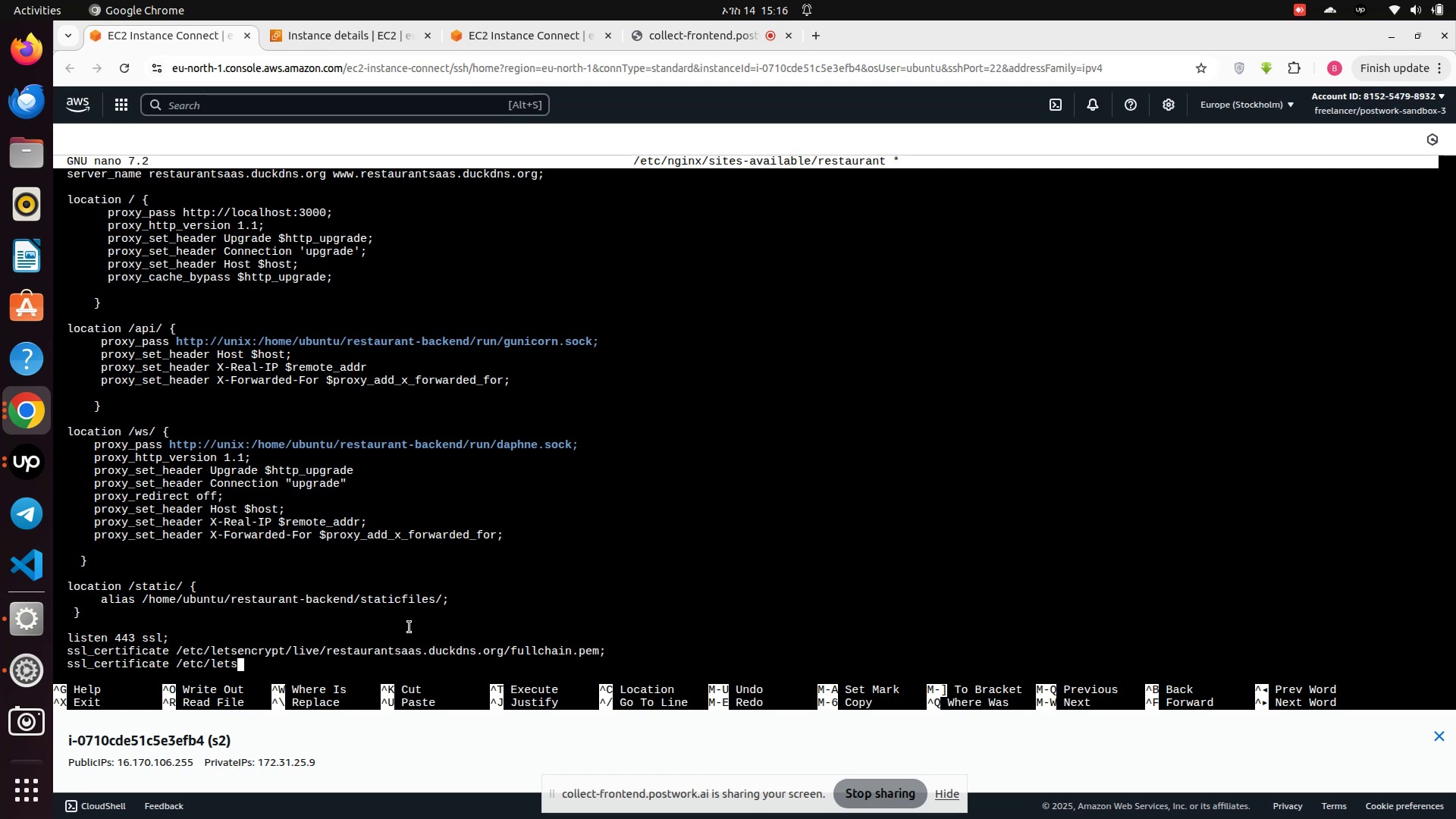 
key(ArrowLeft)
 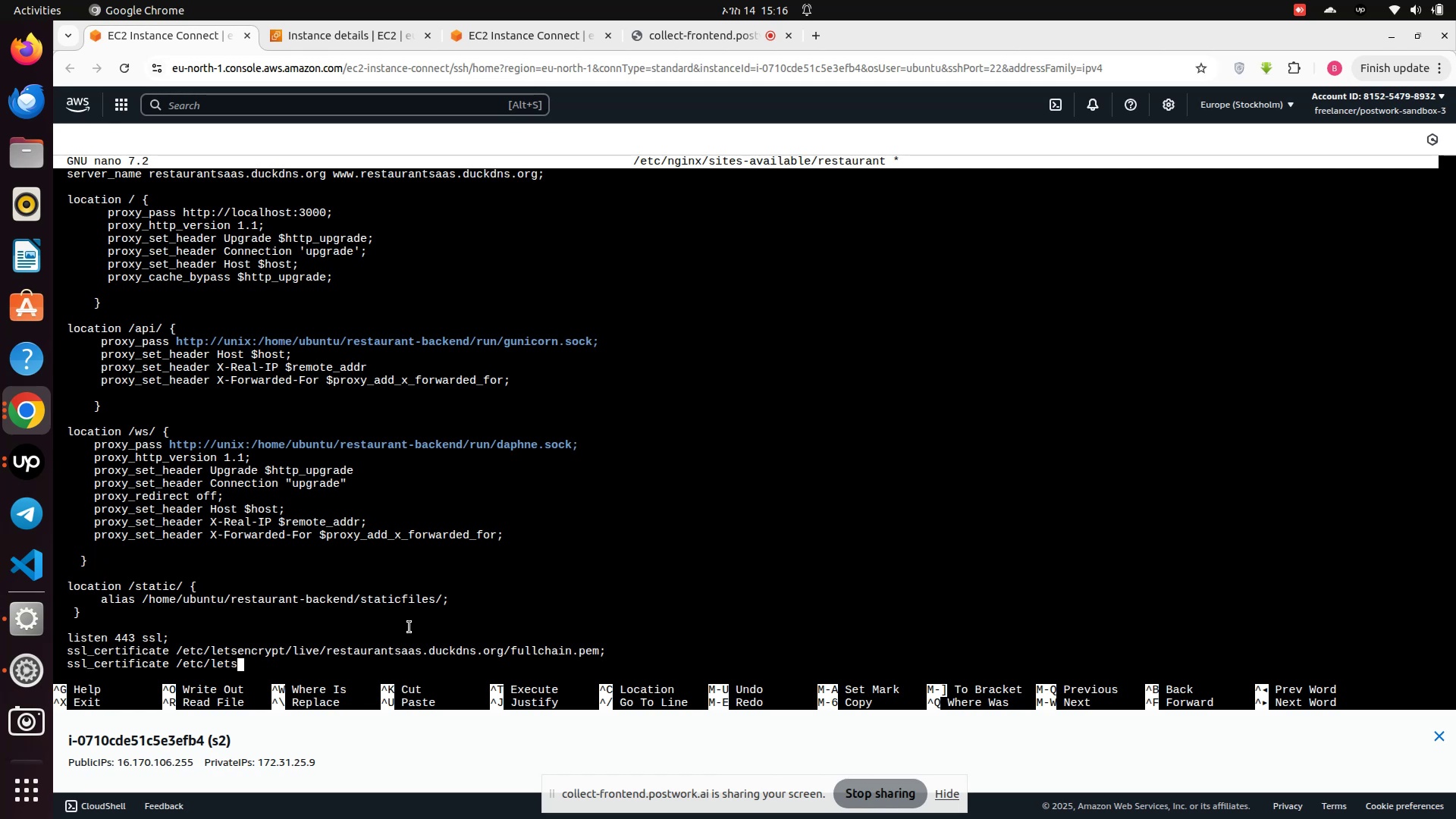 
key(ArrowLeft)
 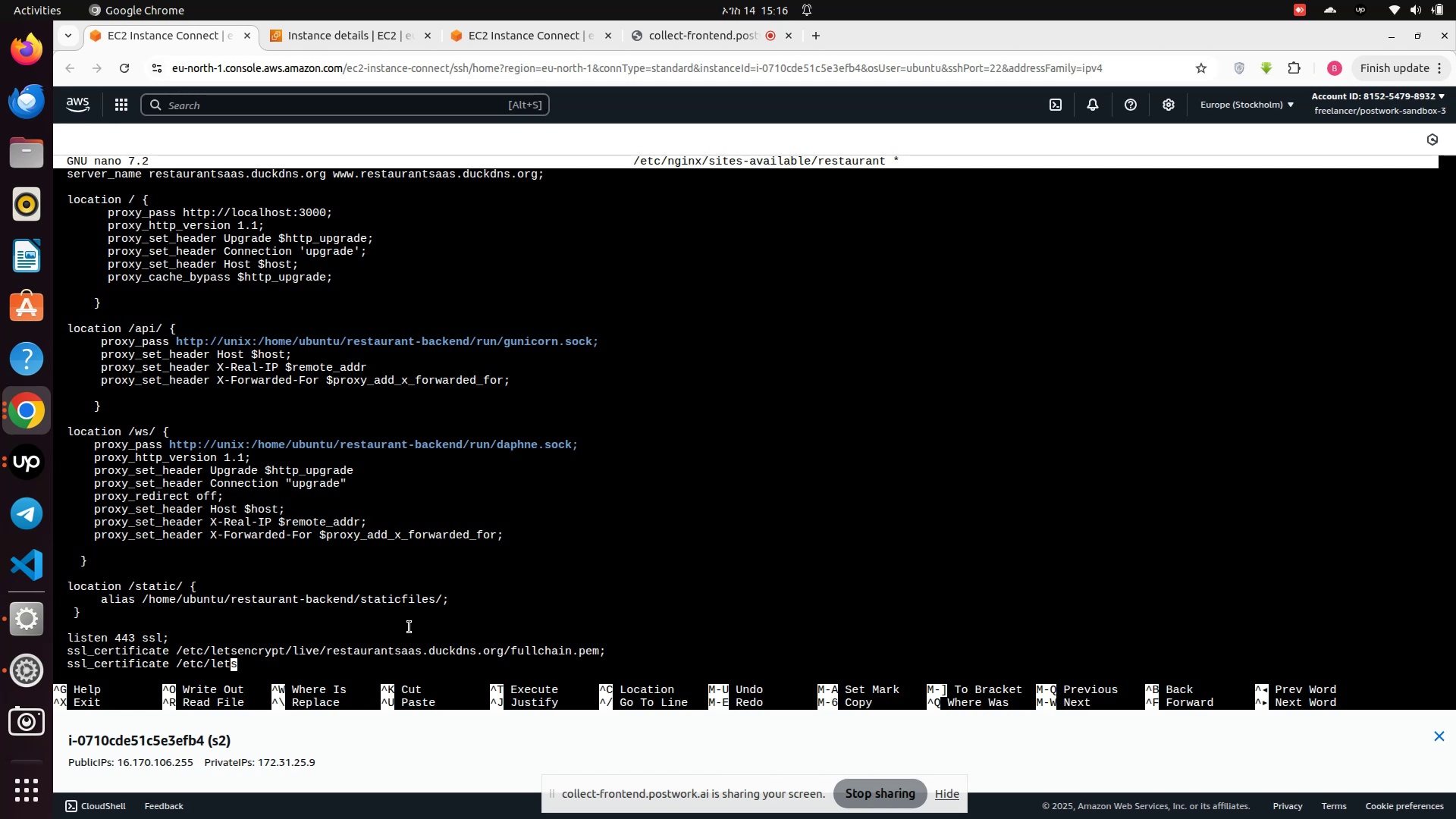 
key(ArrowLeft)
 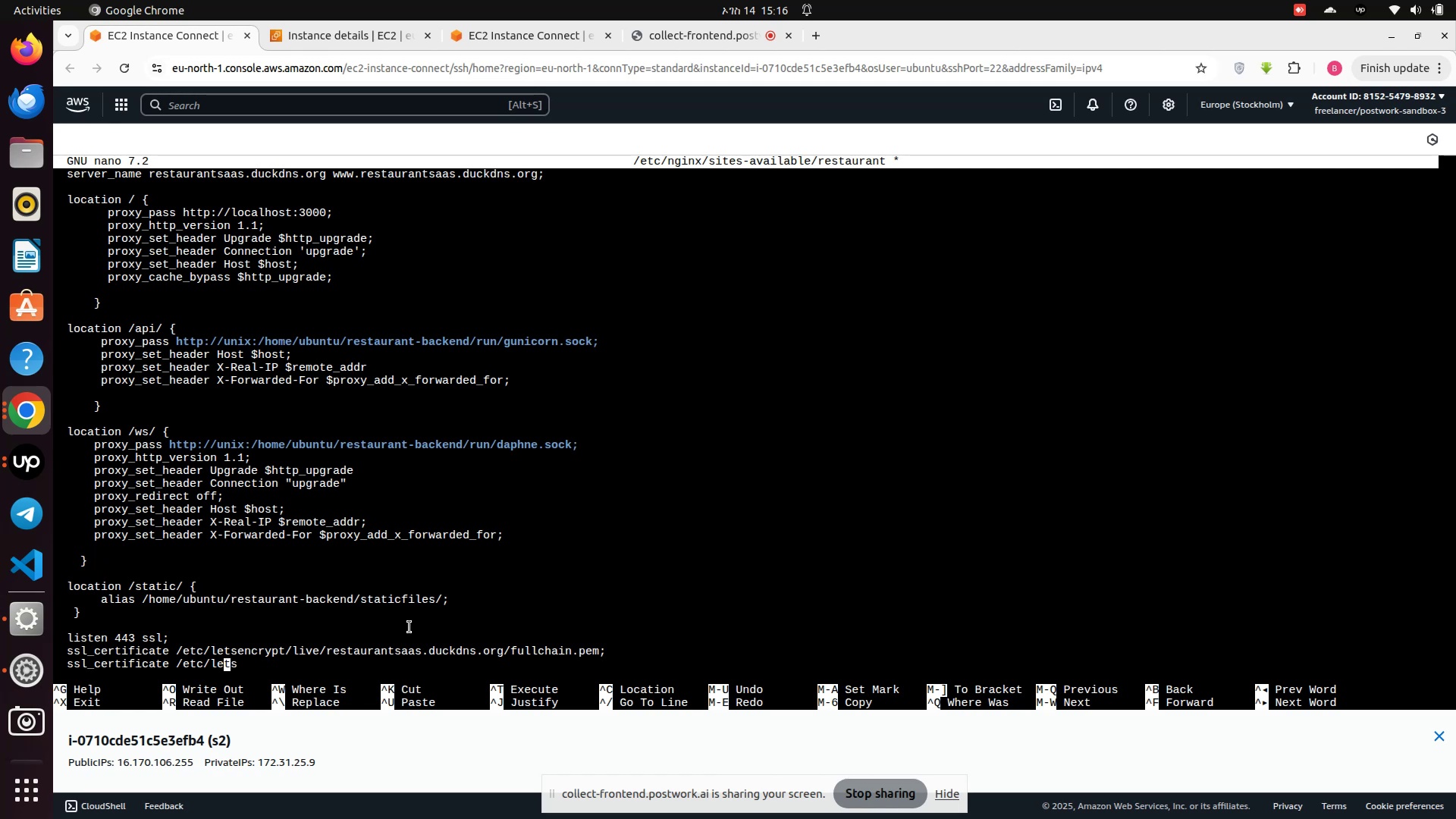 
key(ArrowLeft)
 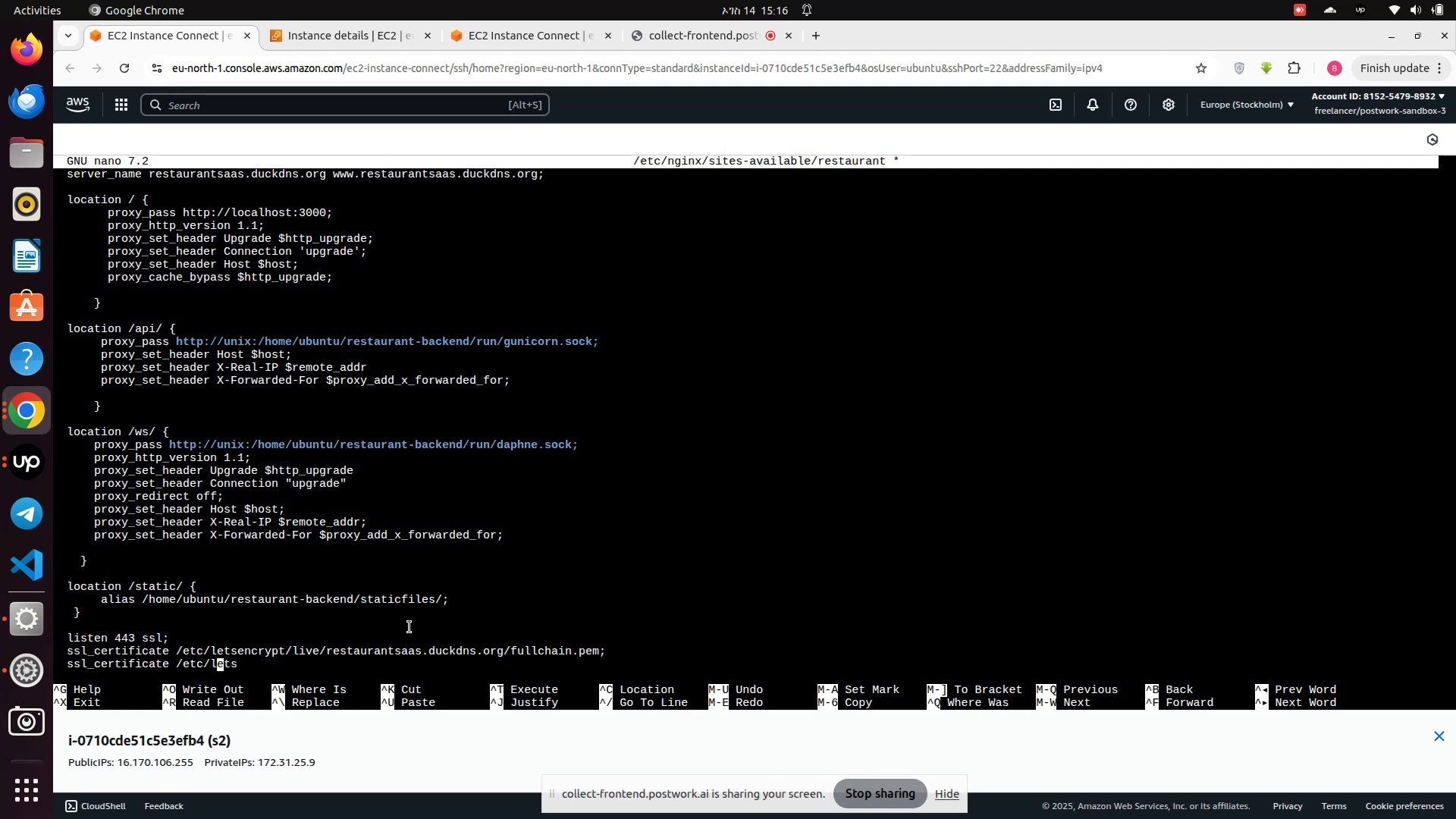 
key(ArrowLeft)
 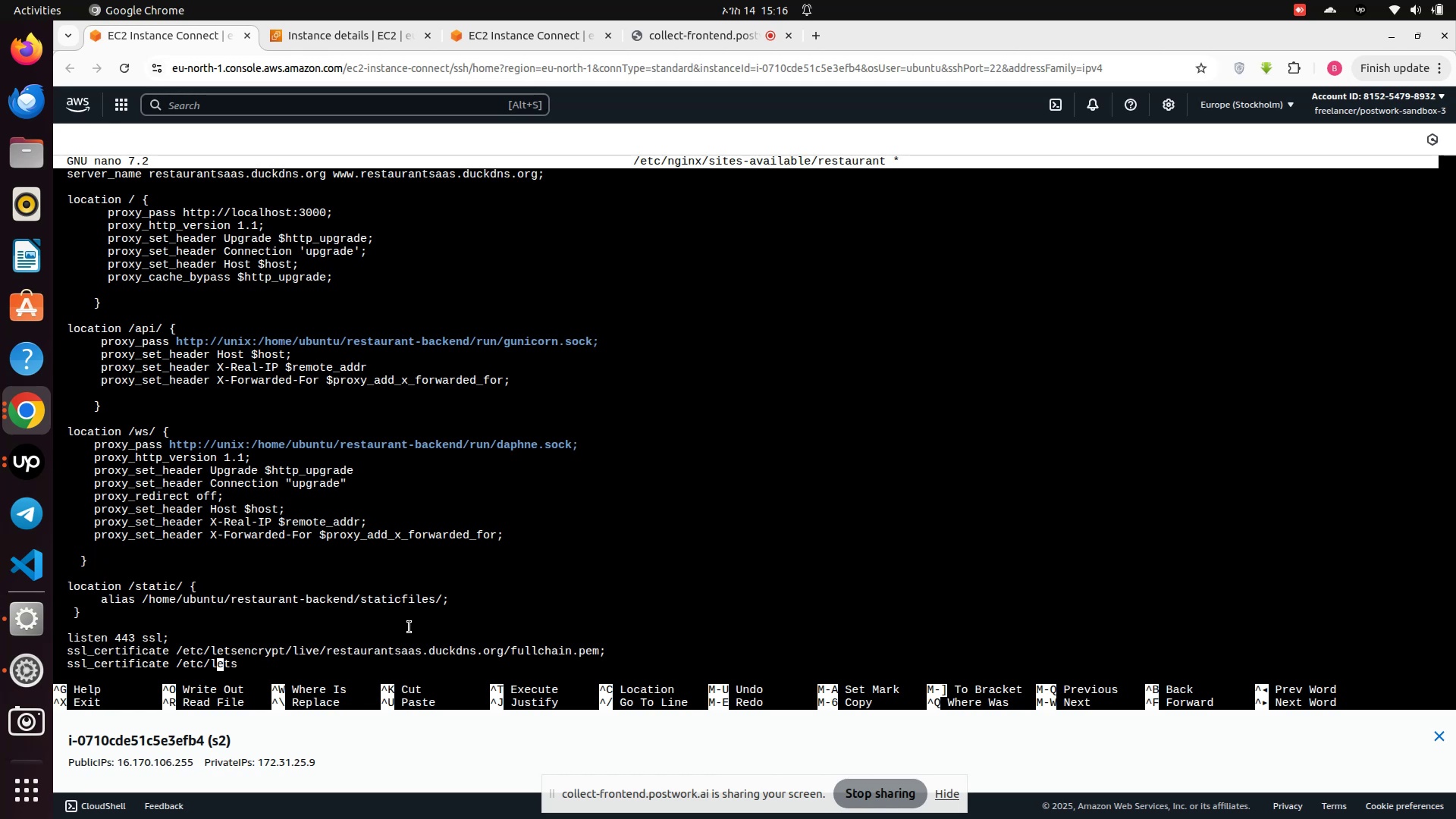 
key(ArrowLeft)
 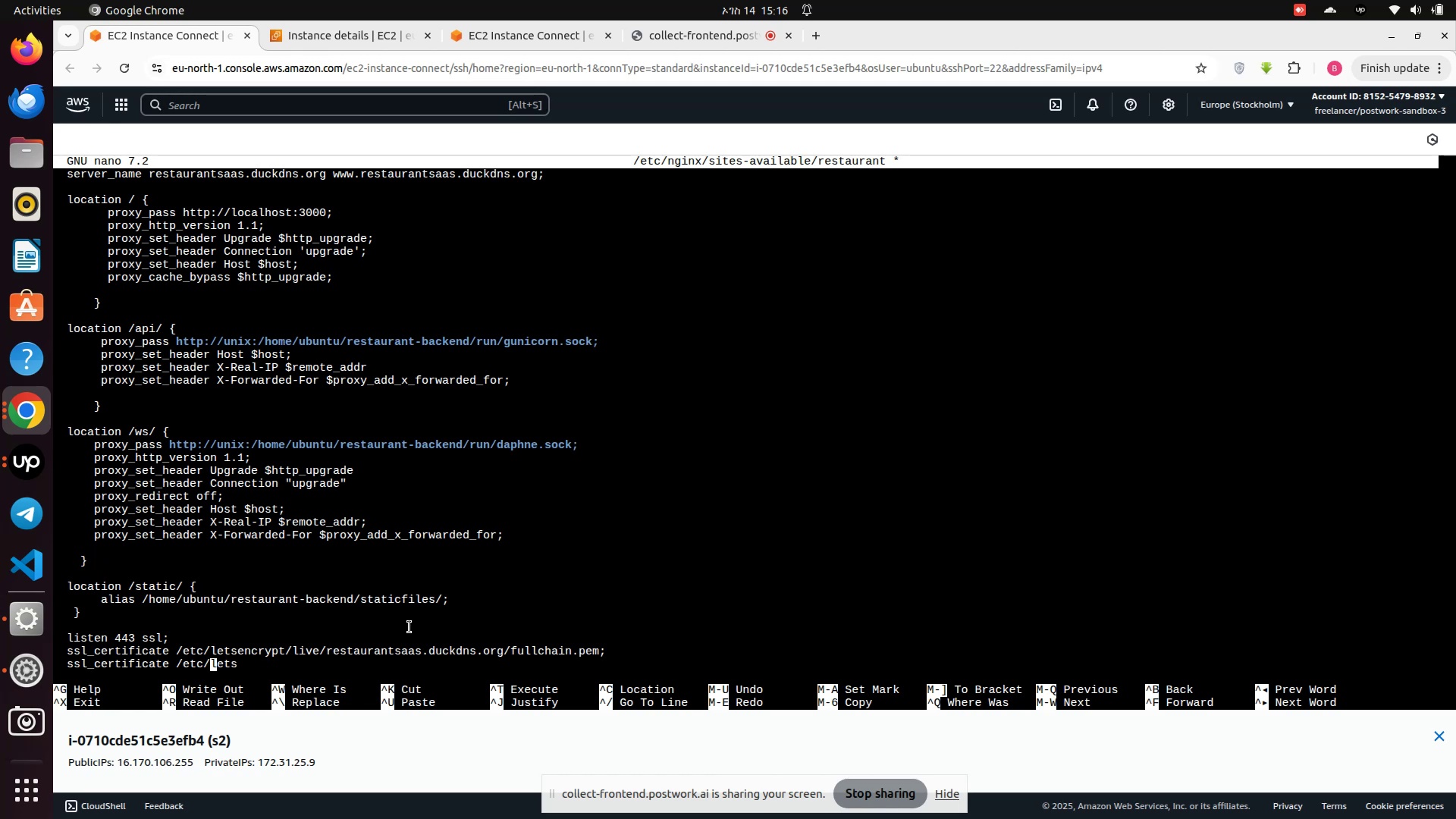 
key(ArrowLeft)
 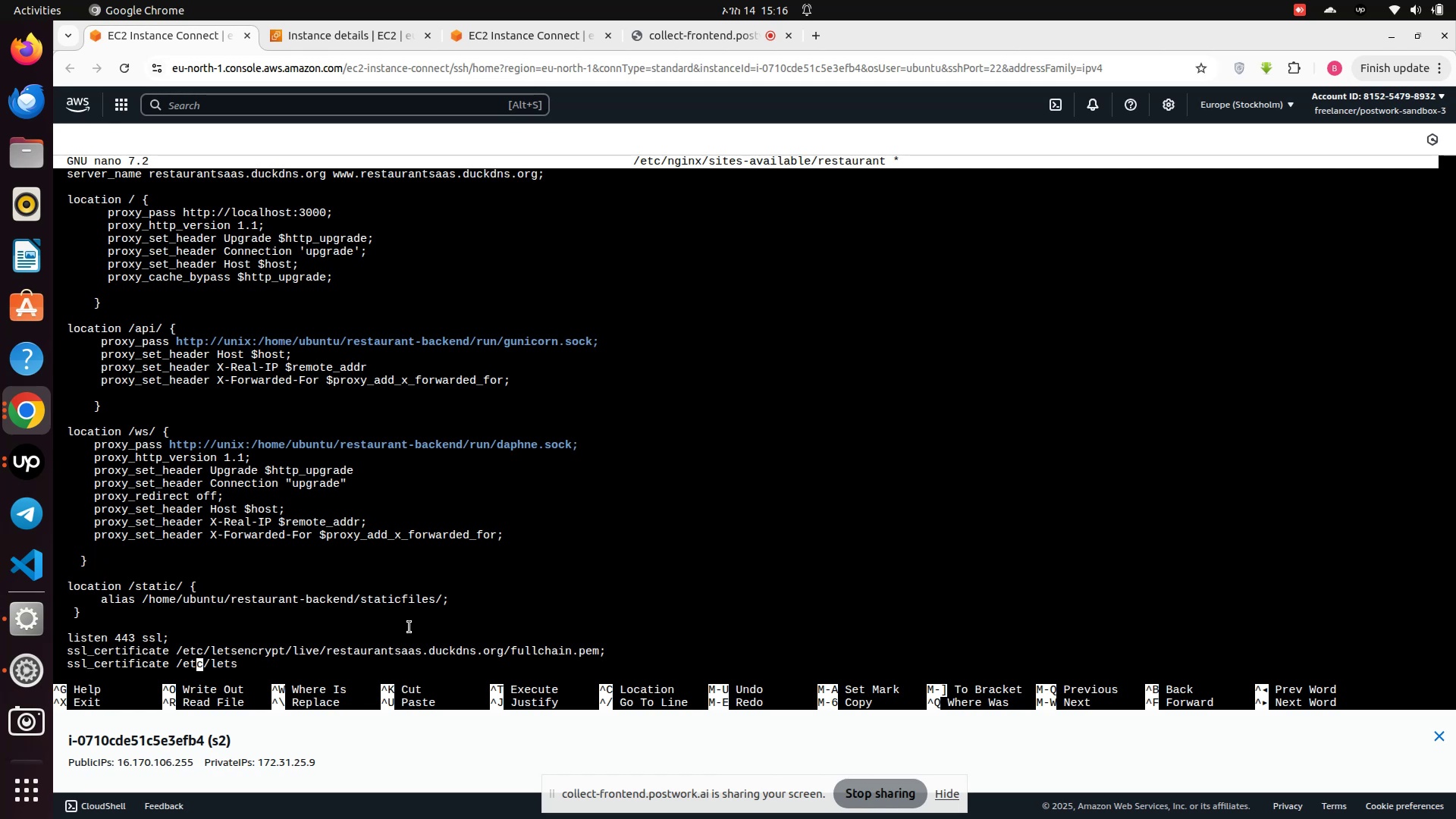 
key(ArrowLeft)
 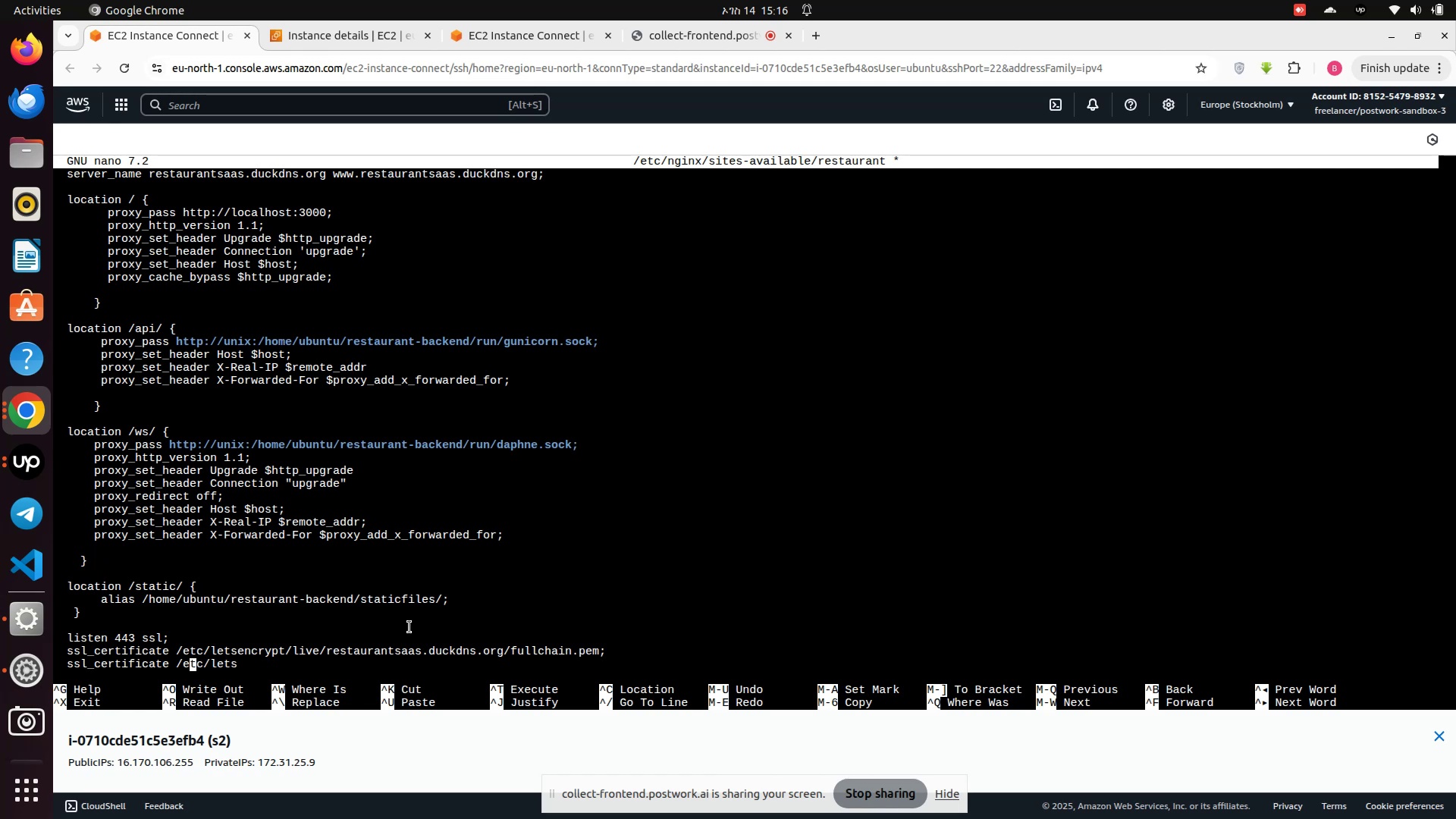 
key(ArrowLeft)
 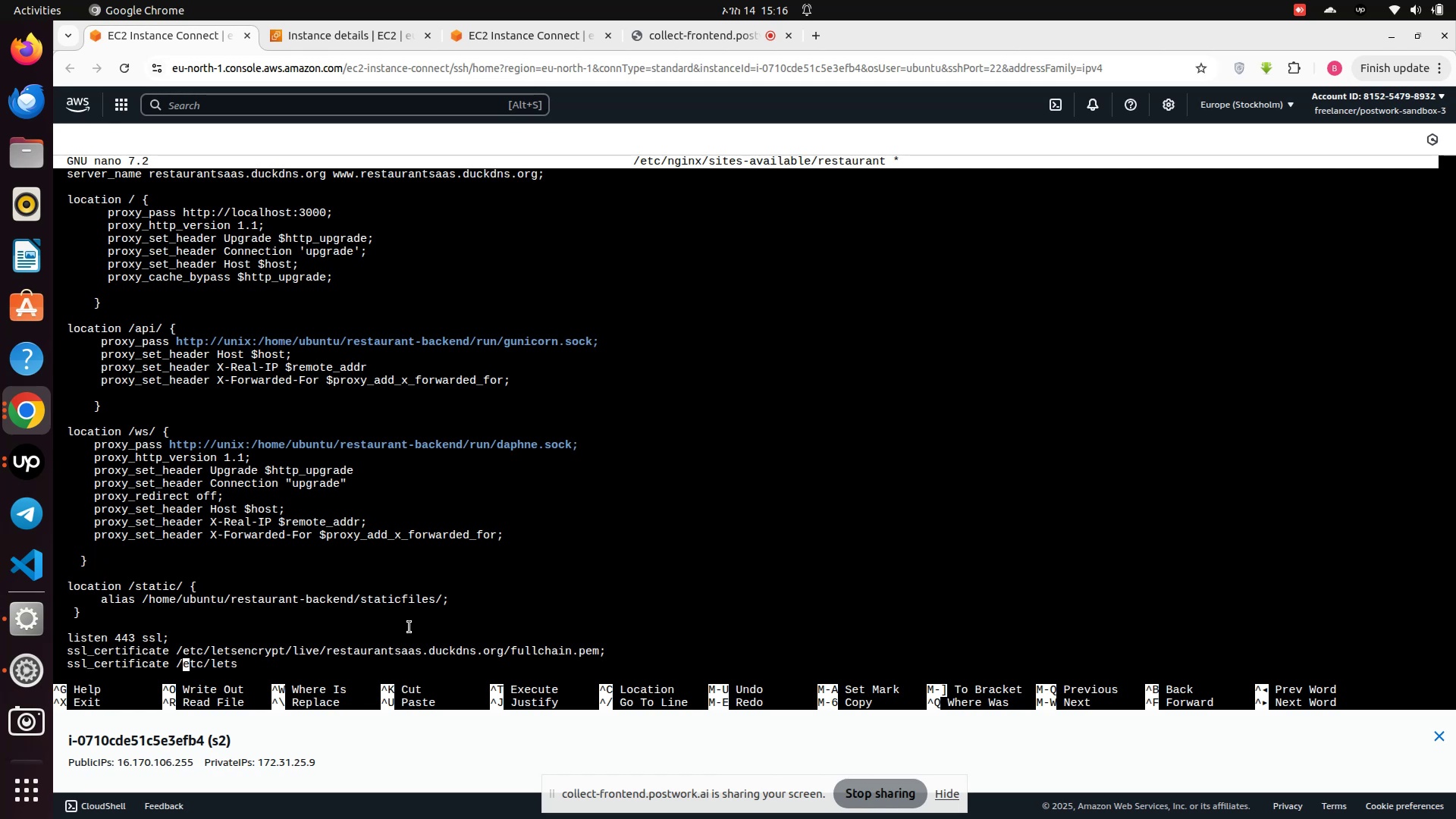 
key(ArrowLeft)
 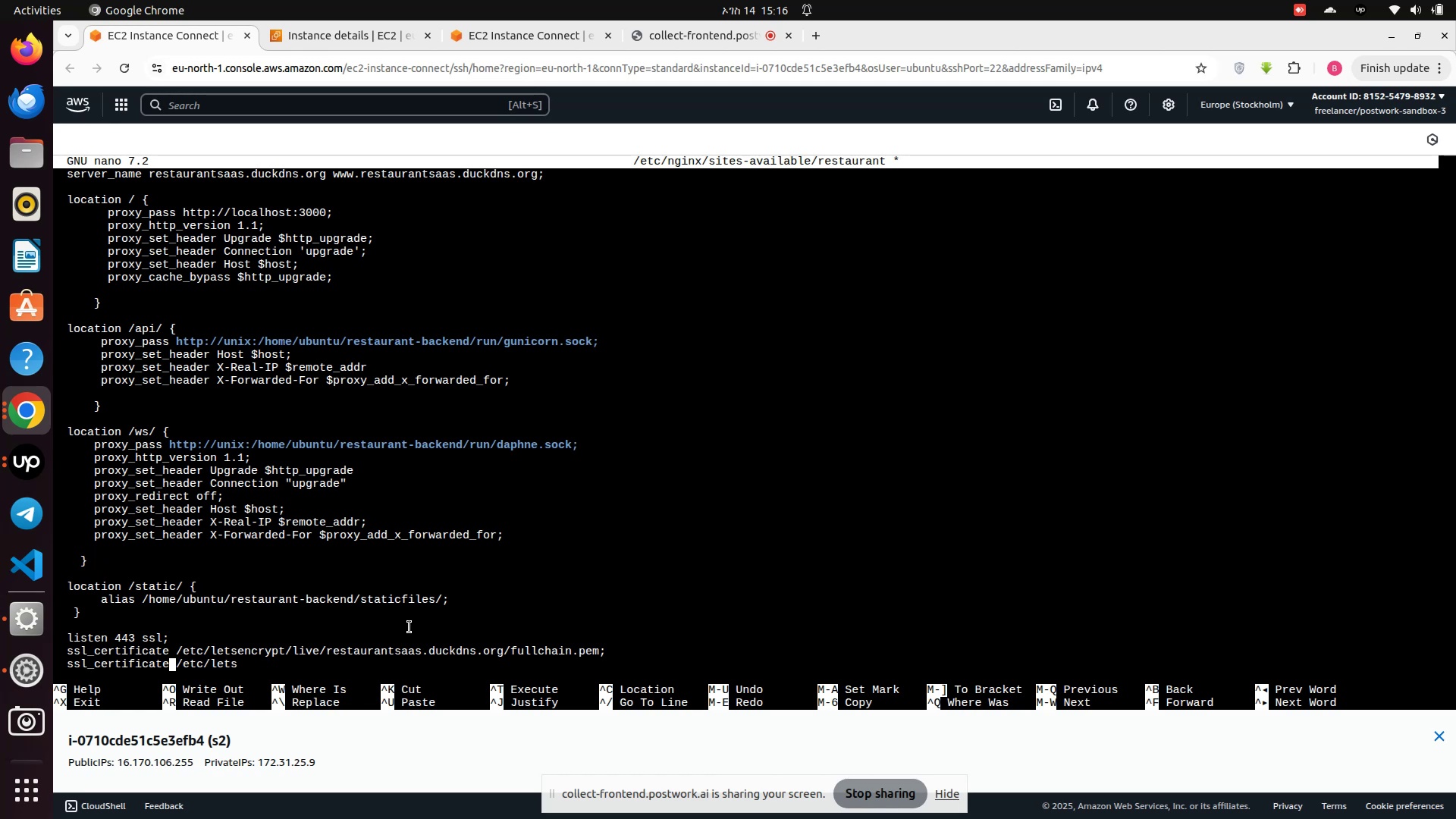 
type(_key)
 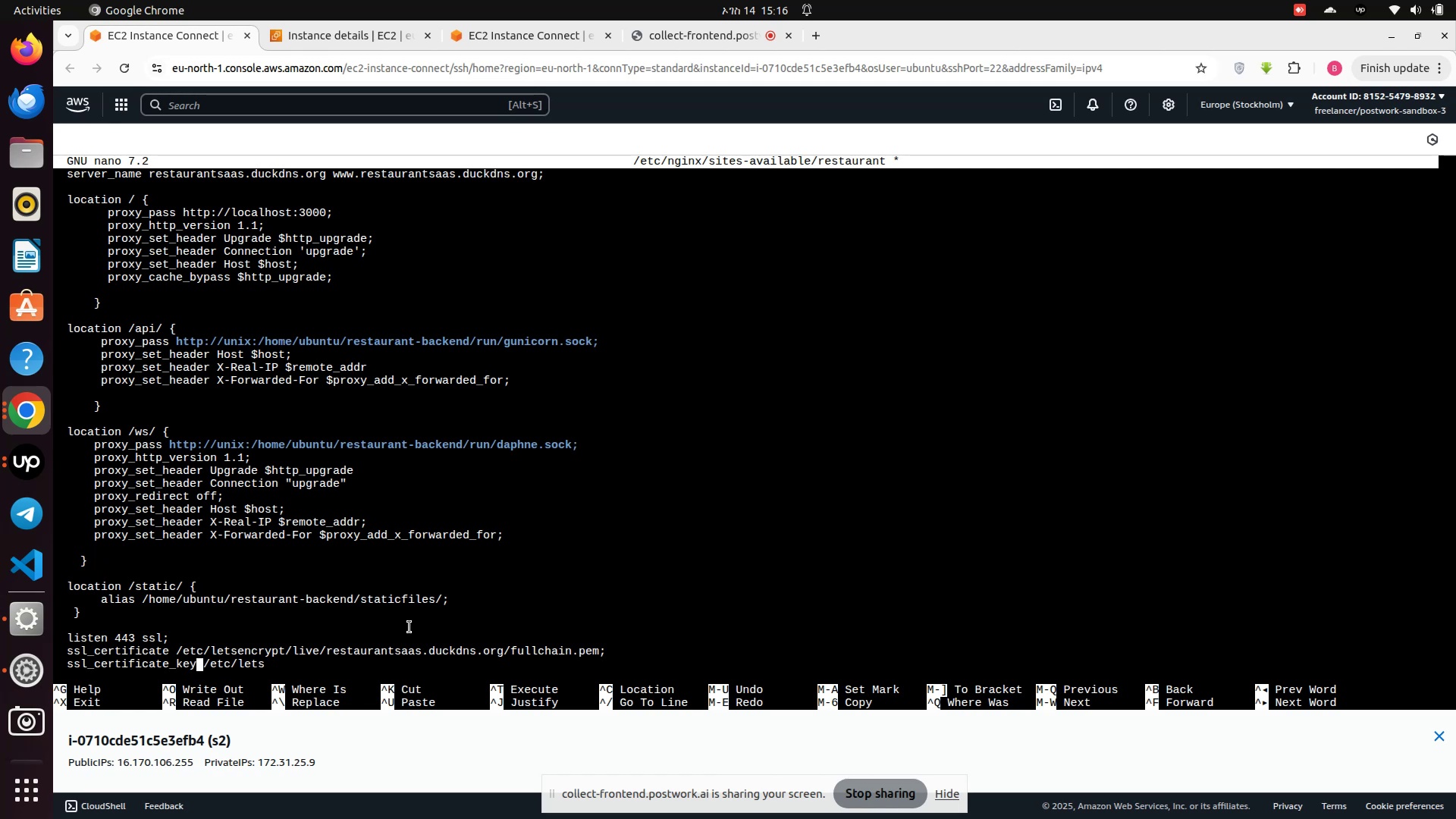 
key(ArrowRight)
 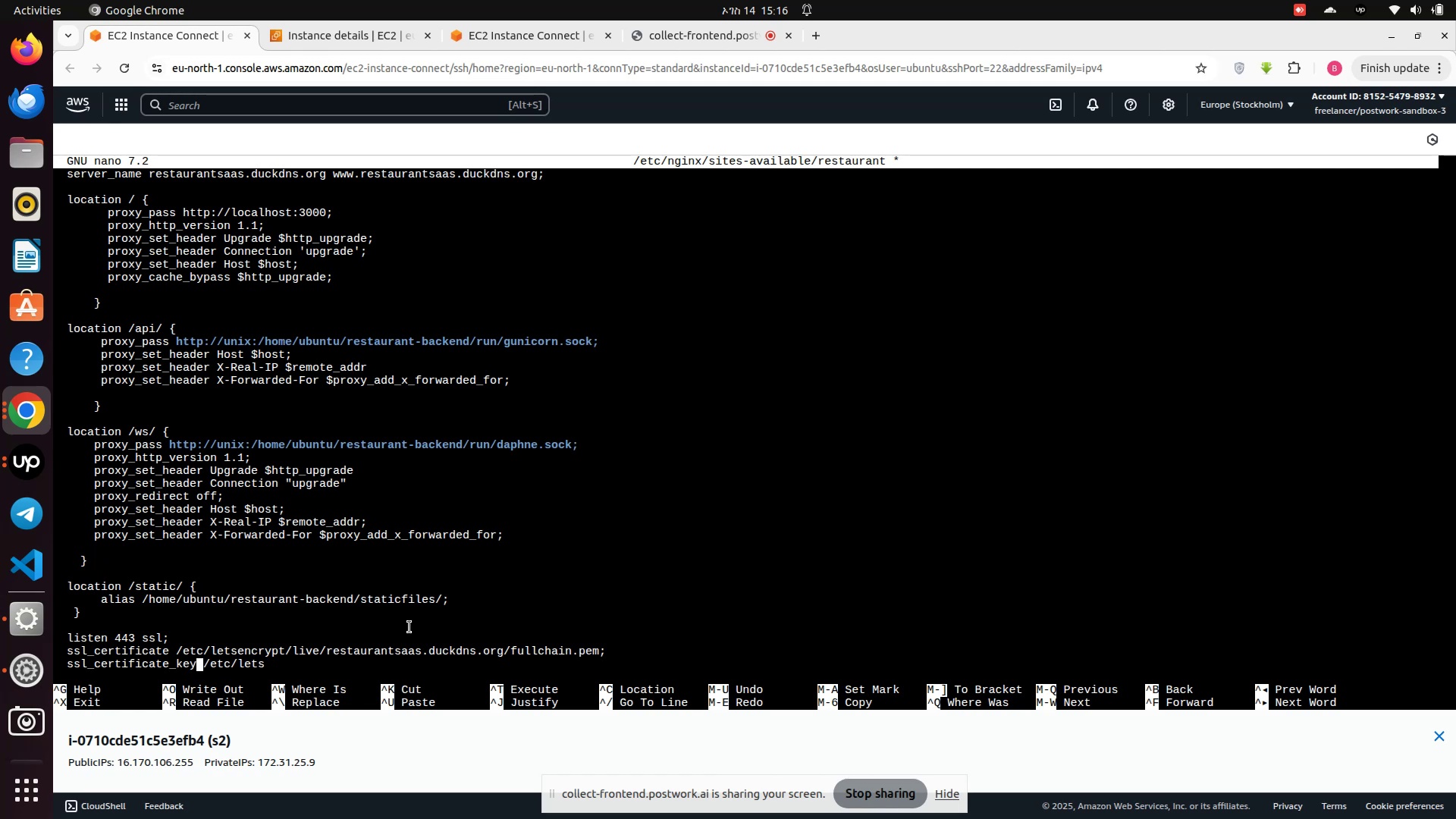 
key(ArrowRight)
 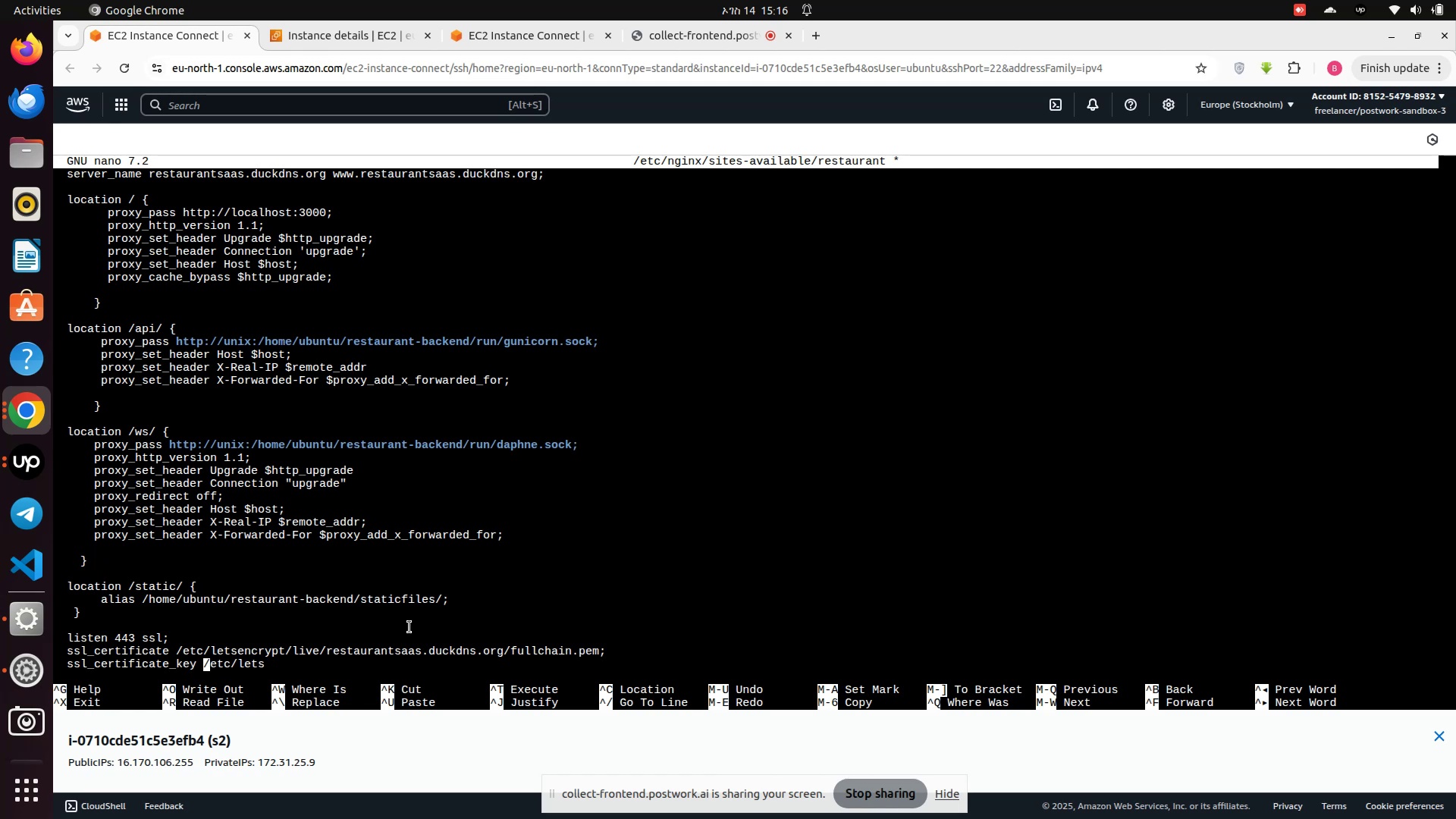 
key(ArrowRight)
 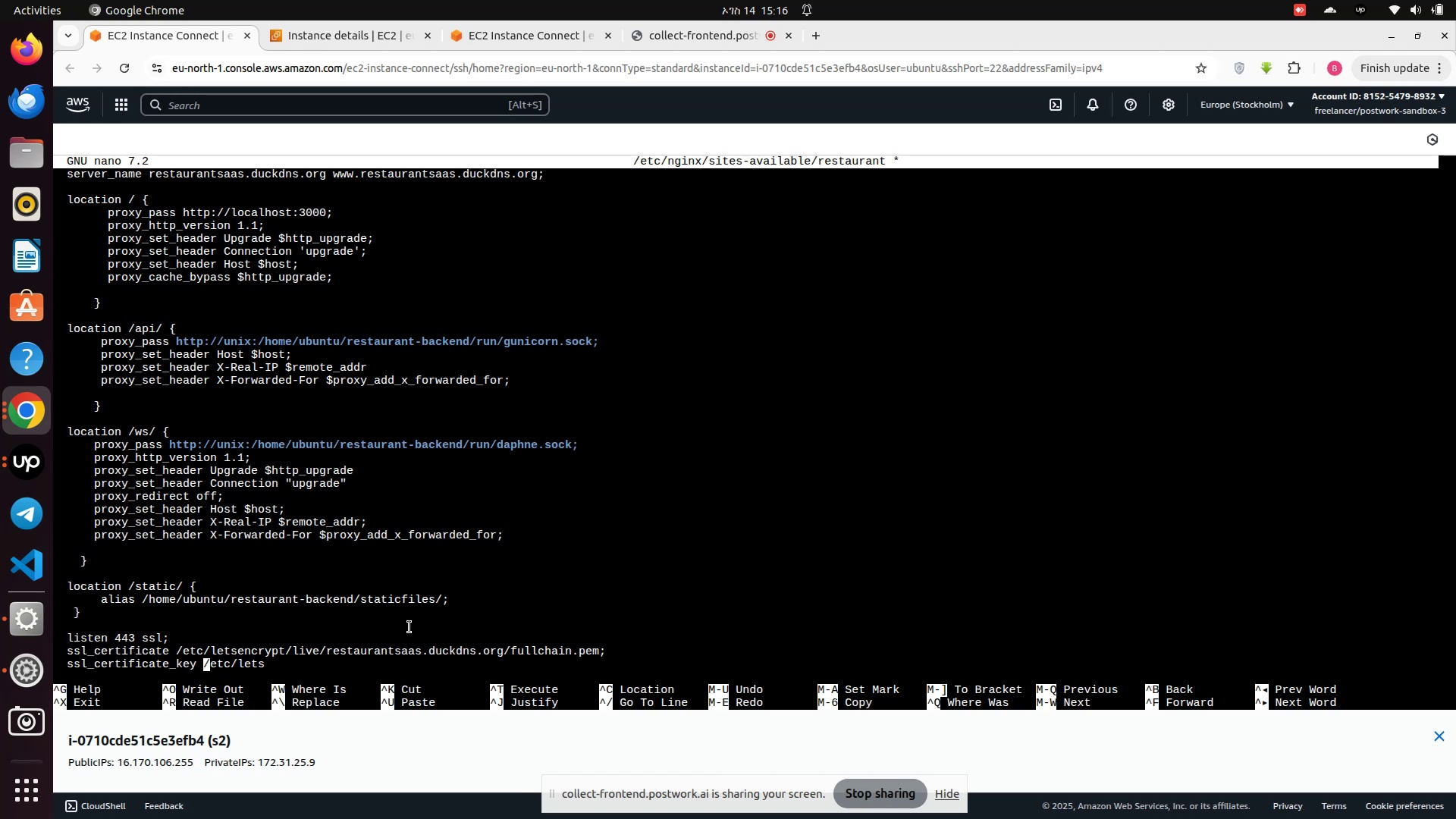 
key(ArrowRight)
 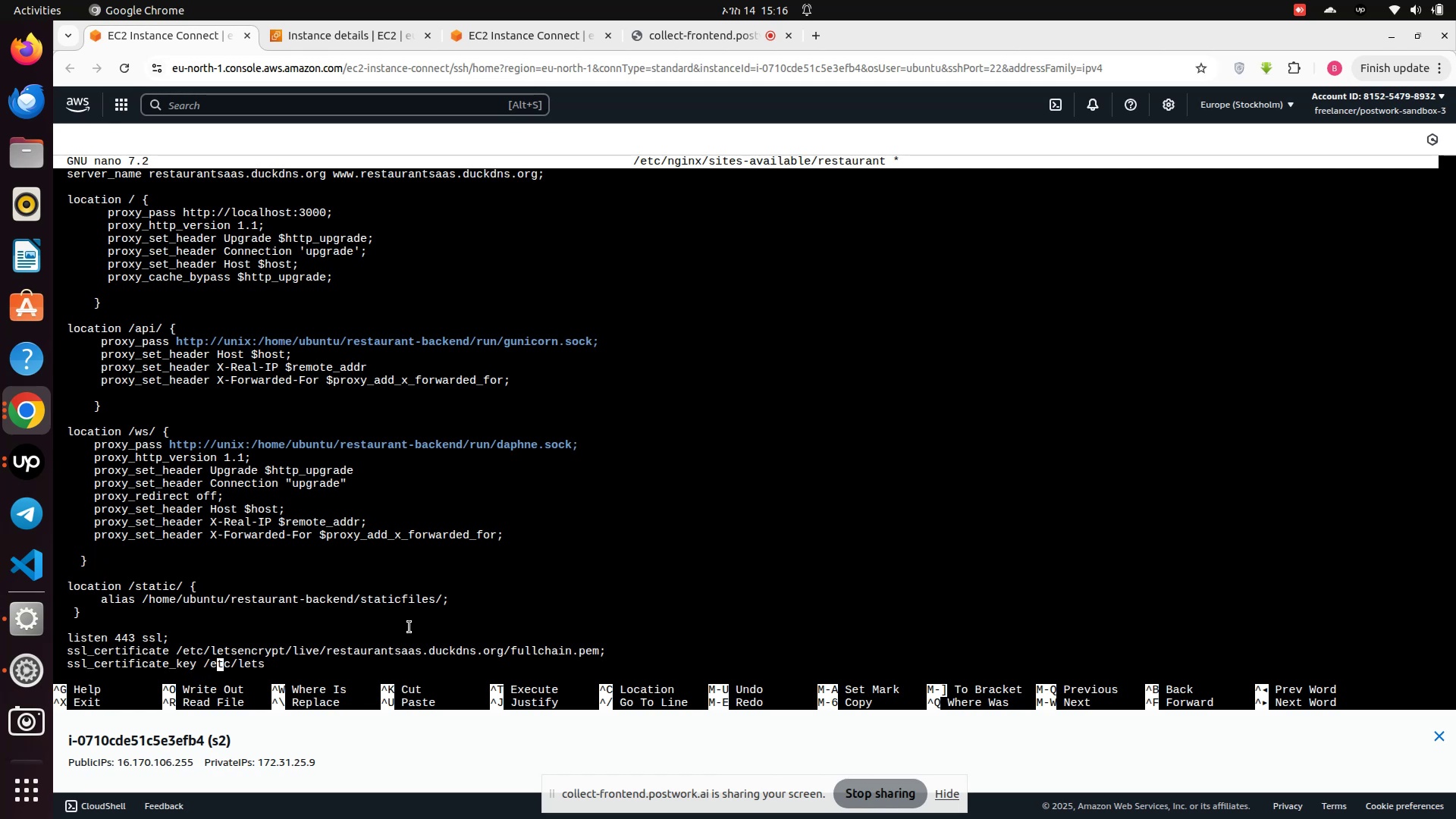 
key(ArrowRight)
 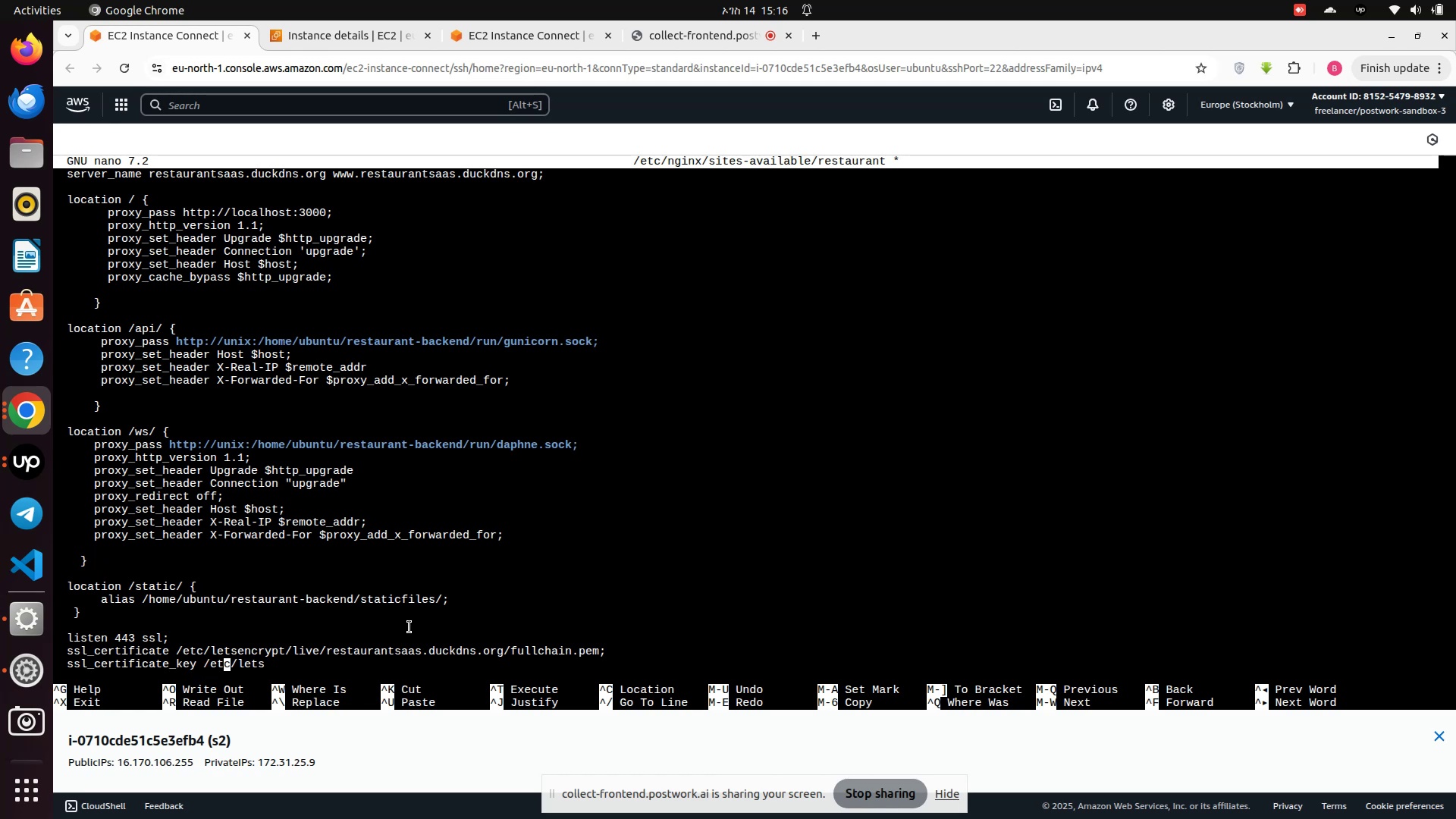 
key(ArrowRight)
 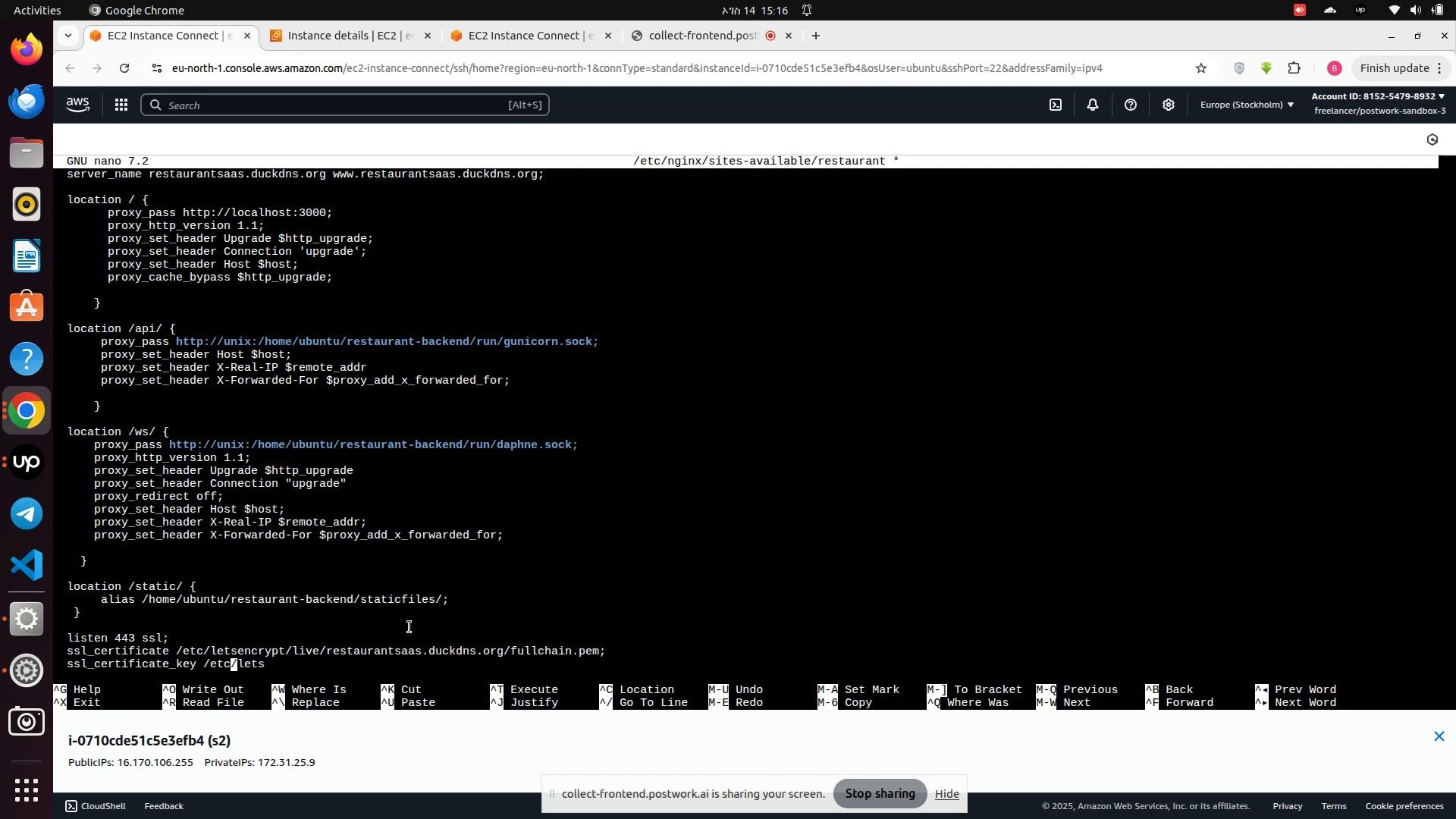 
key(ArrowRight)
 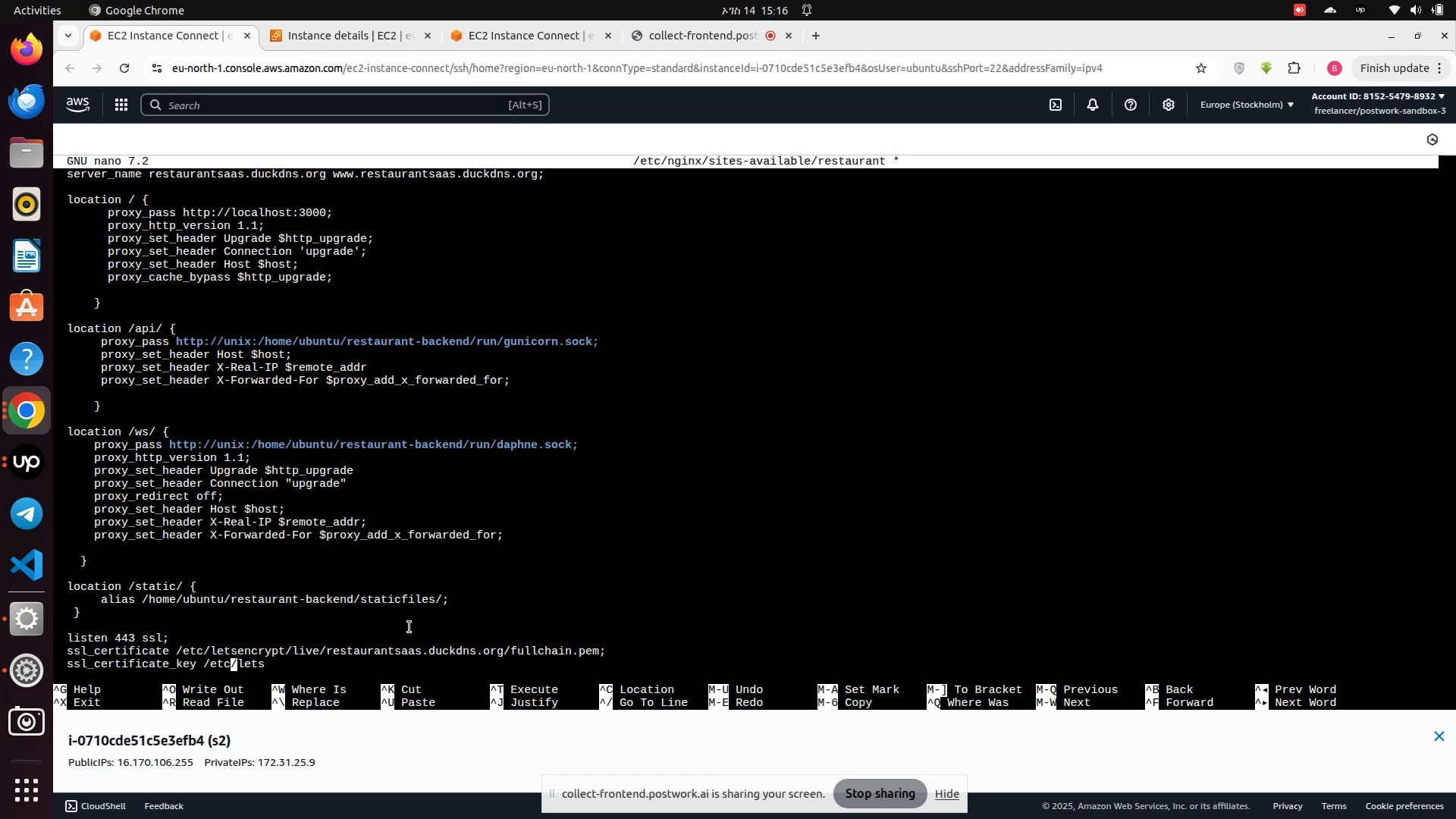 
key(ArrowRight)
 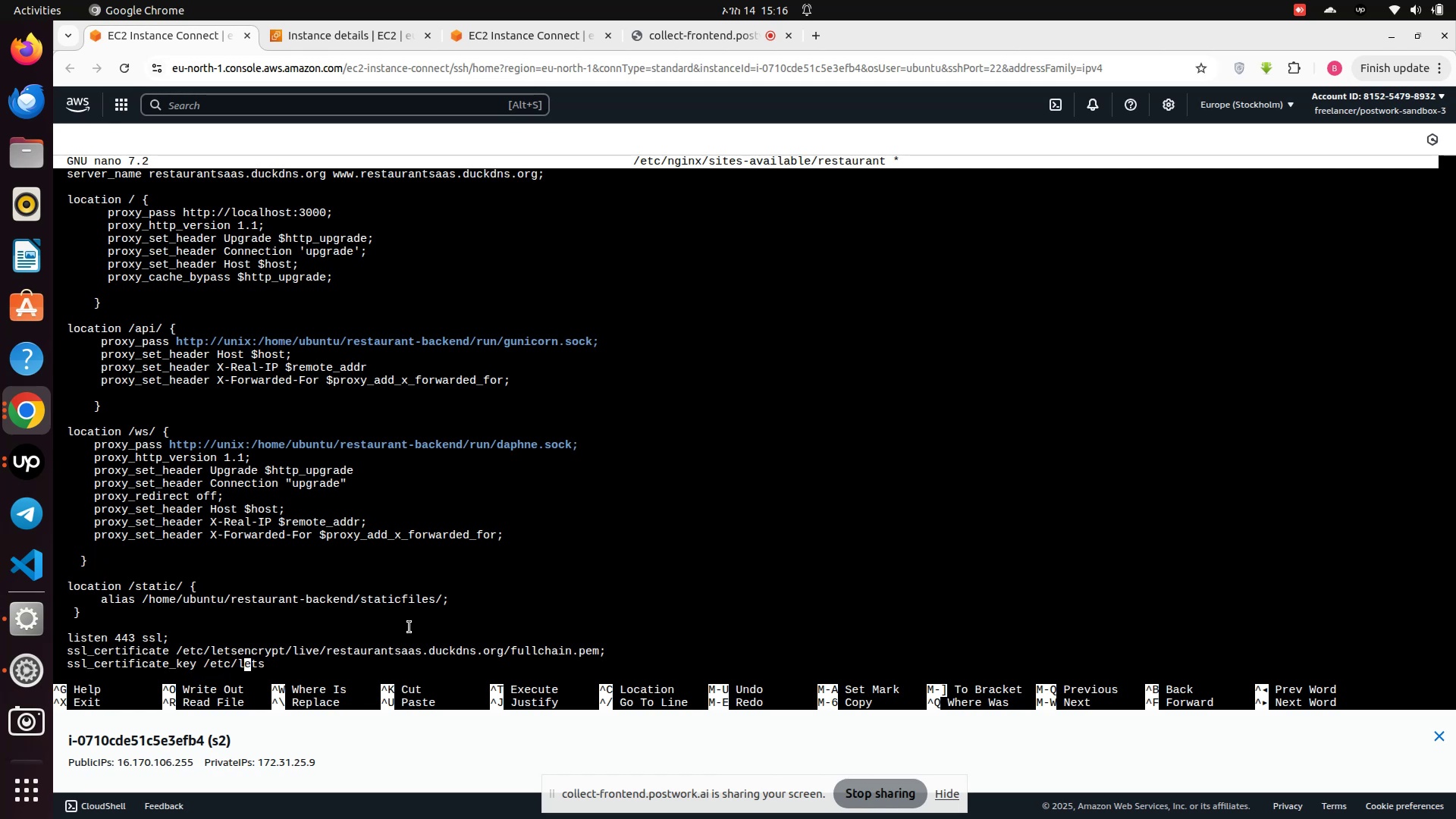 
key(ArrowRight)
 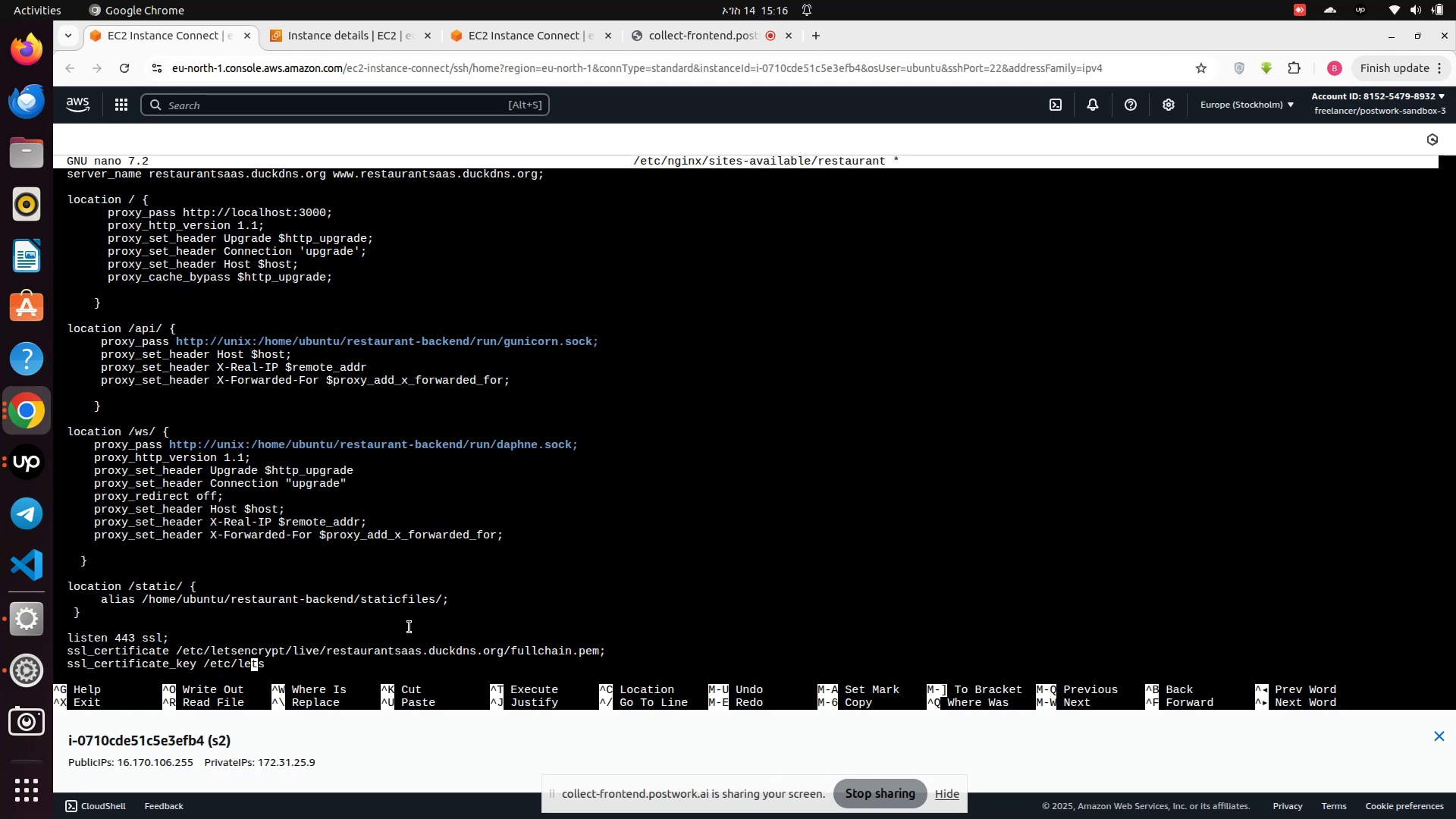 
key(ArrowRight)
 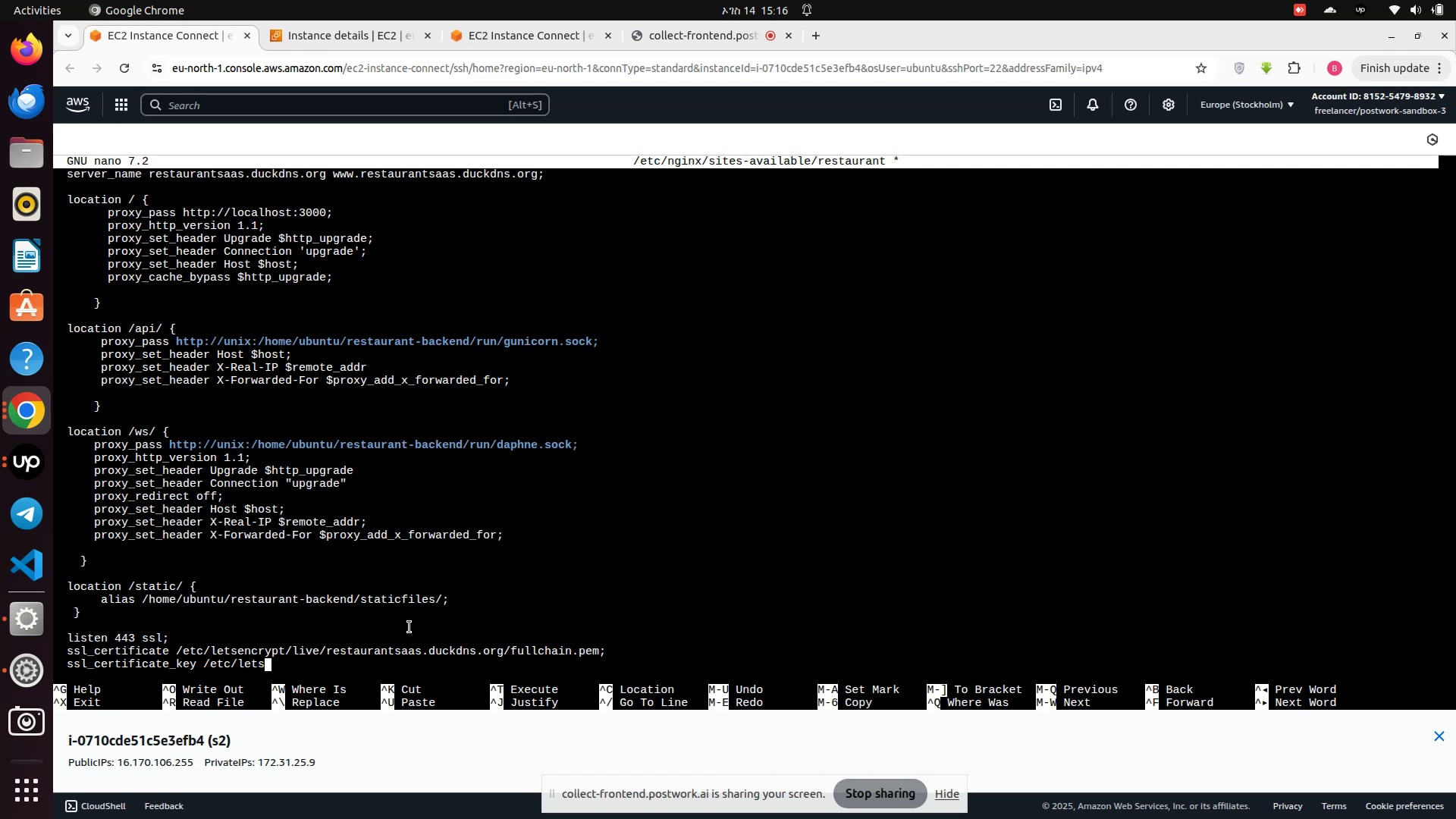 
type(encryp)
 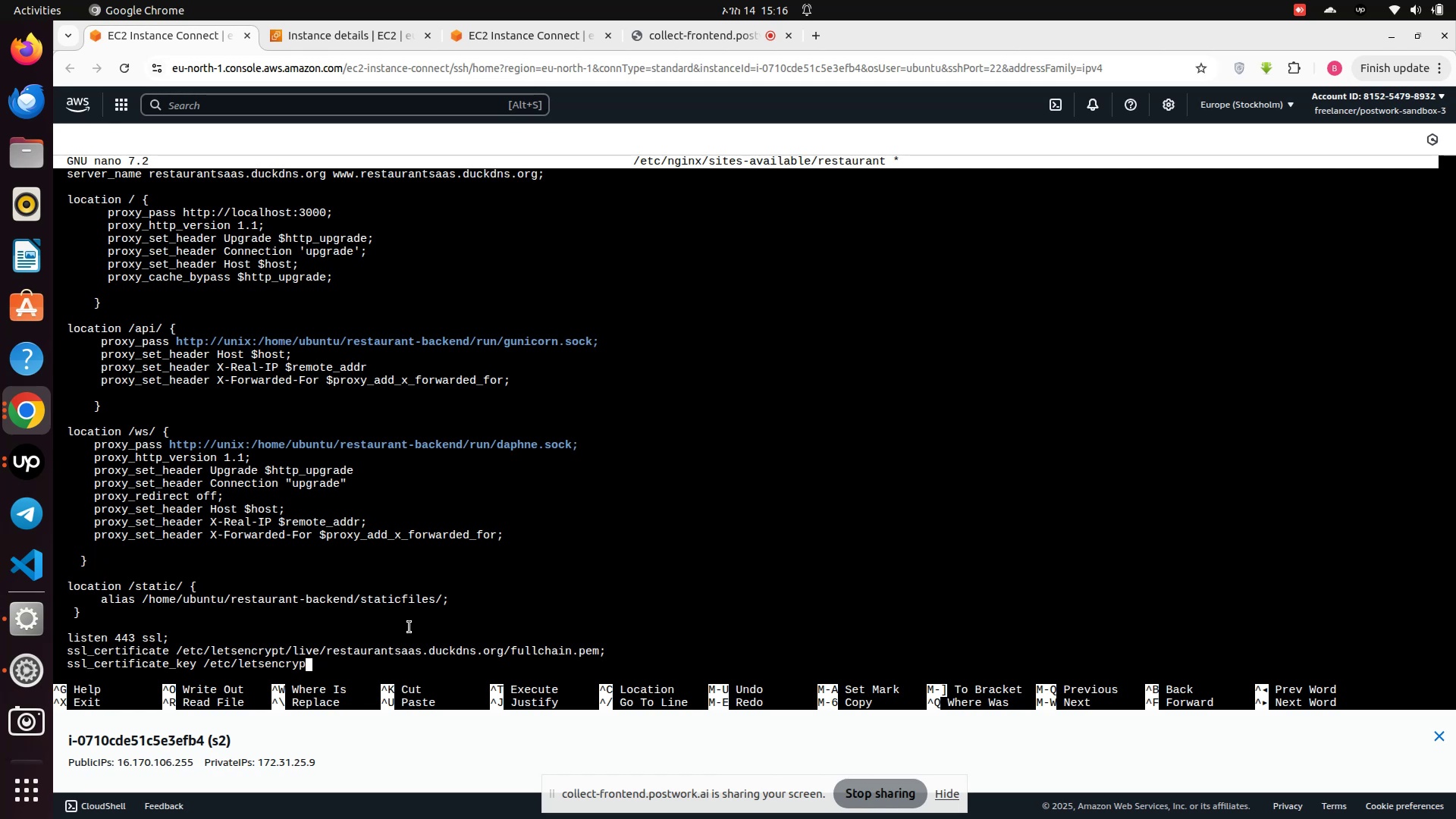 
wait(5.14)
 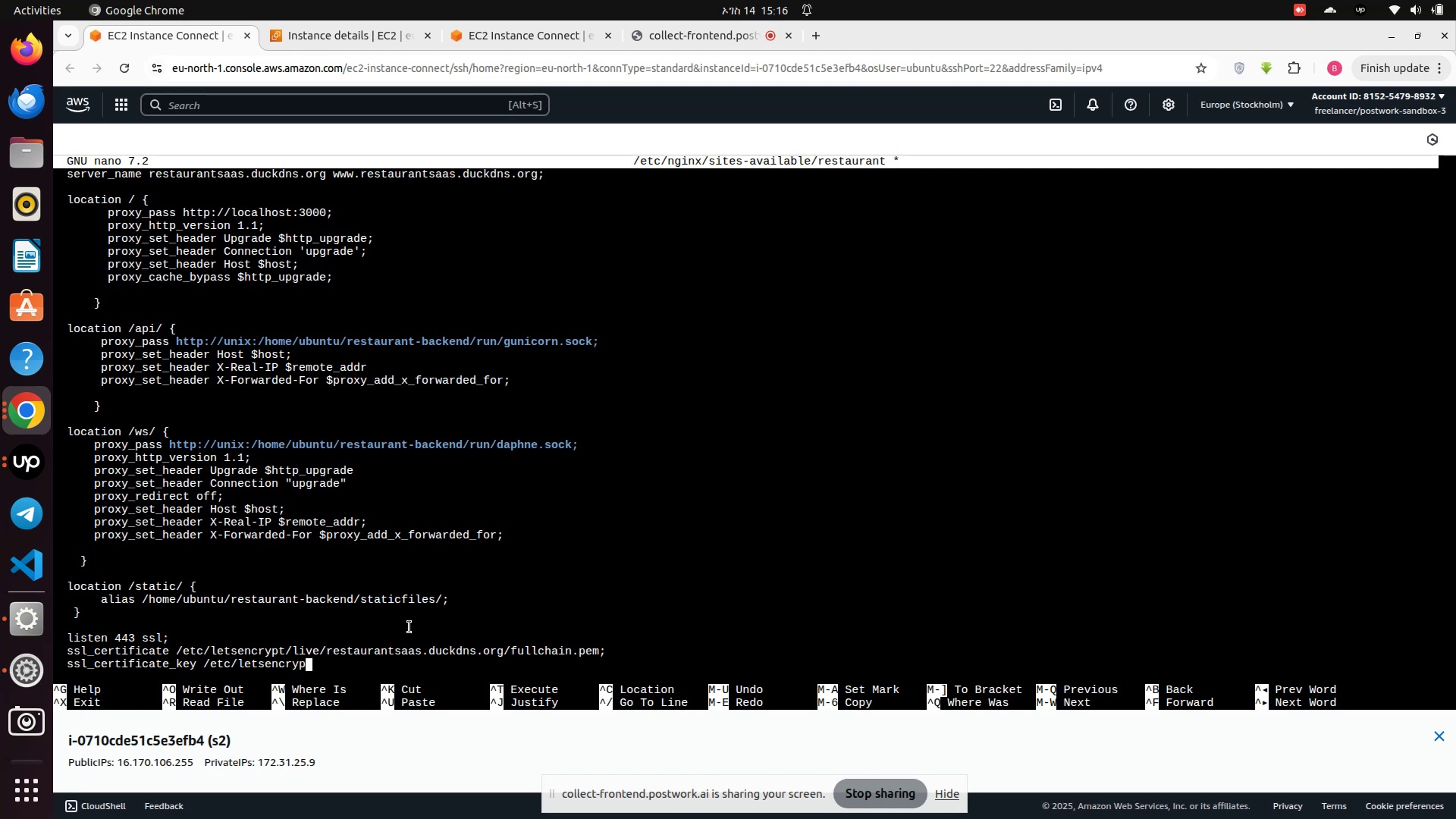 
key(T)
 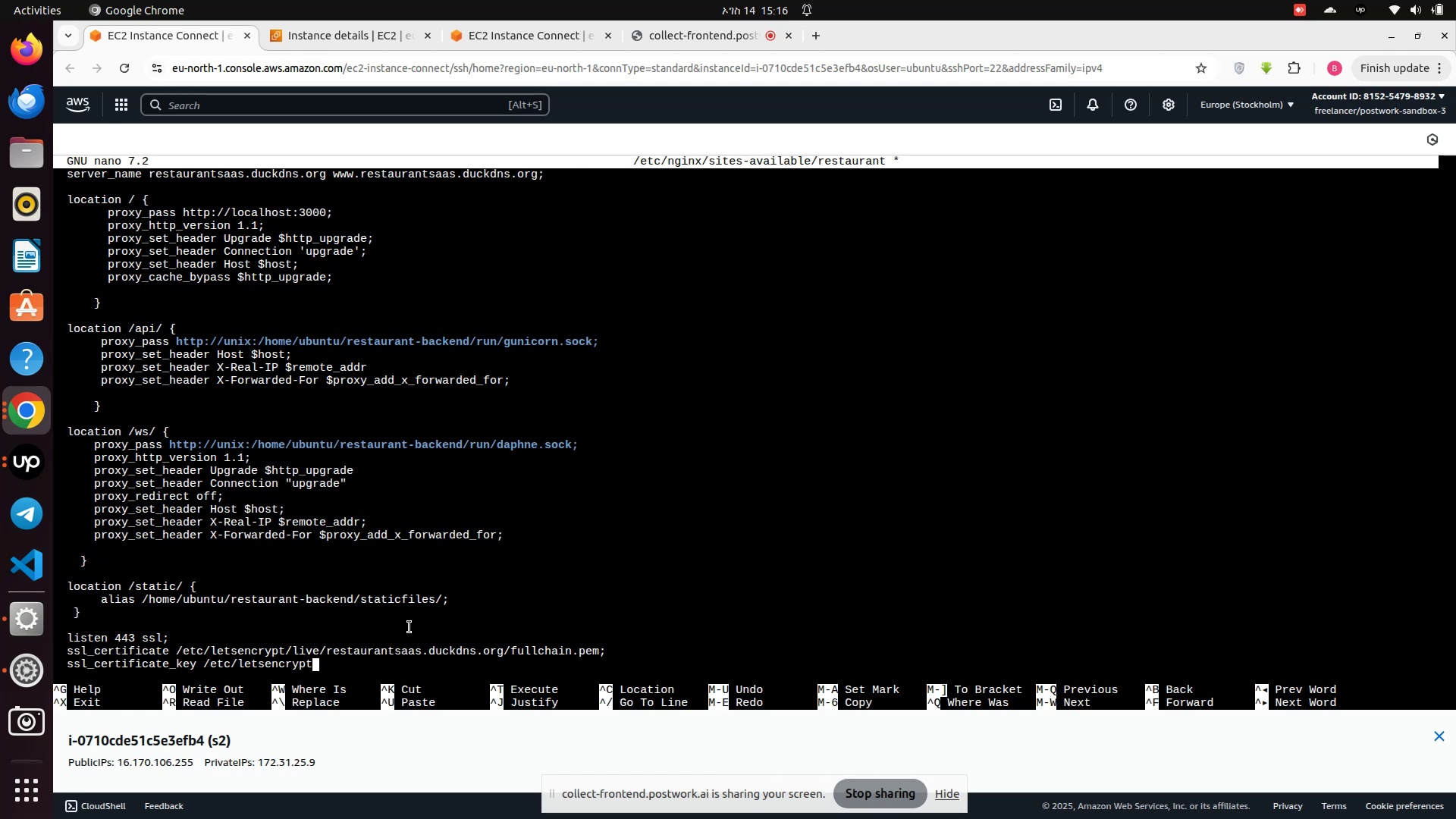 
key(Slash)
 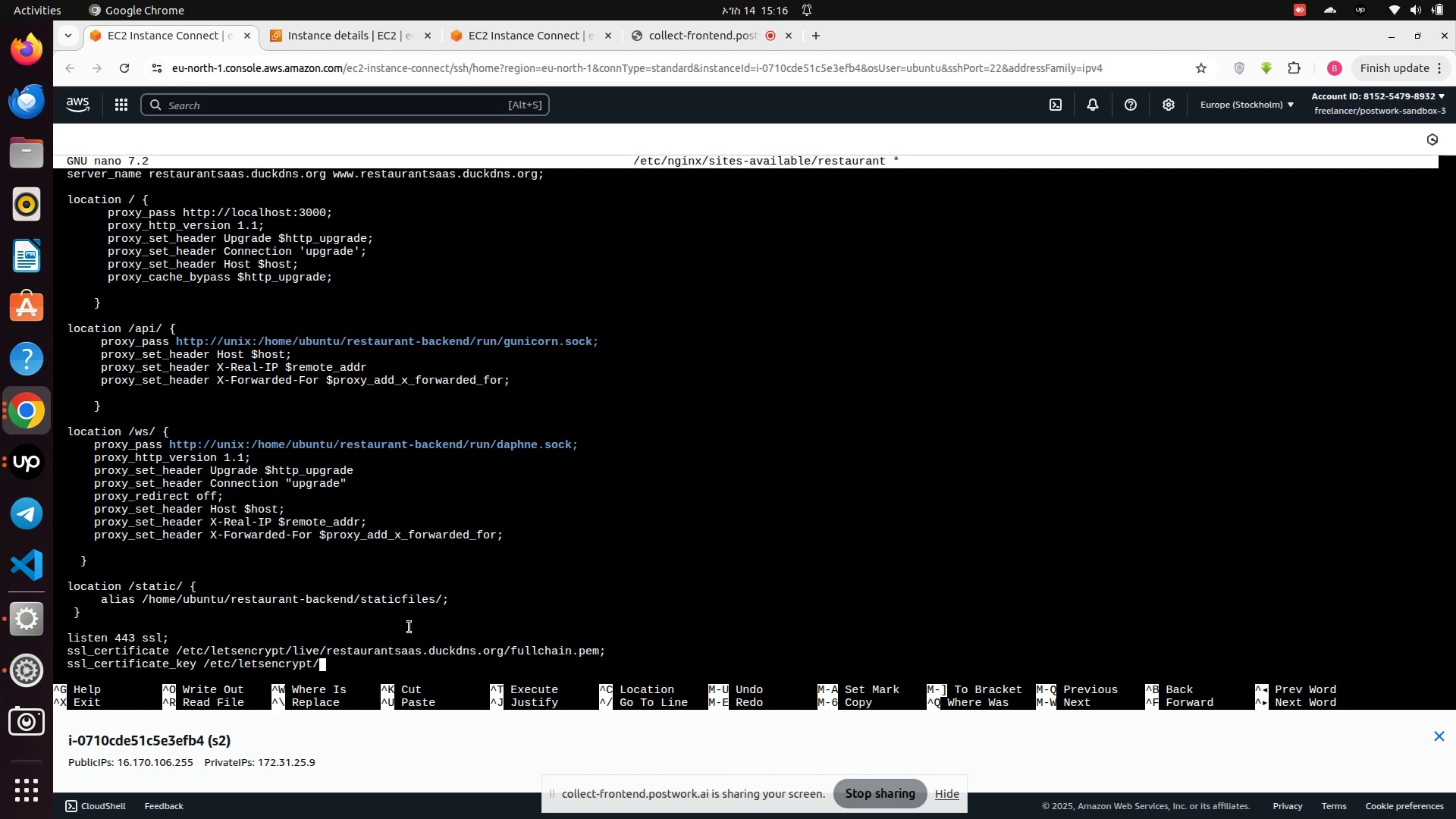 
type(live/)
 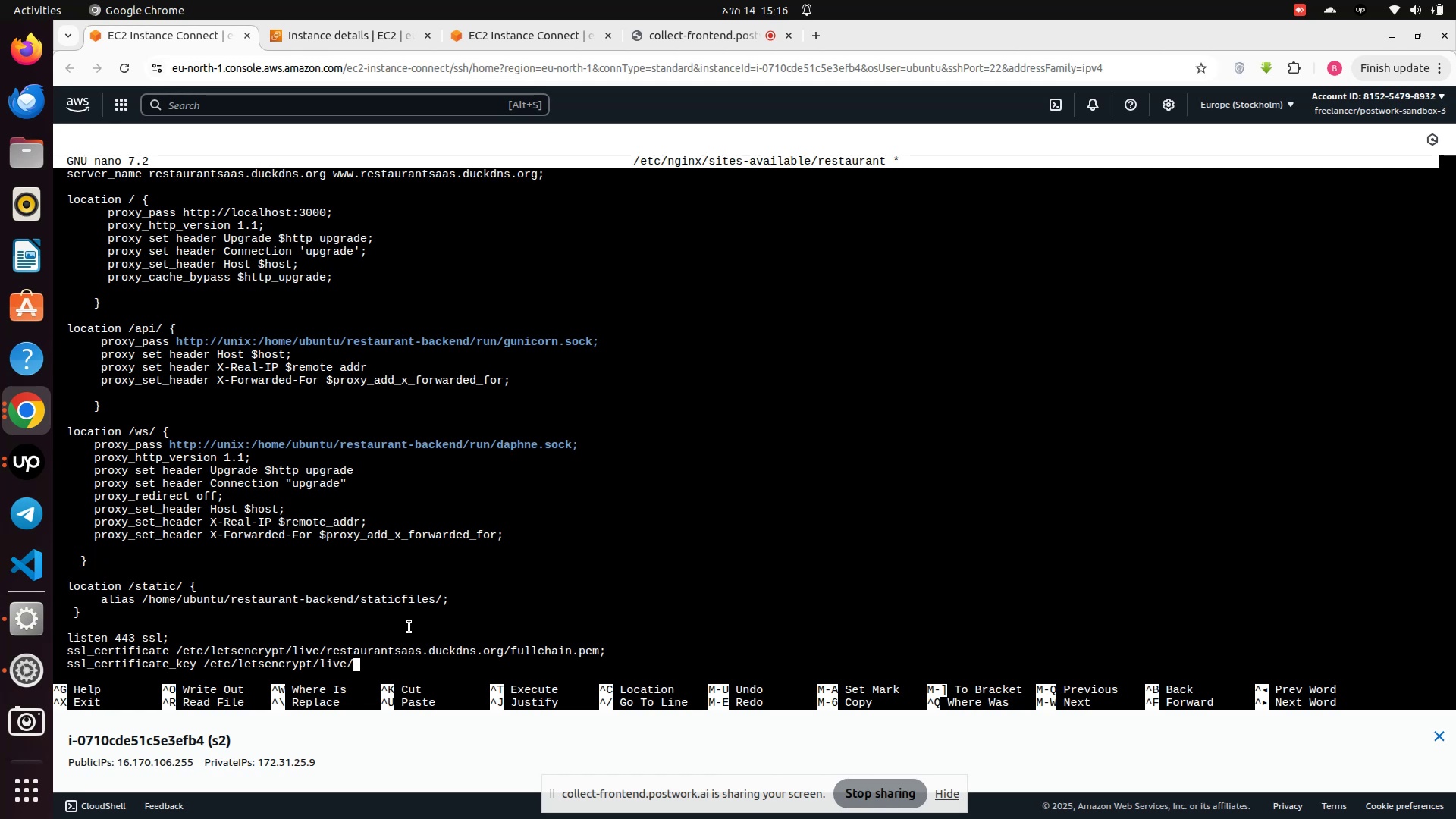 
wait(5.9)
 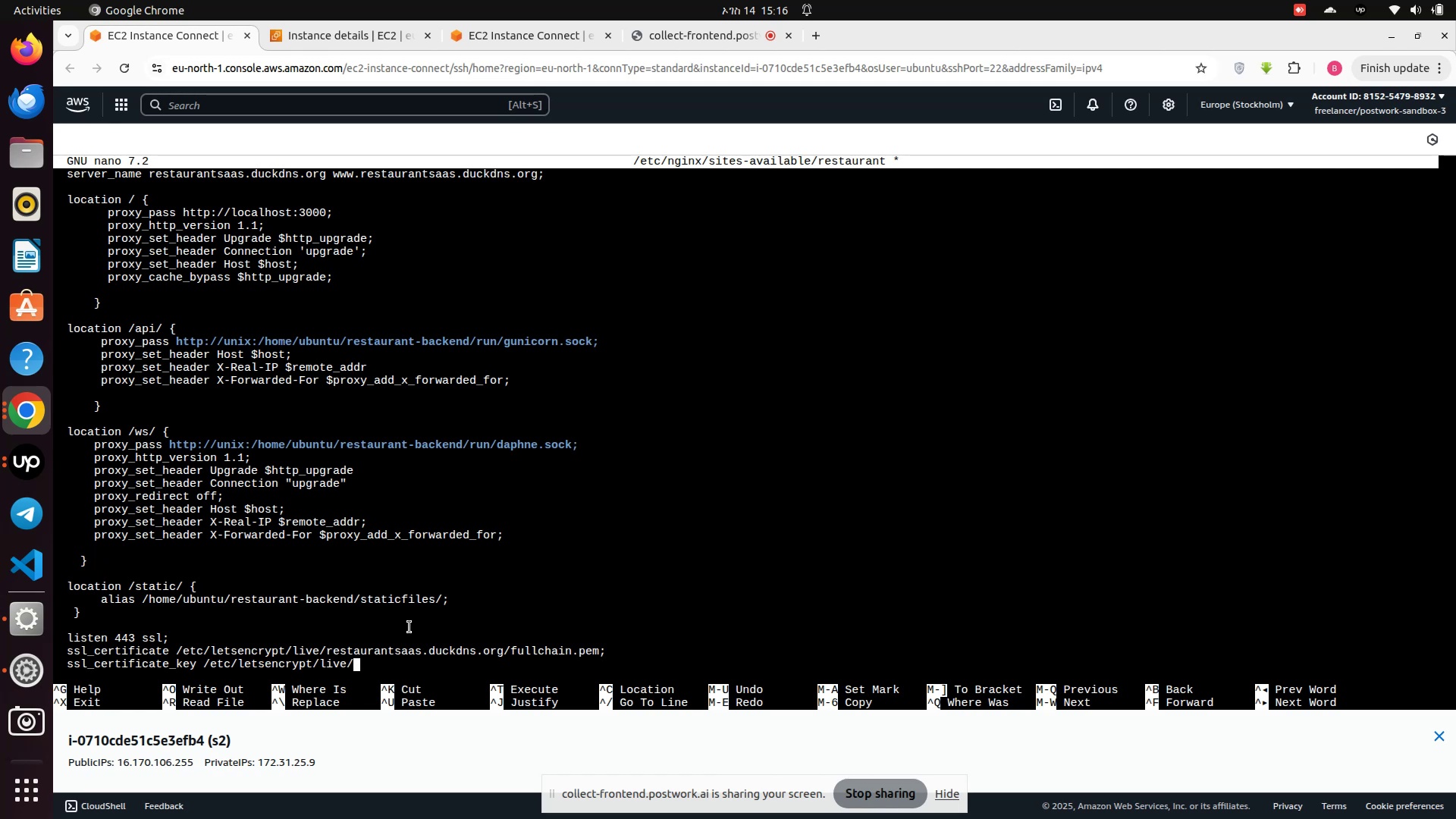 
type(restaurantsaas.duckdns.org)
 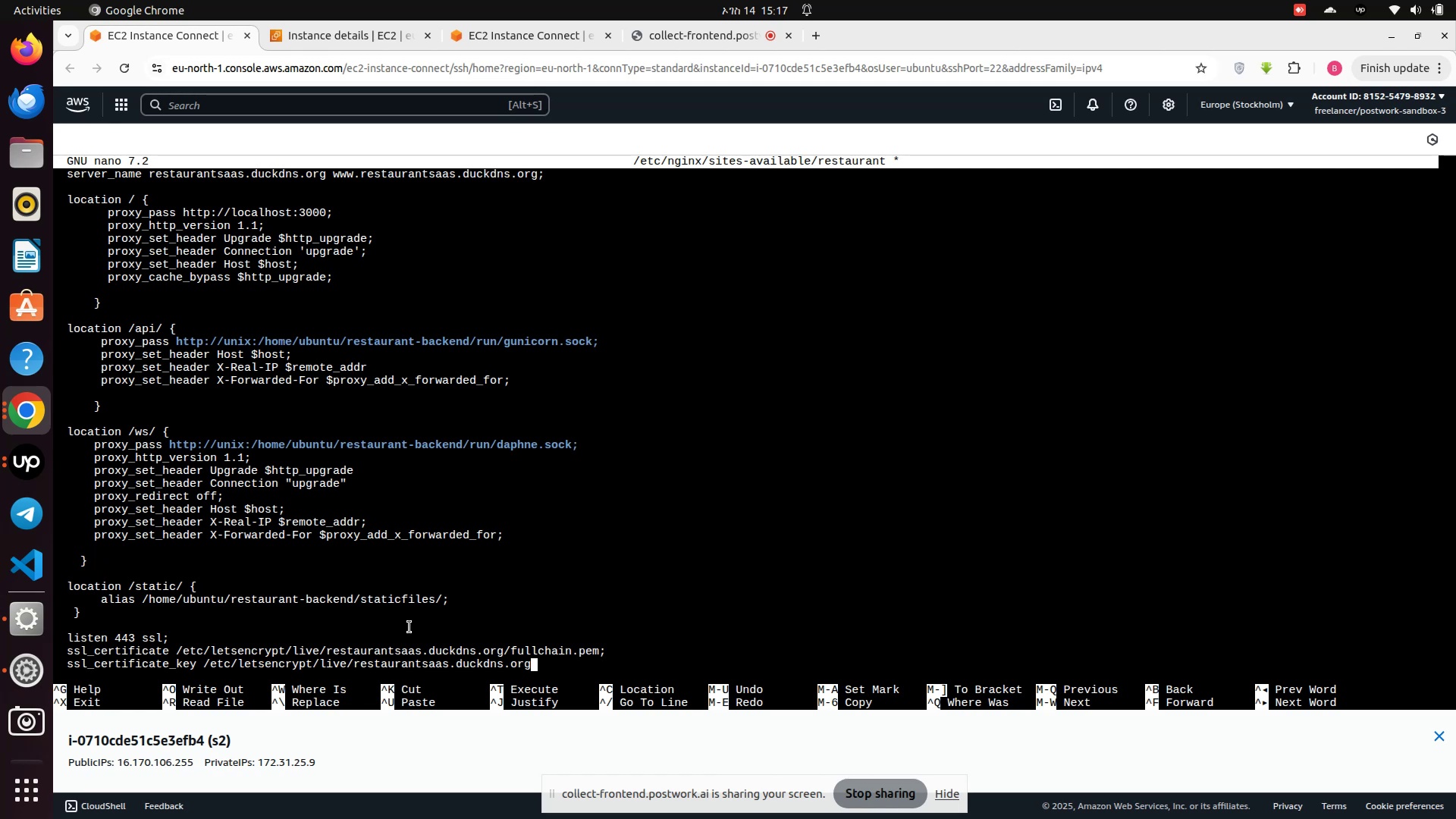 
wait(6.52)
 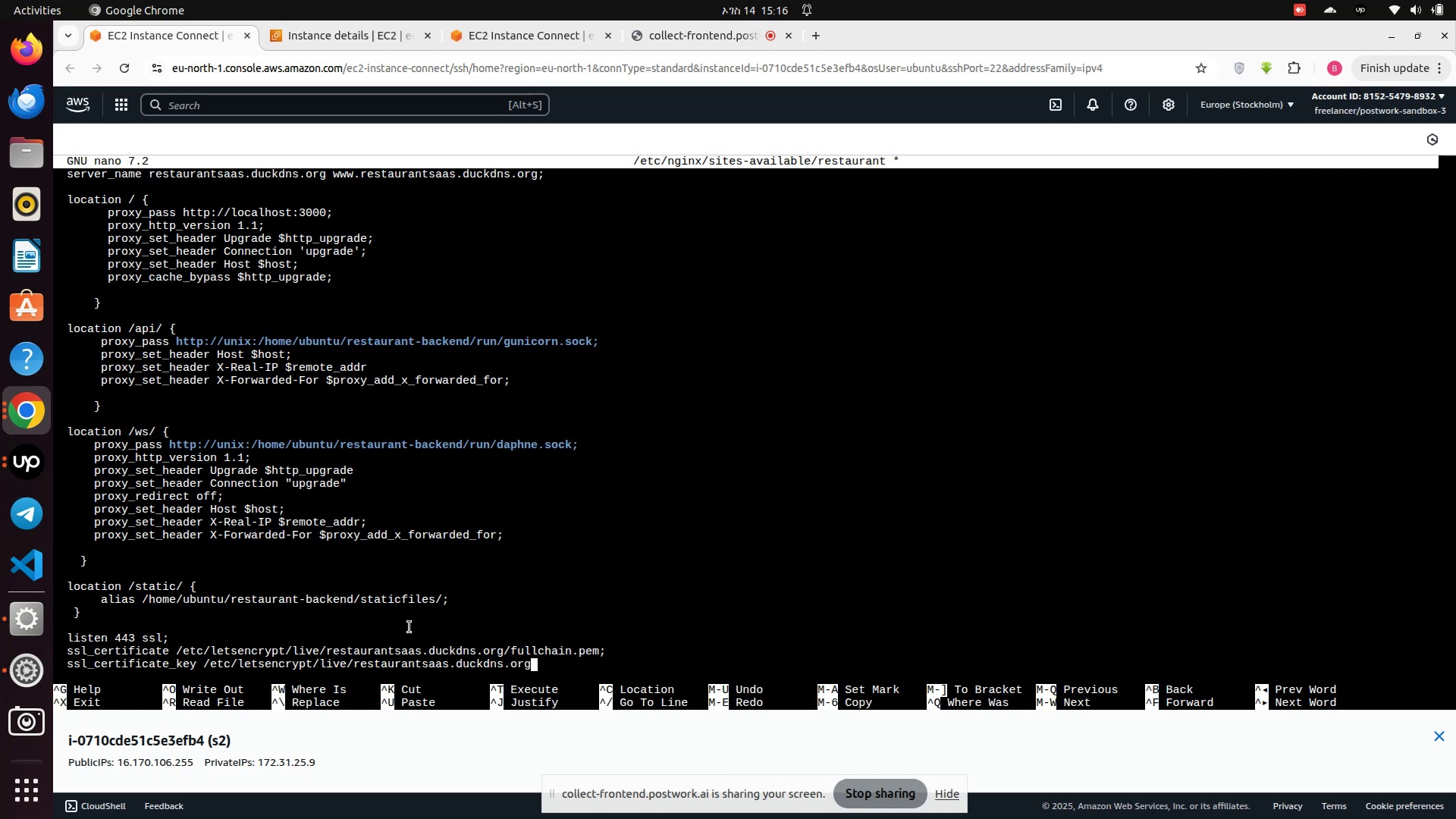 
type(/priva)
key(Backspace)
type(key.pem;)
 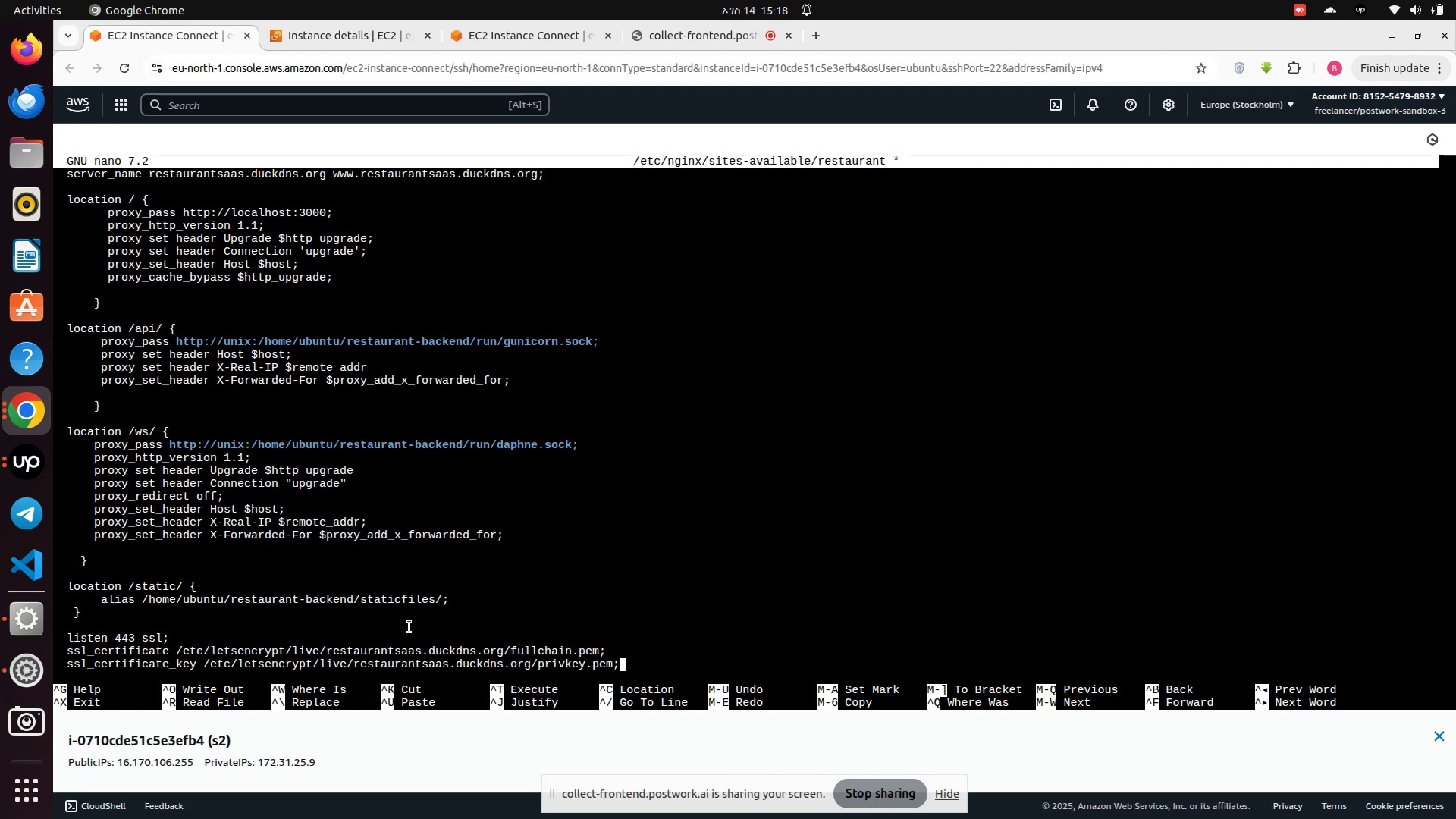 
wait(58.49)
 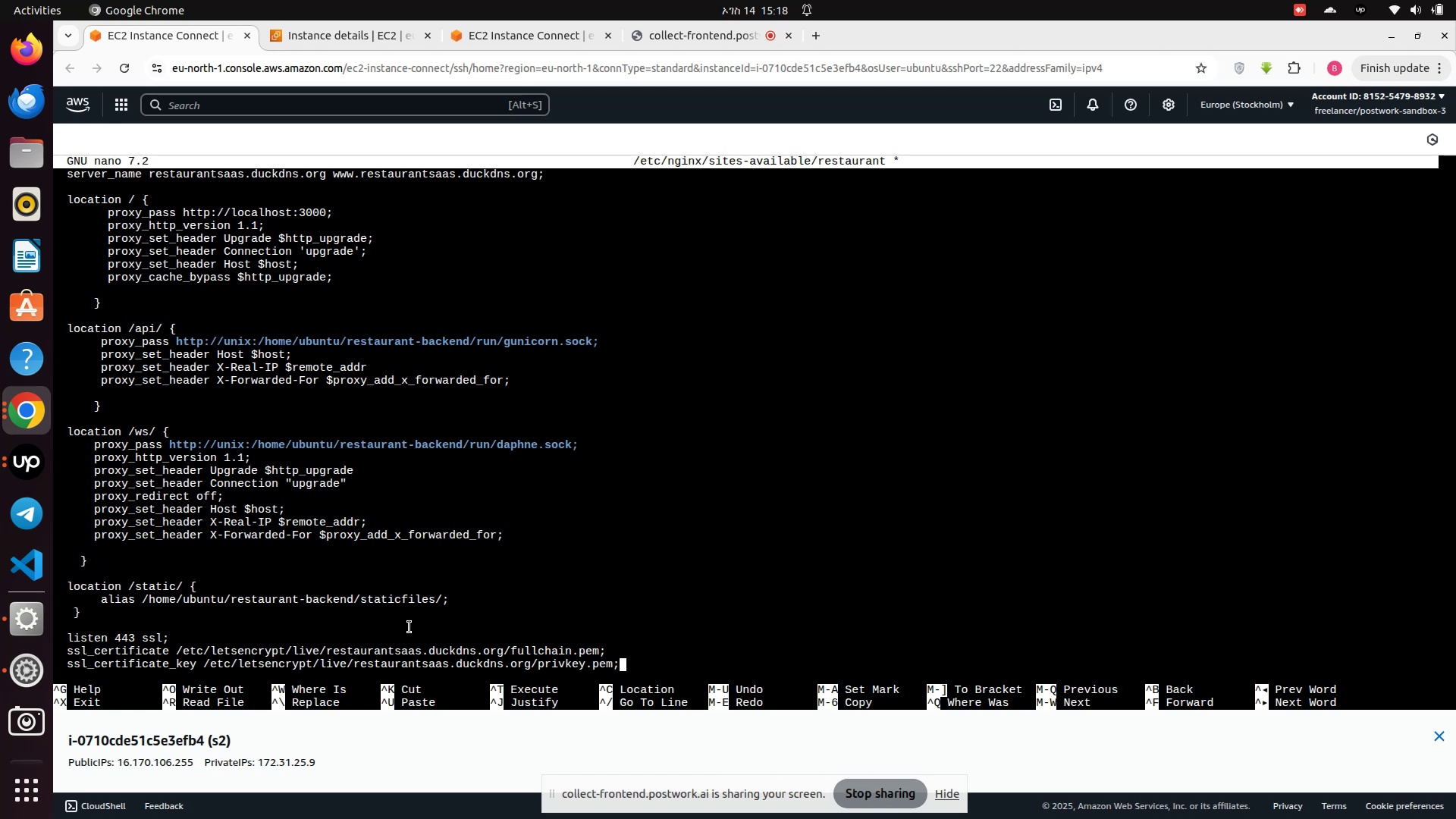 
key(Enter)
 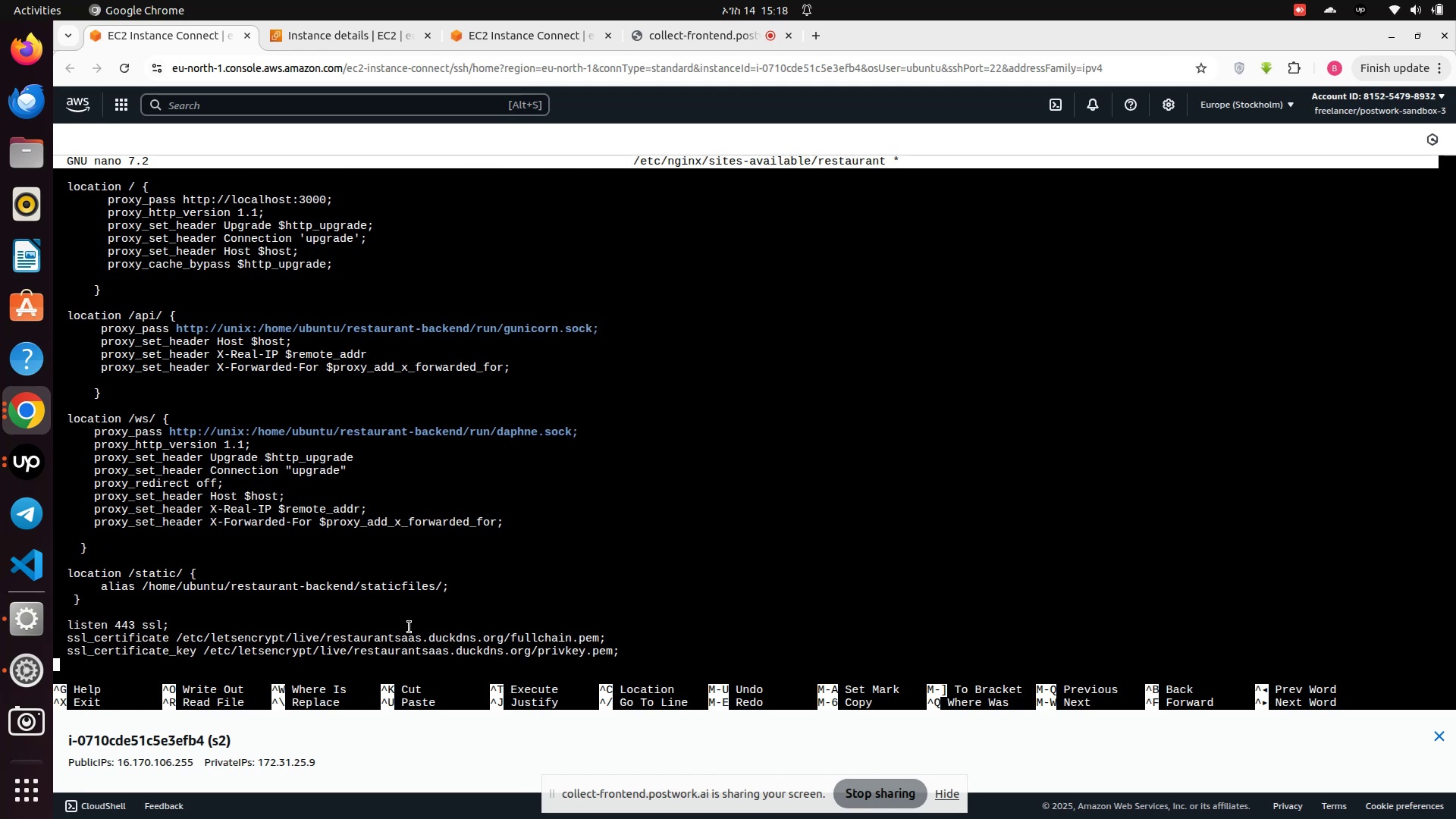 
type(  include /etc/letsencrypt/options-ssl-nginx-conf;)
 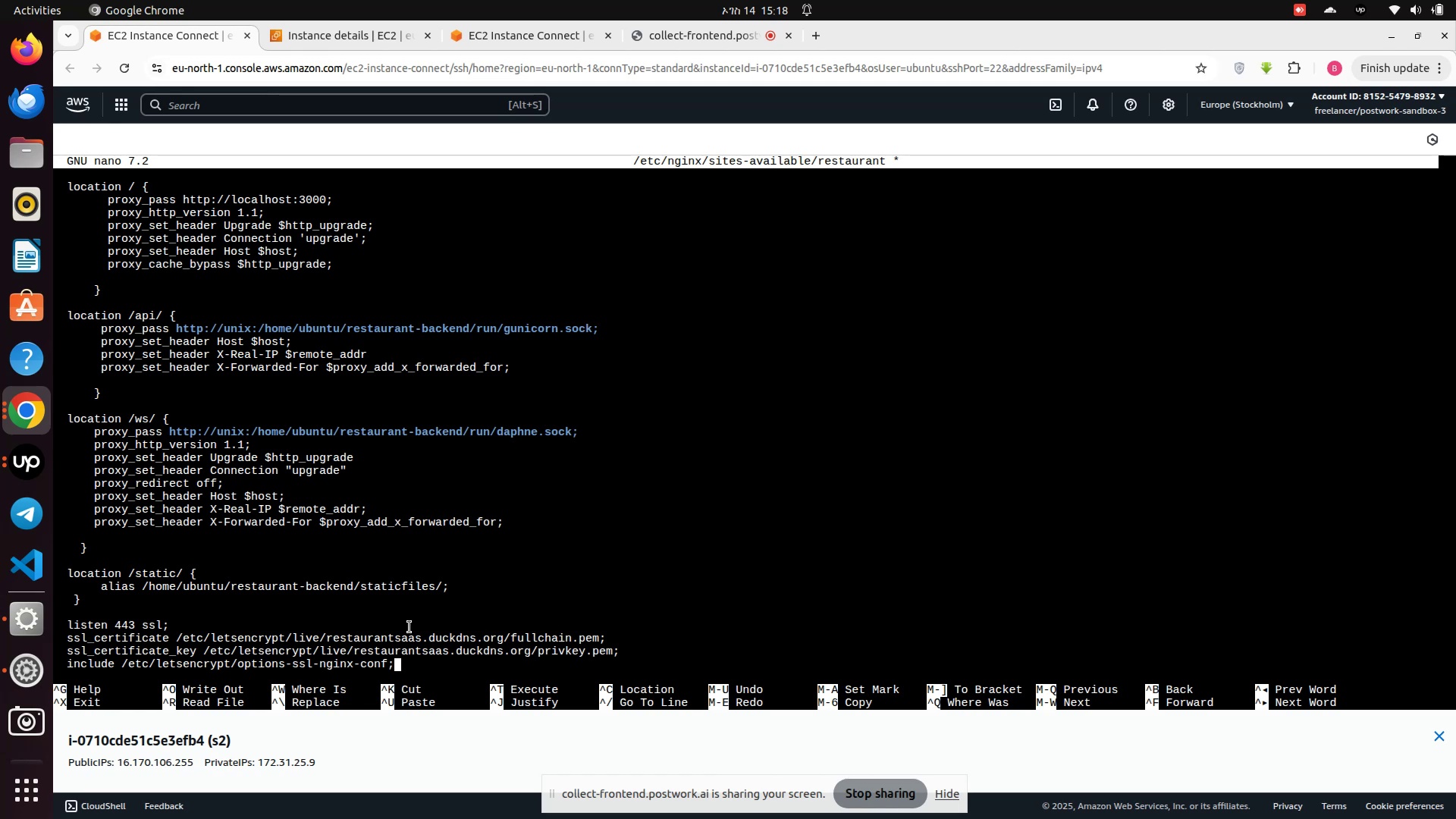 
key(Enter)
 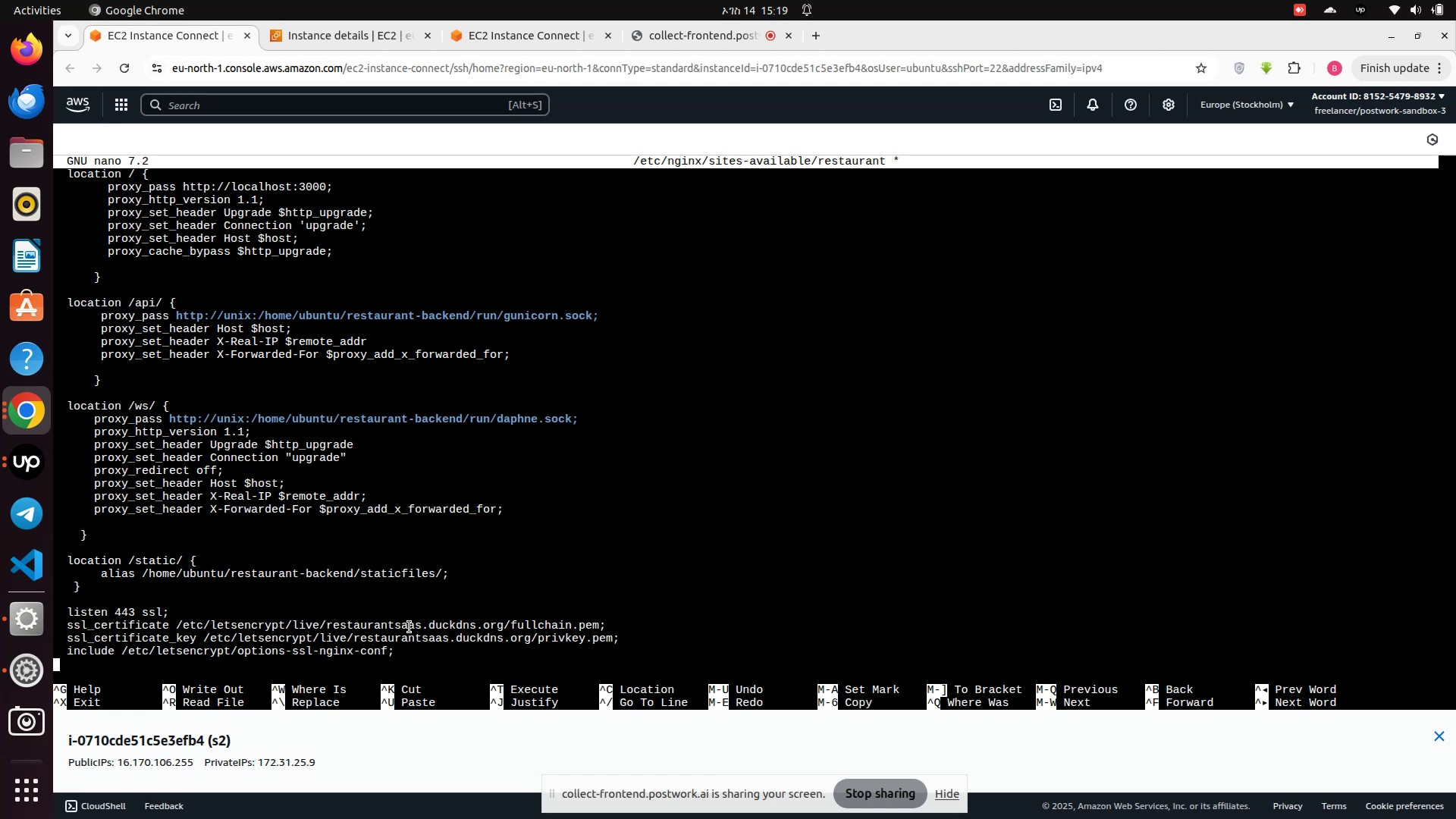 
wait(20.66)
 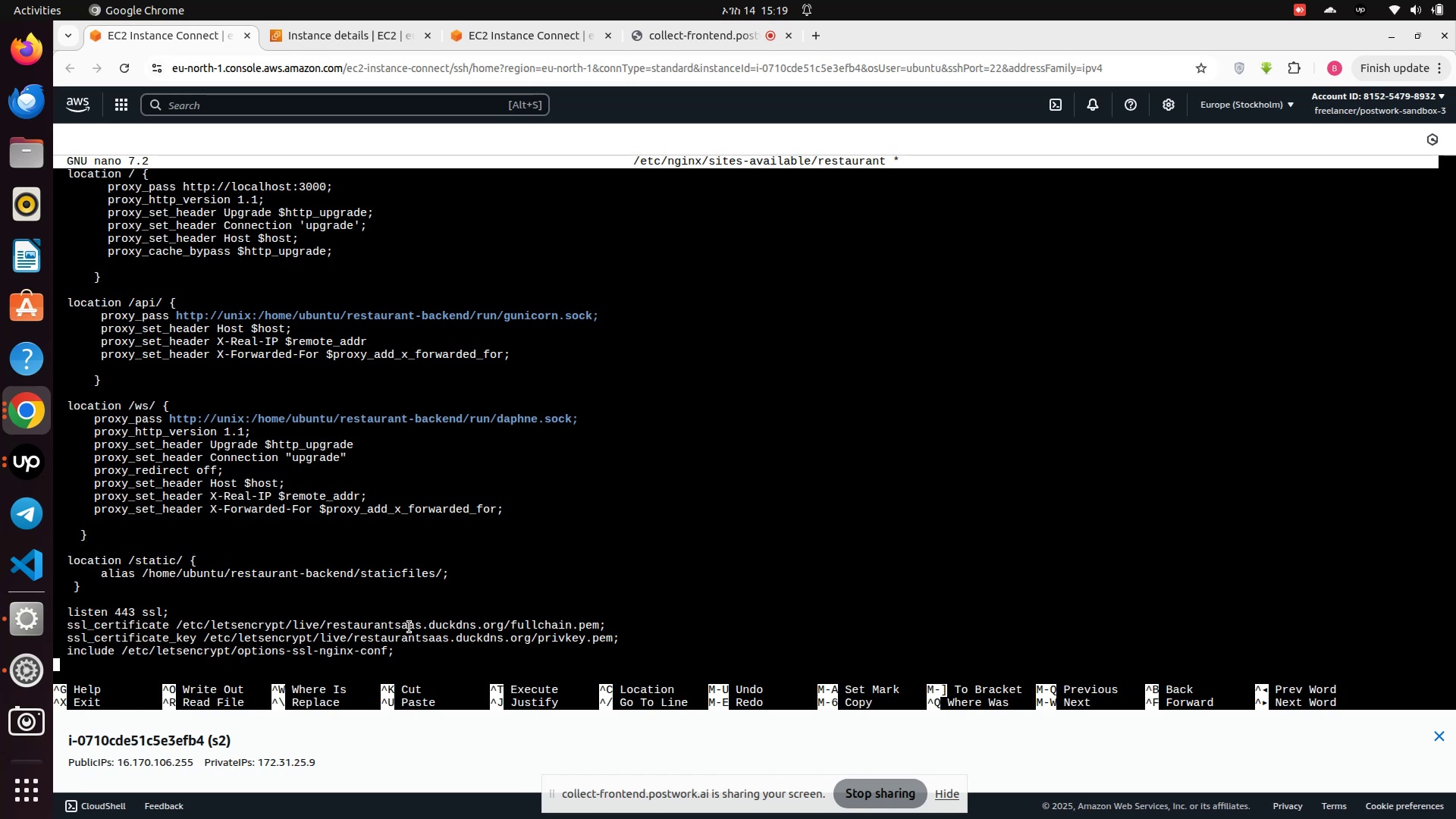 
type(  ssl_di)
key(Backspace)
type(hparam)
 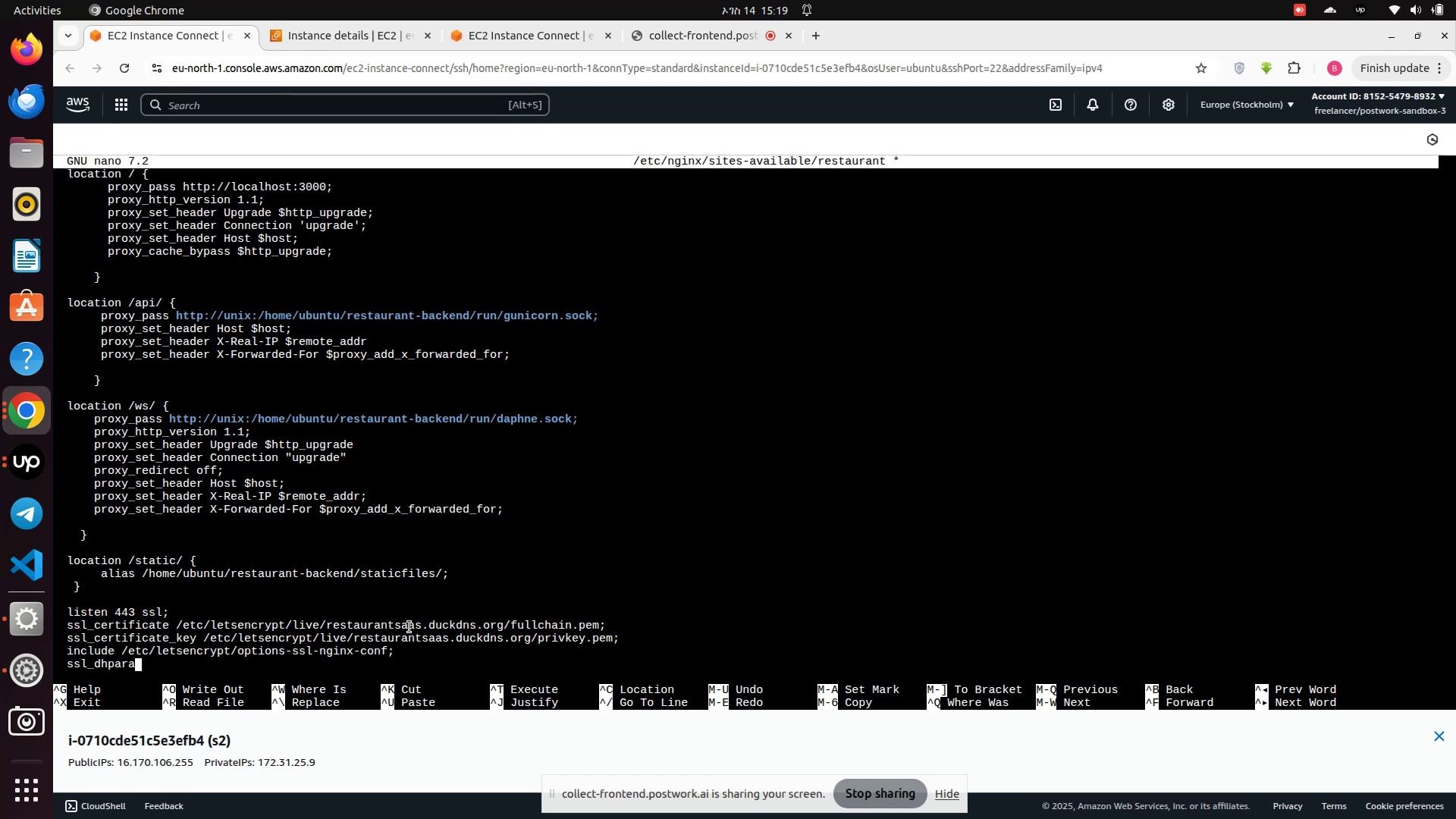 
wait(6.42)
 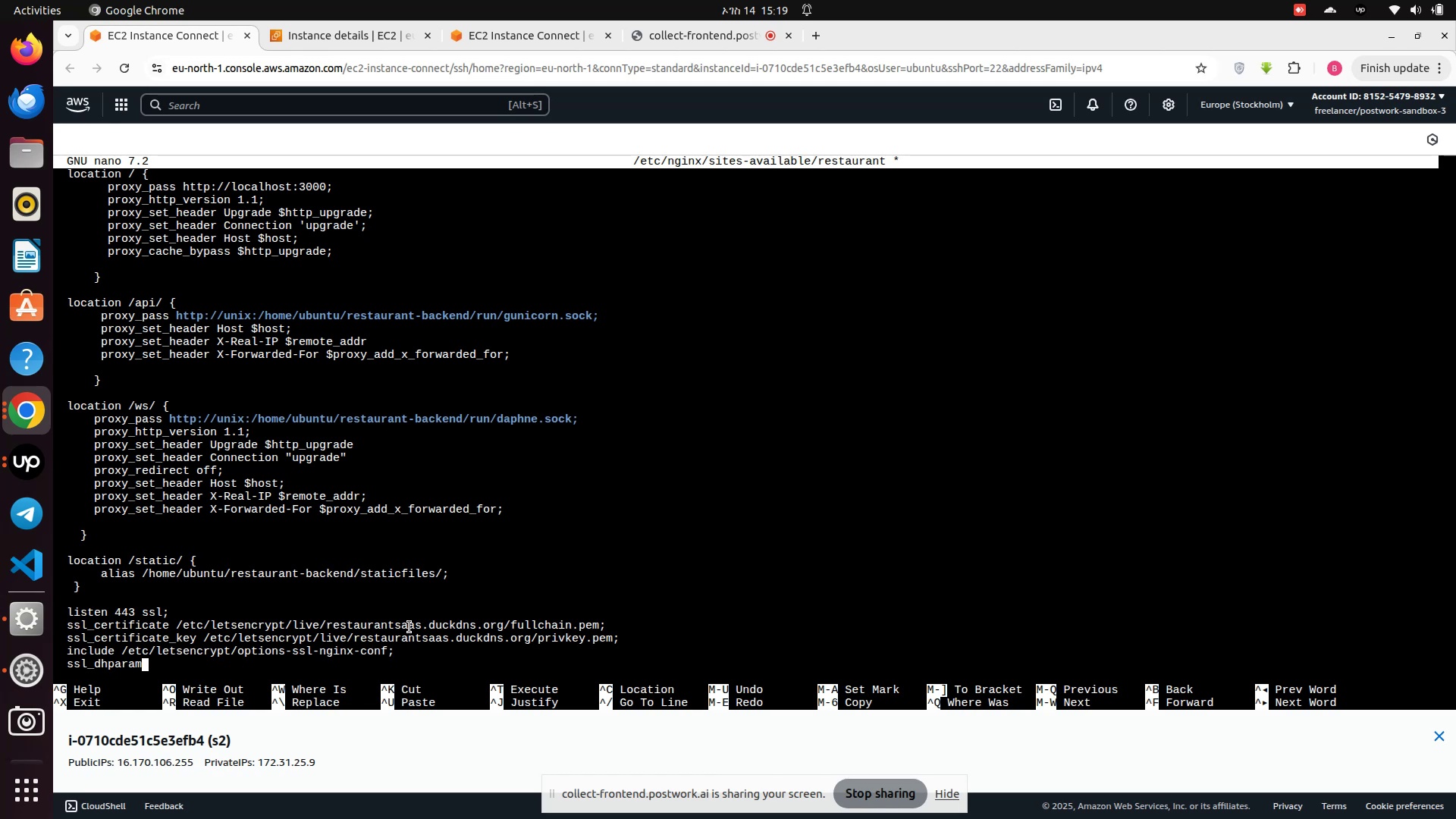 
type( /etc/letsencrypt/ssl-dhparams.pm)
key(Backspace)
type(em)
 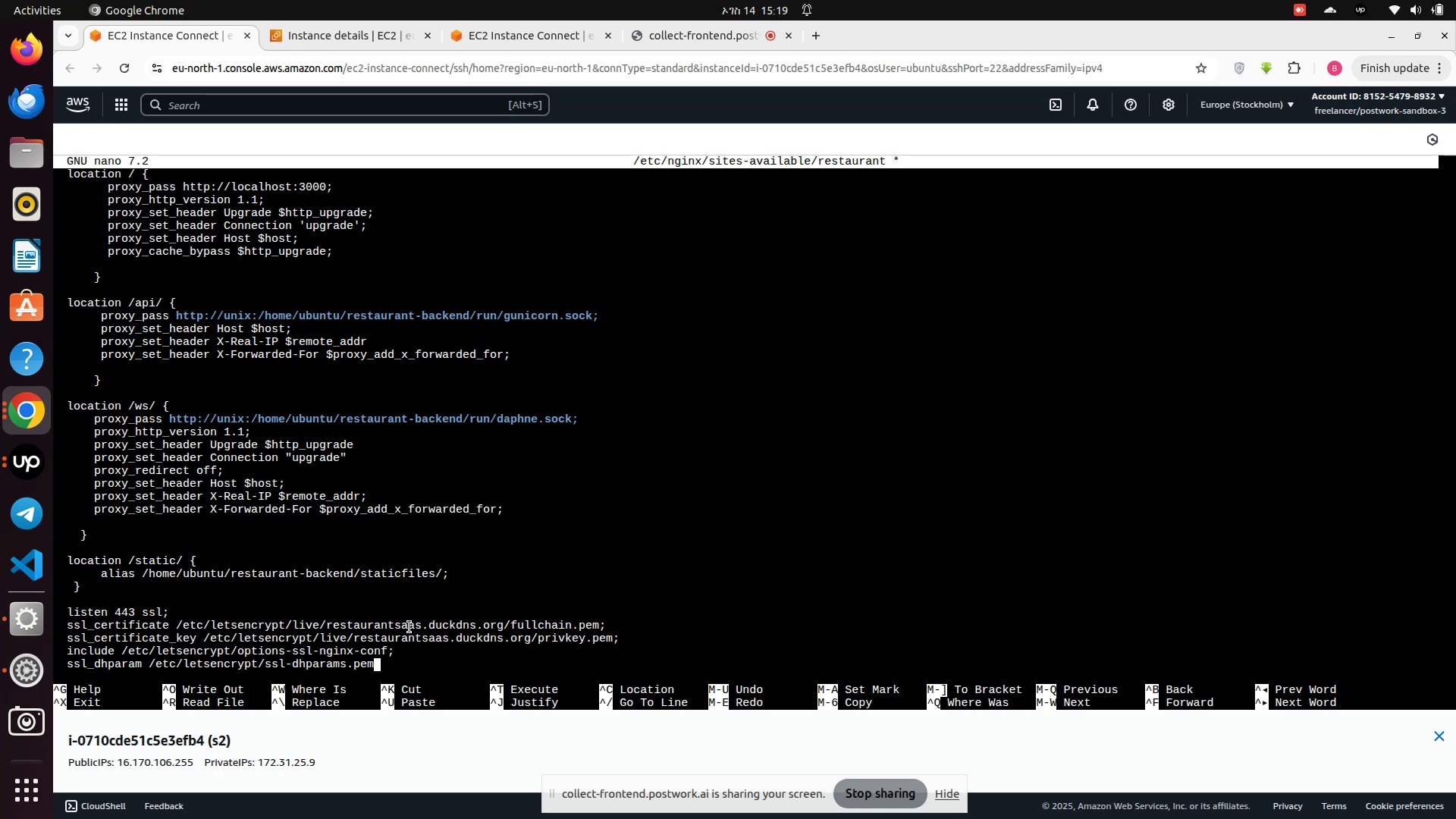 
wait(9.21)
 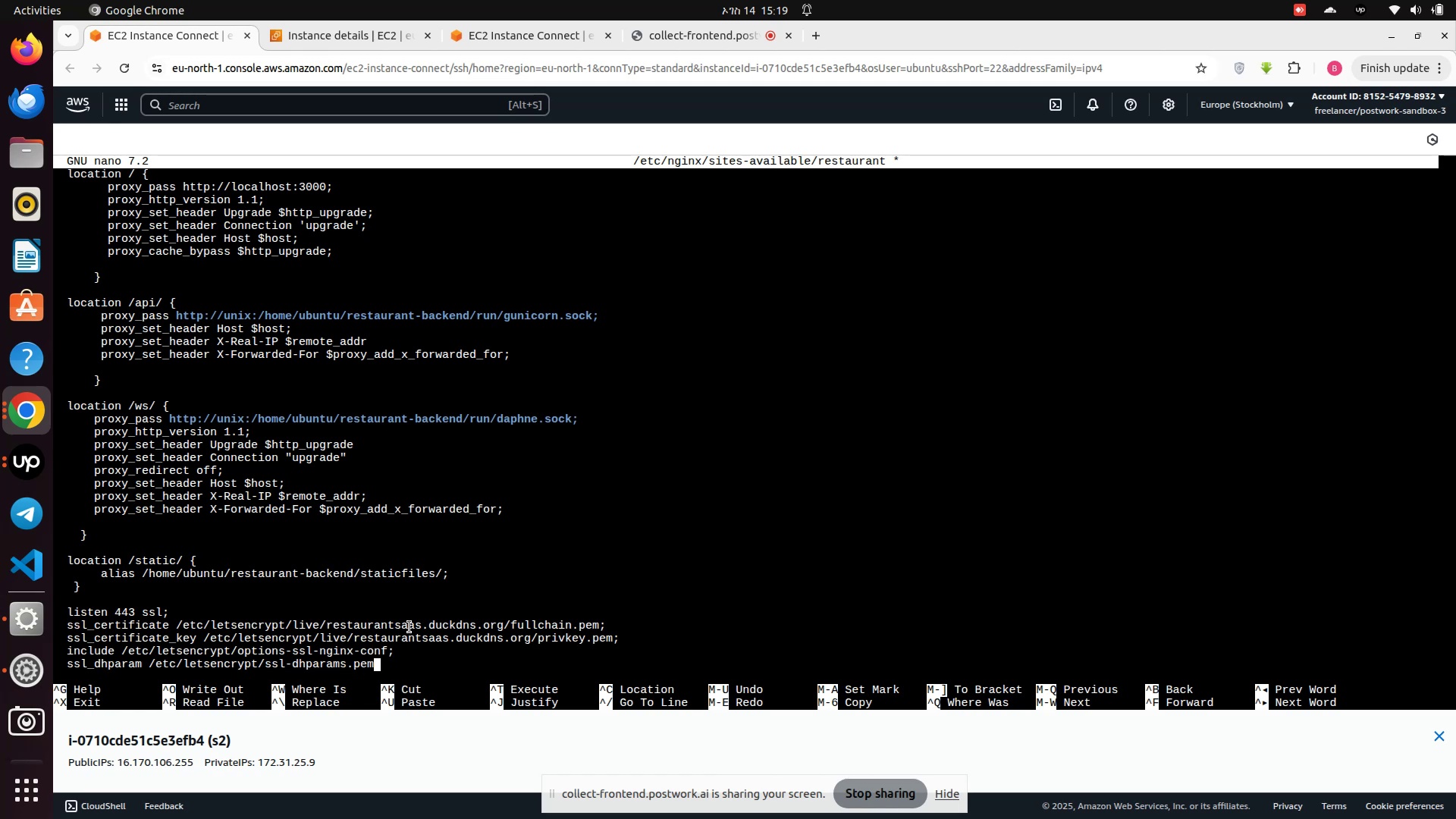 
hold_key(key=Enter, duration=0.31)
 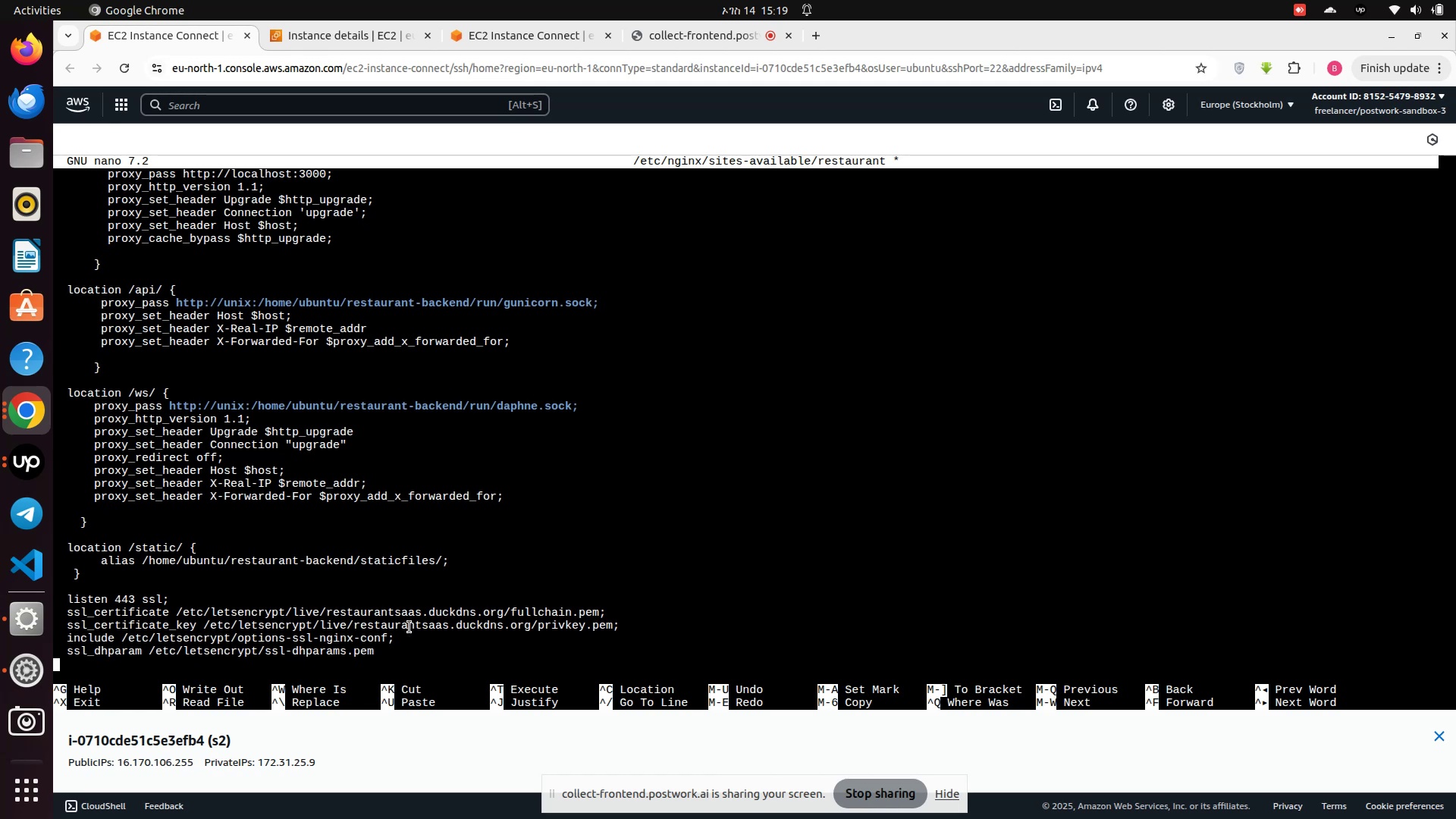 
key(Shift+Enter)
 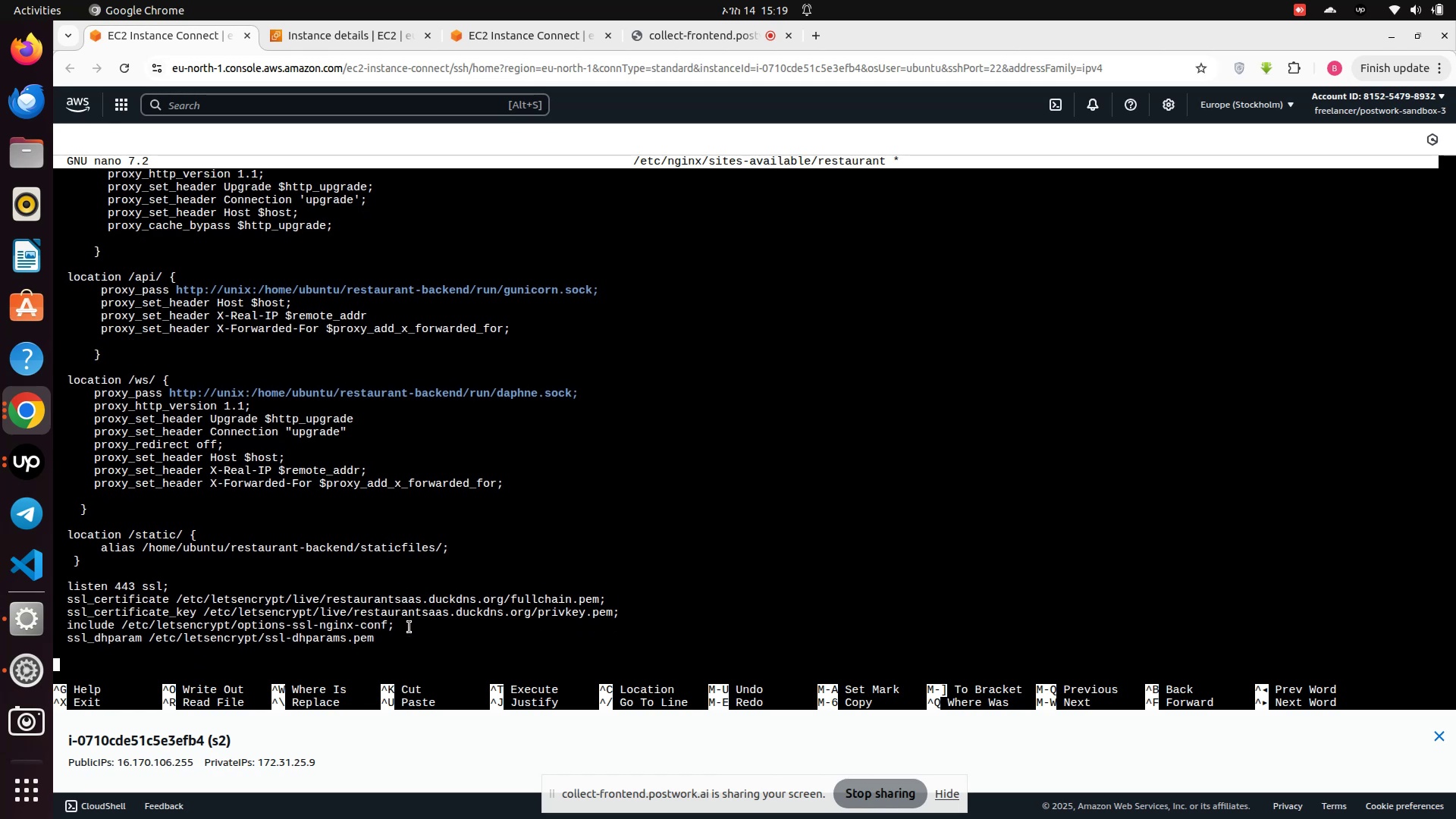 
key(Shift+BracketRight)
 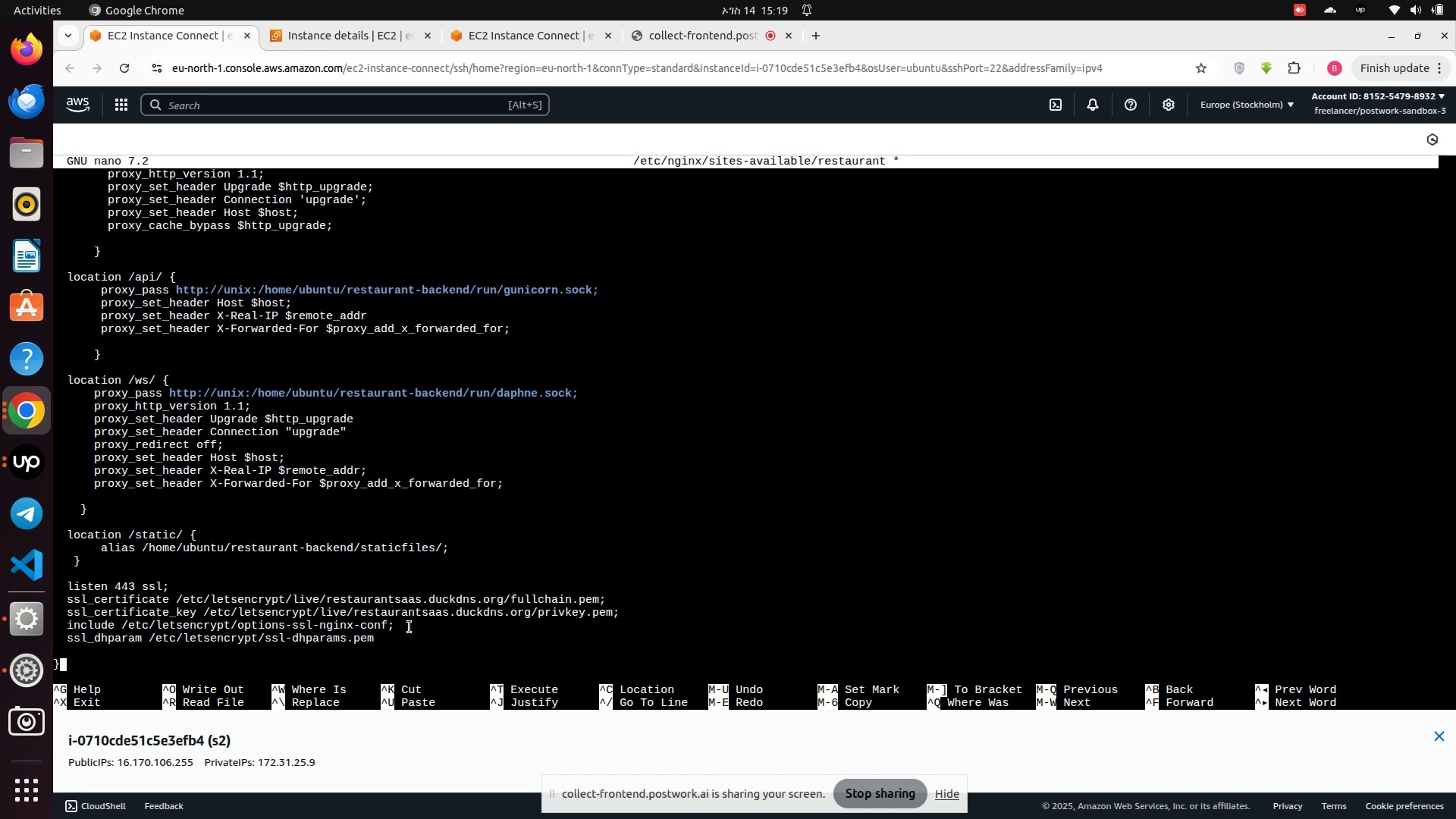 
key(Enter)
 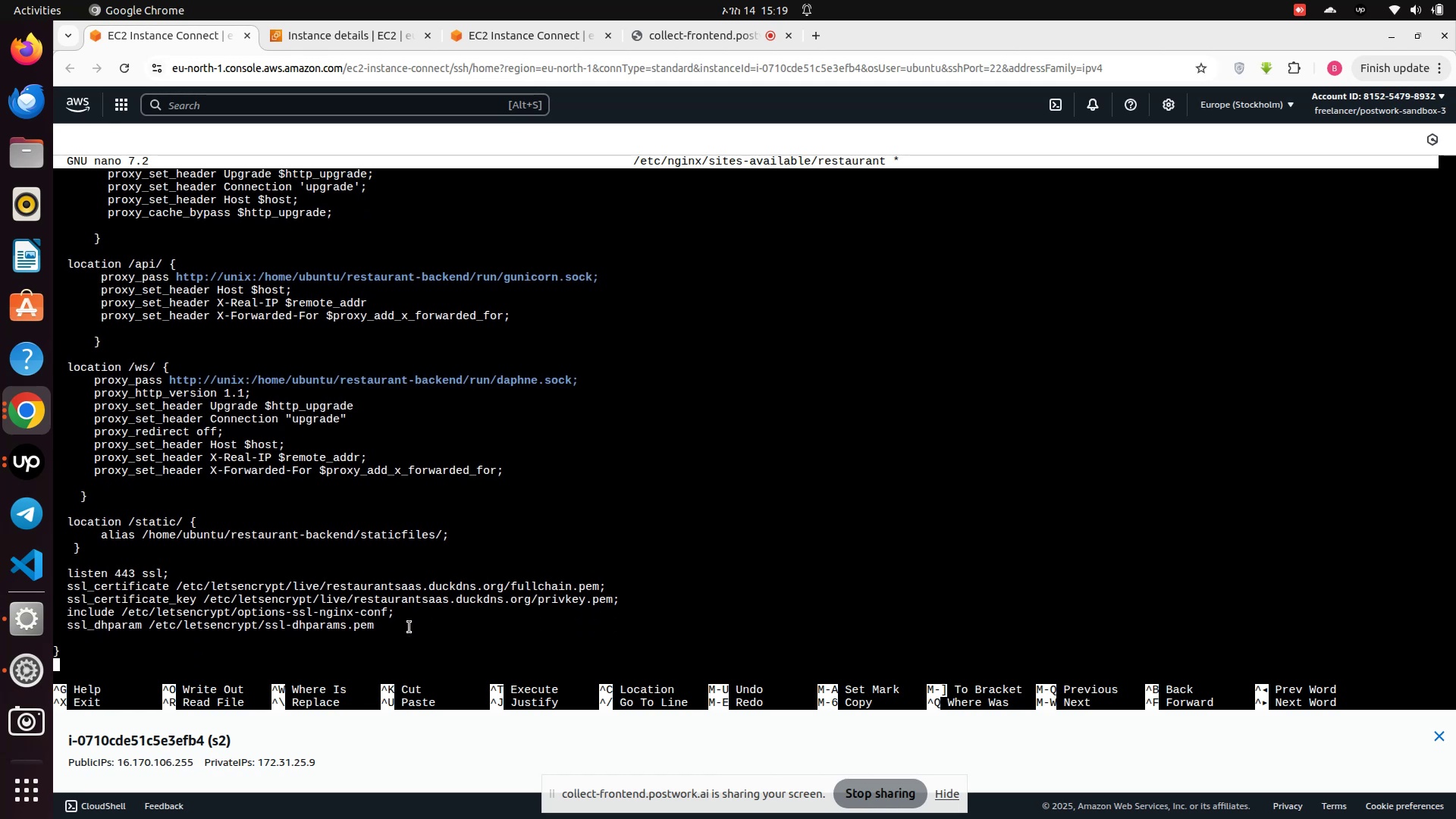 
key(Enter)
 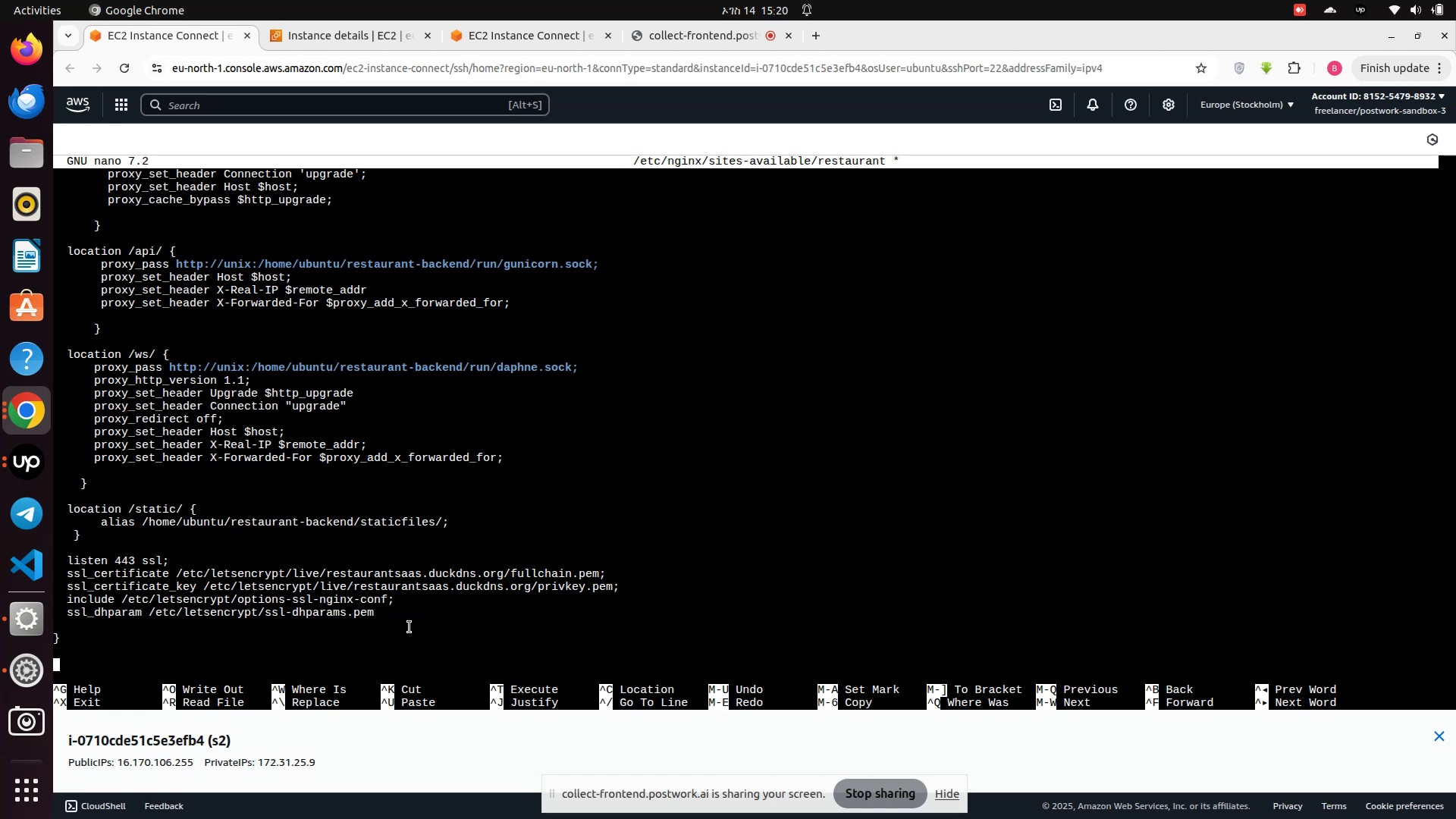 
wait(14.2)
 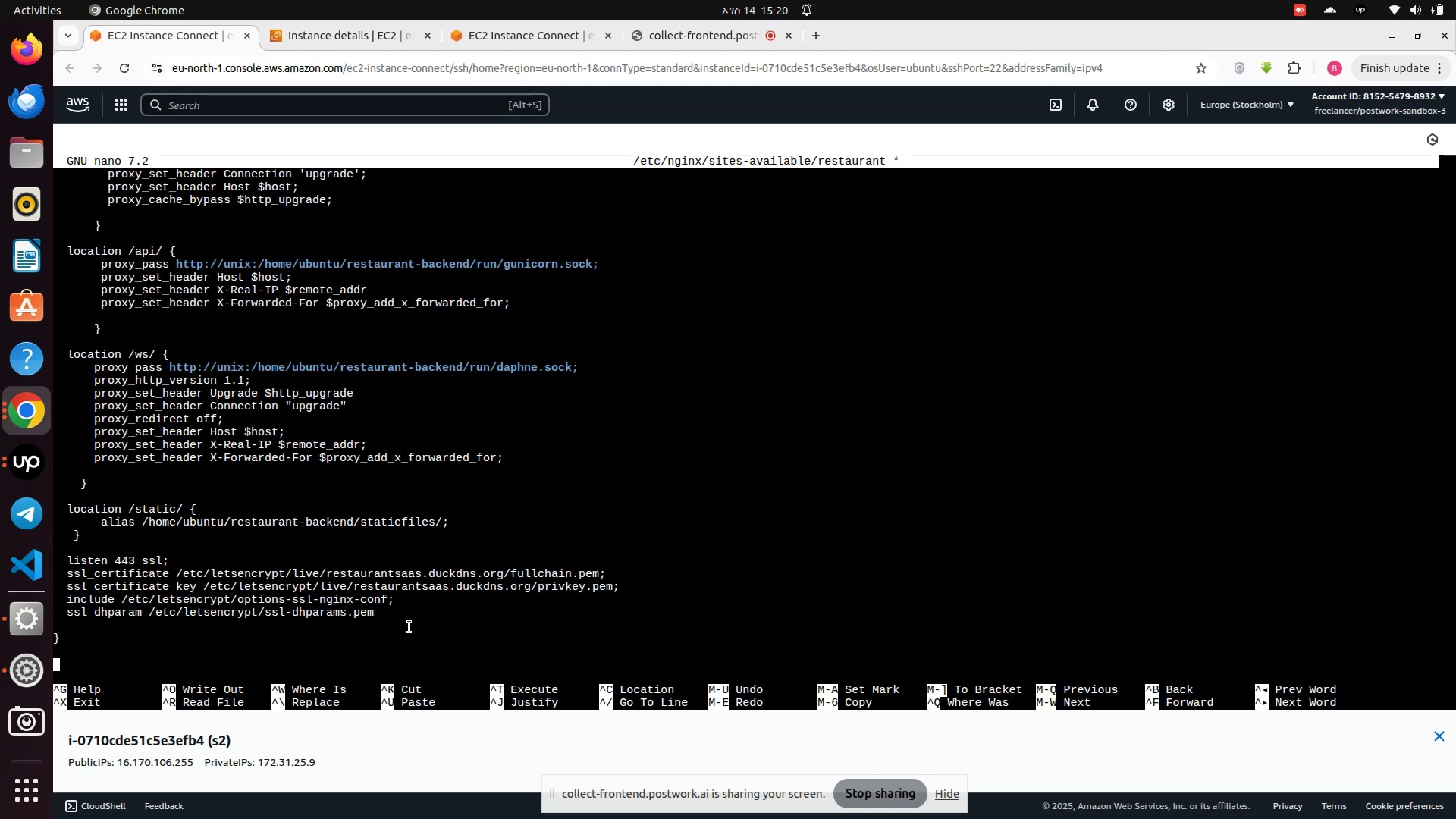 
type(server {)
 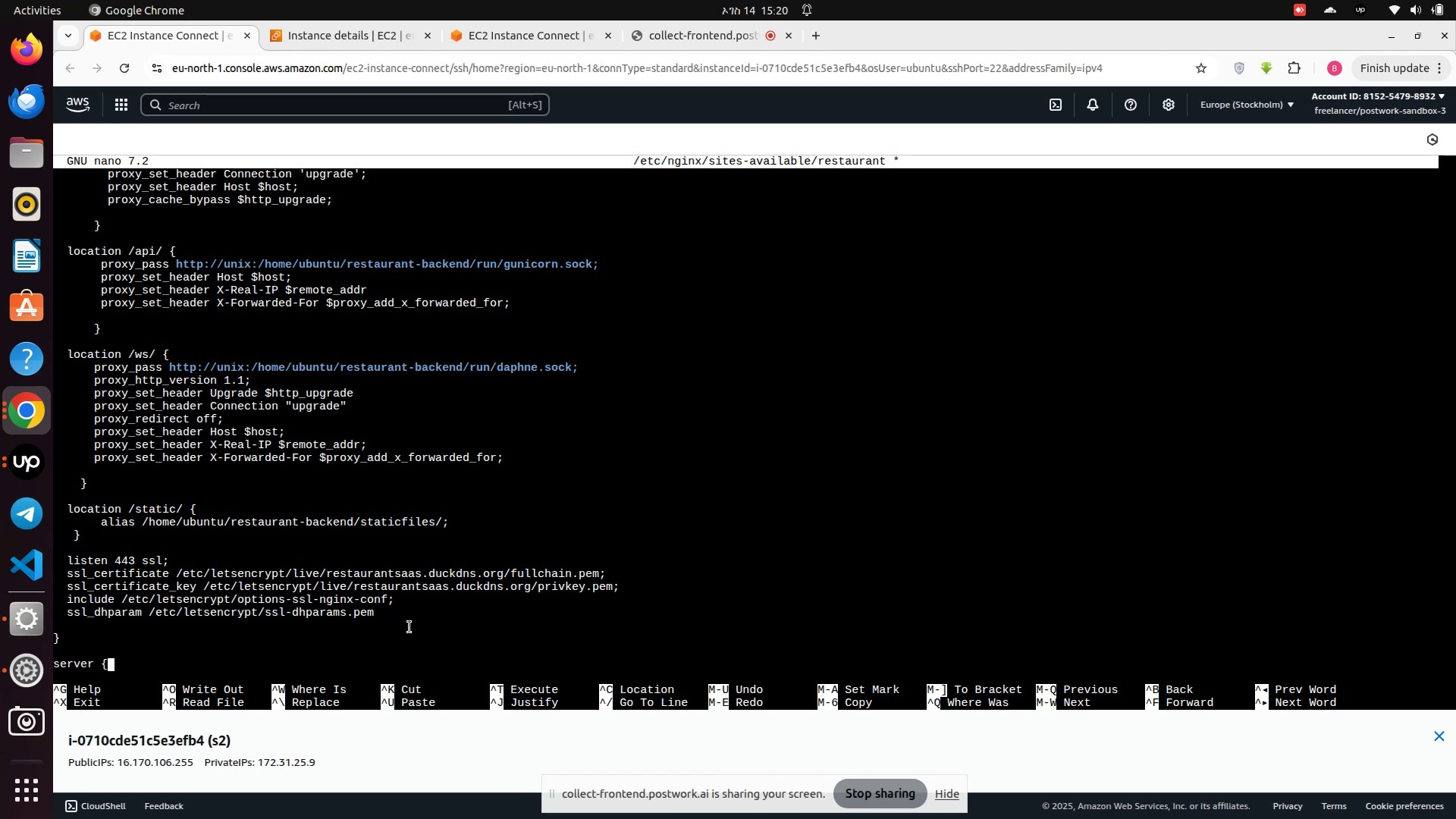 
key(Enter)
 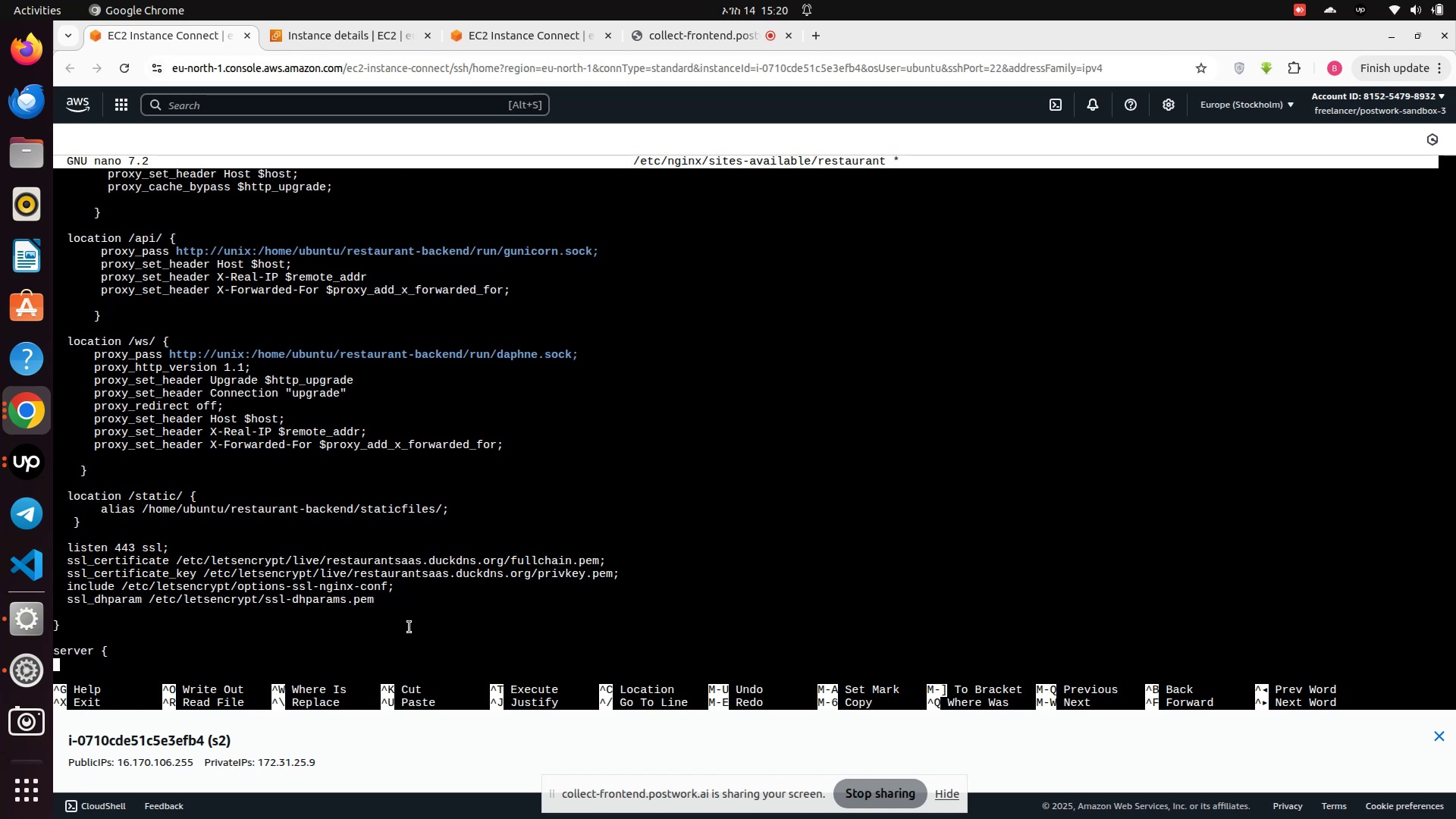 
key(Space)
 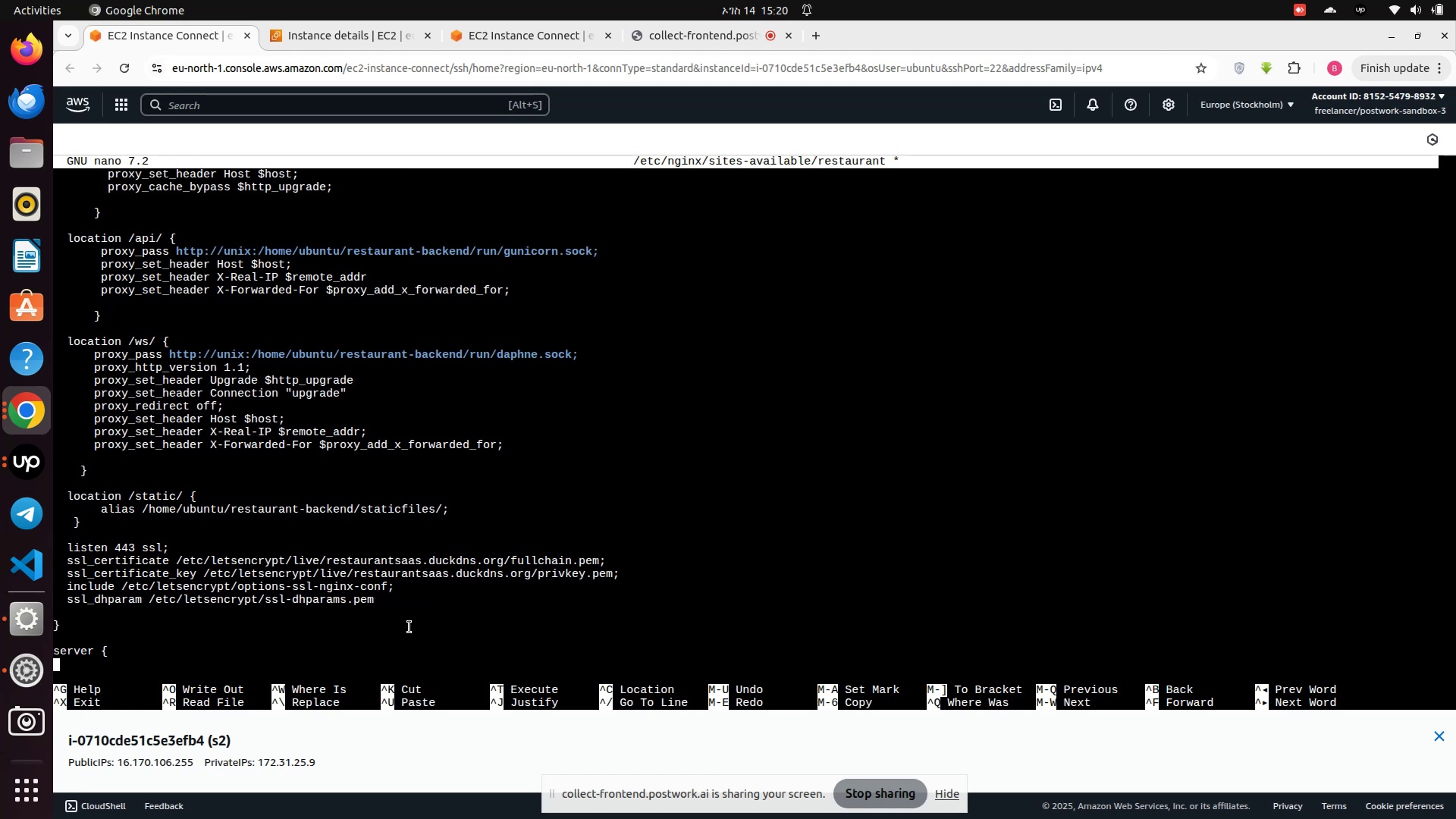 
key(Space)
 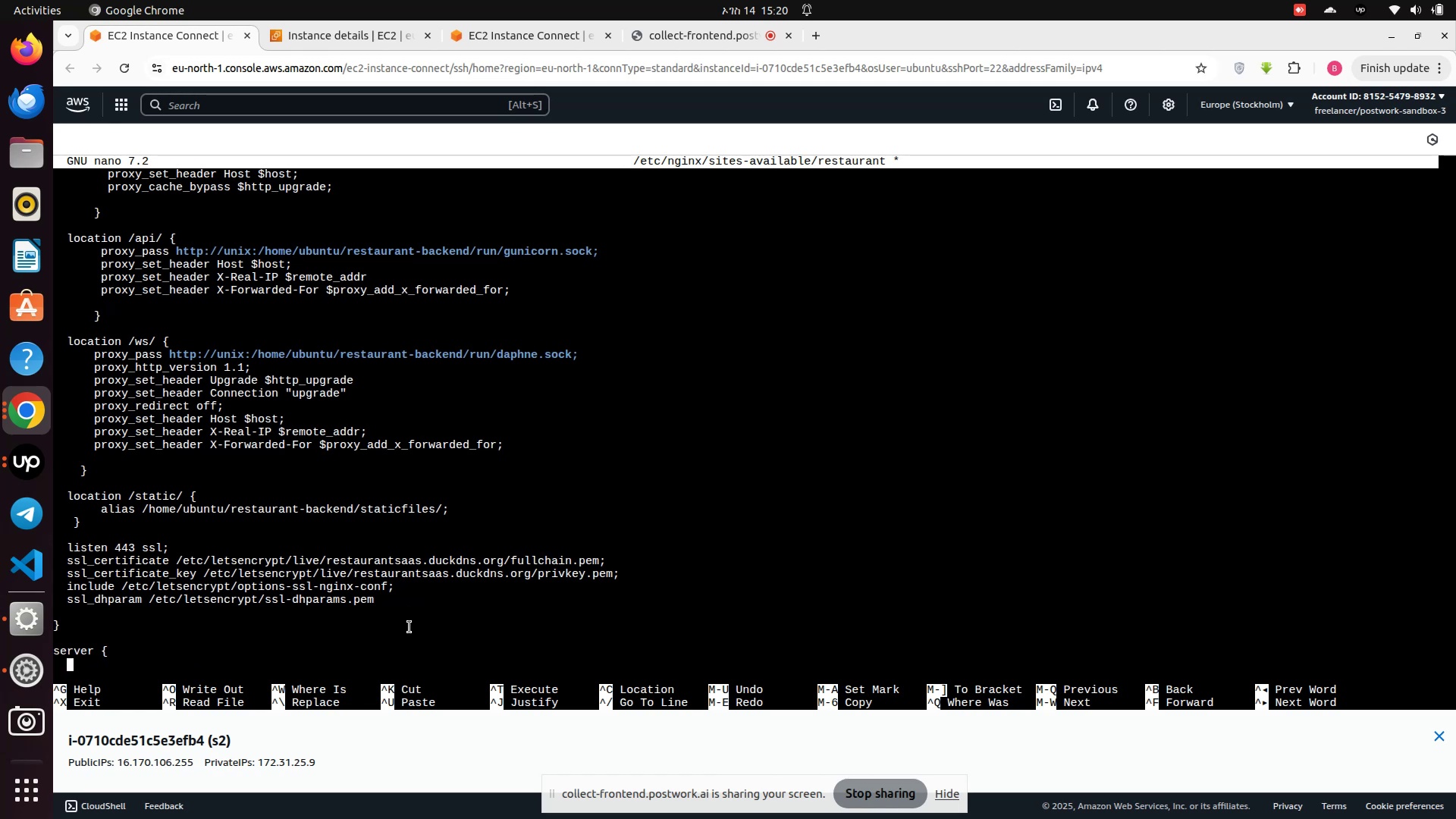 
key(ArrowUp)
 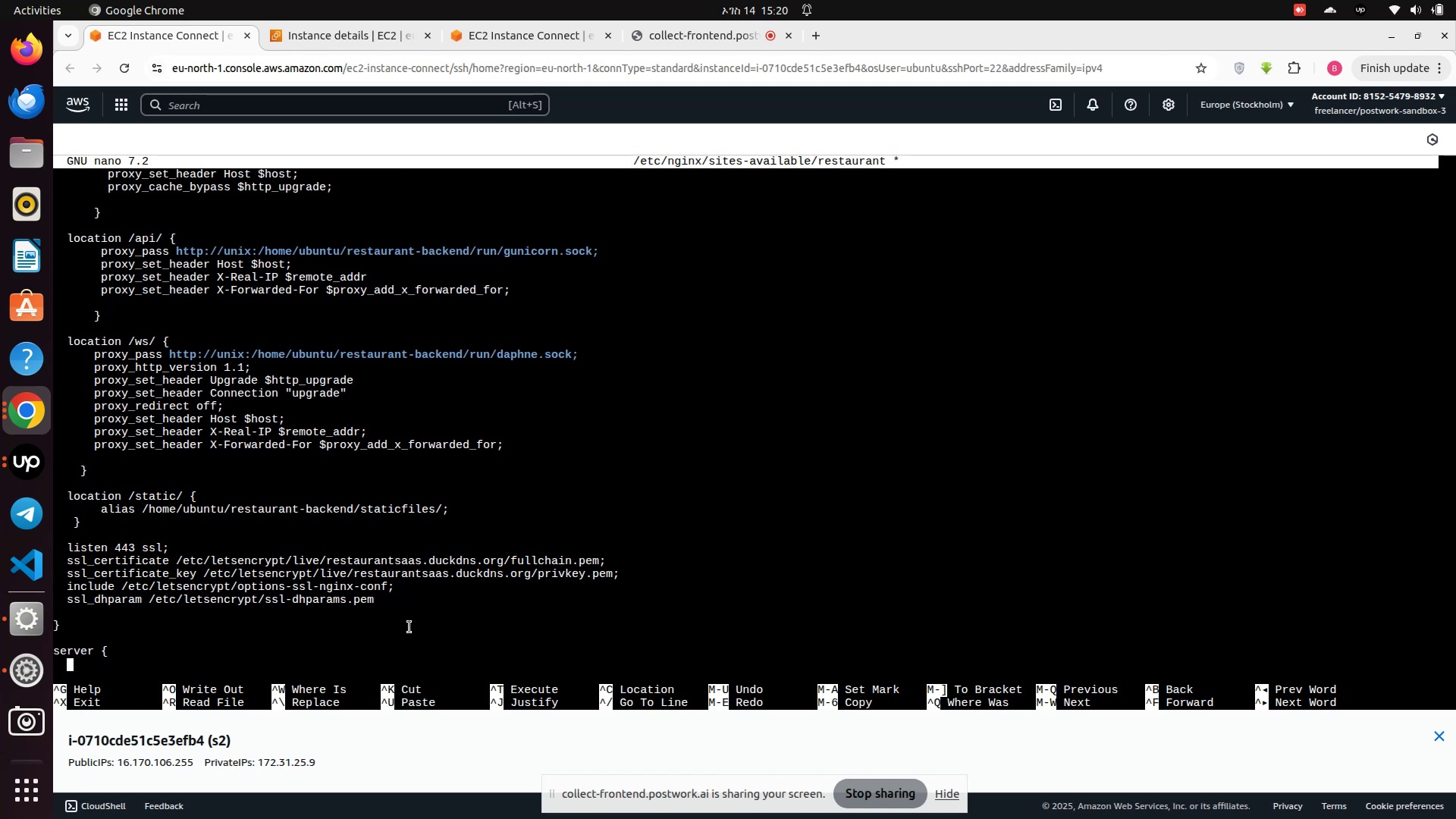 
key(ArrowRight)
 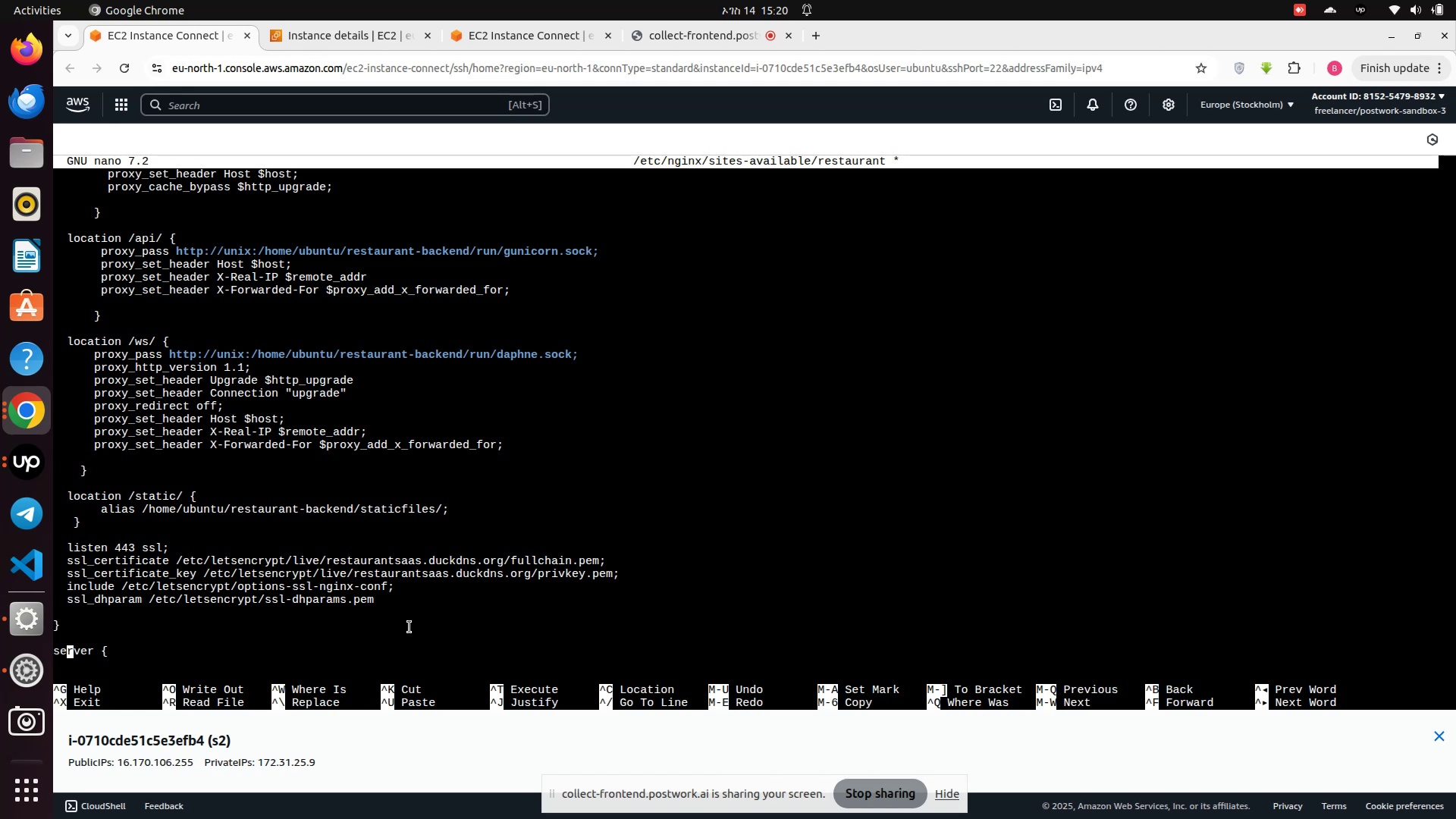 
key(ArrowRight)
 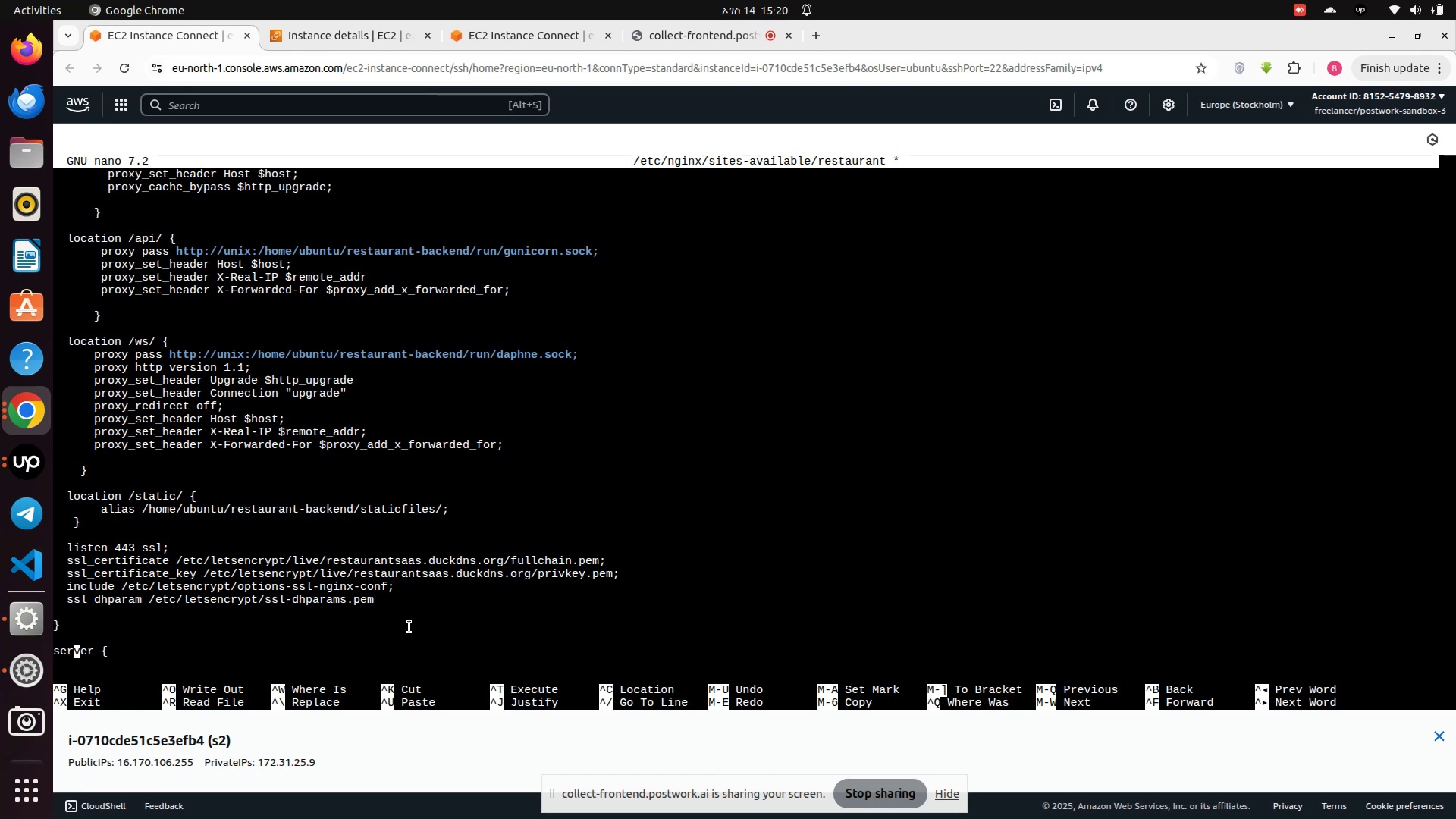 
key(ArrowRight)
 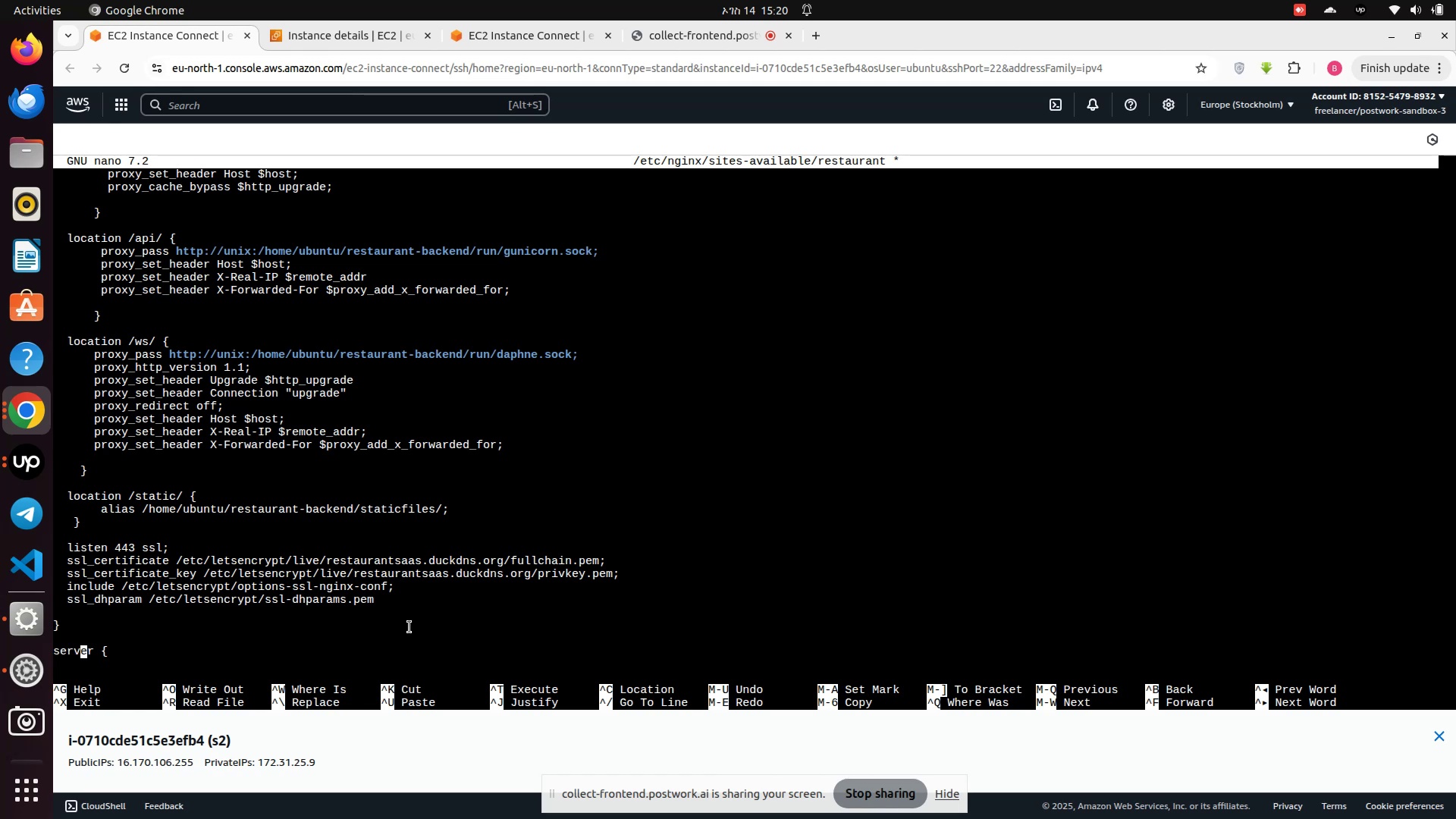 
key(ArrowRight)
 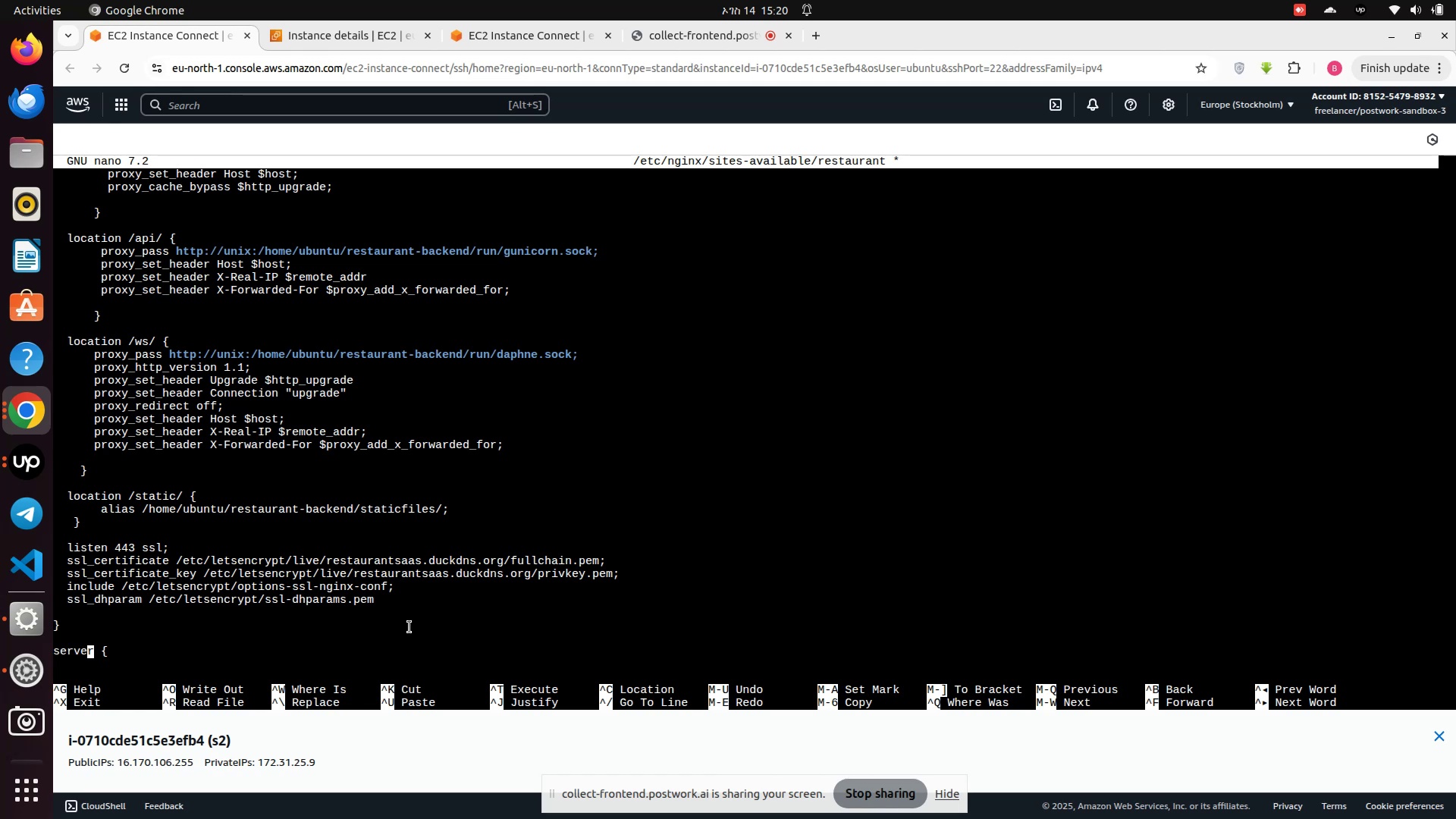 
key(ArrowRight)
 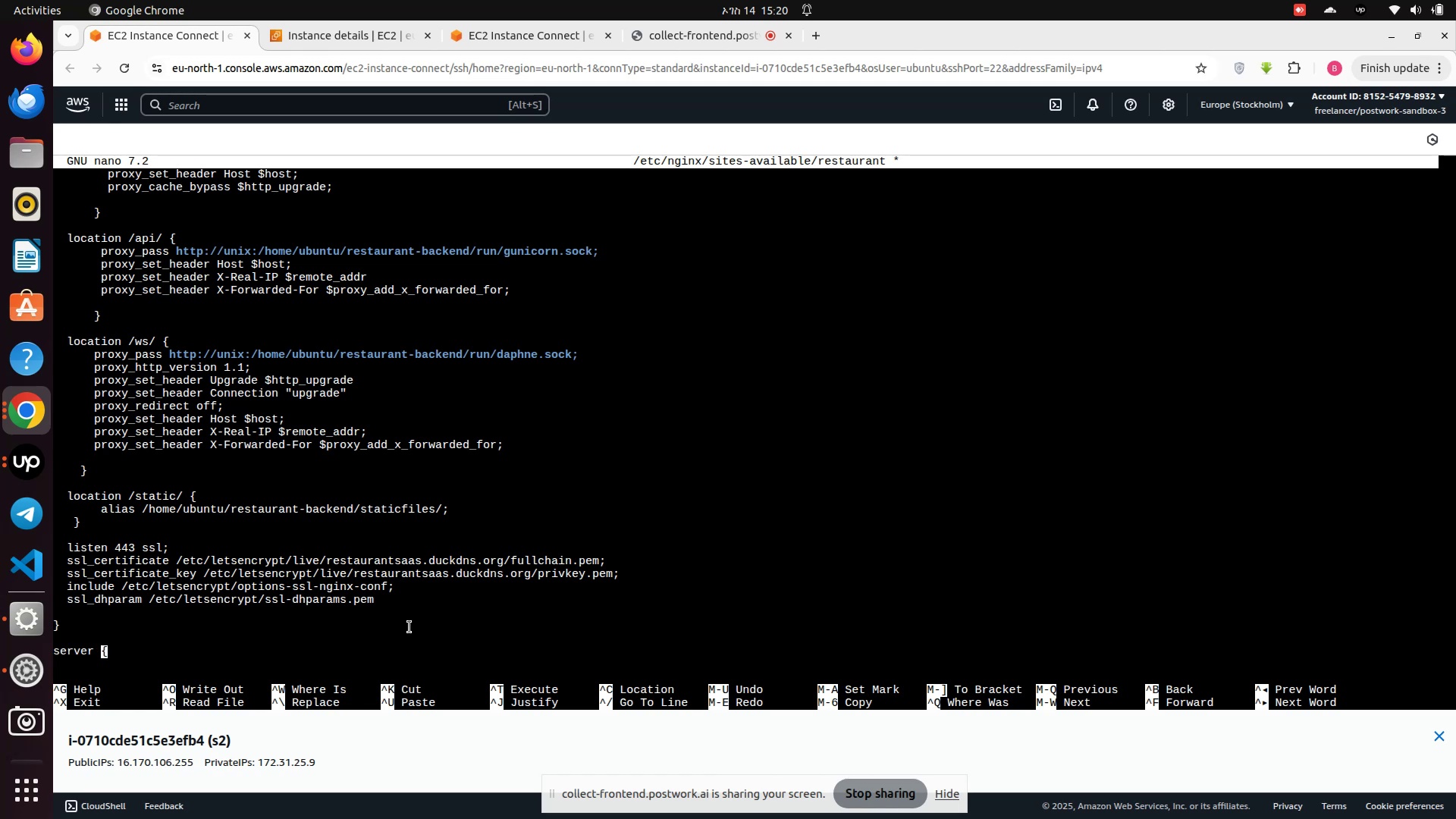 
key(ArrowRight)
 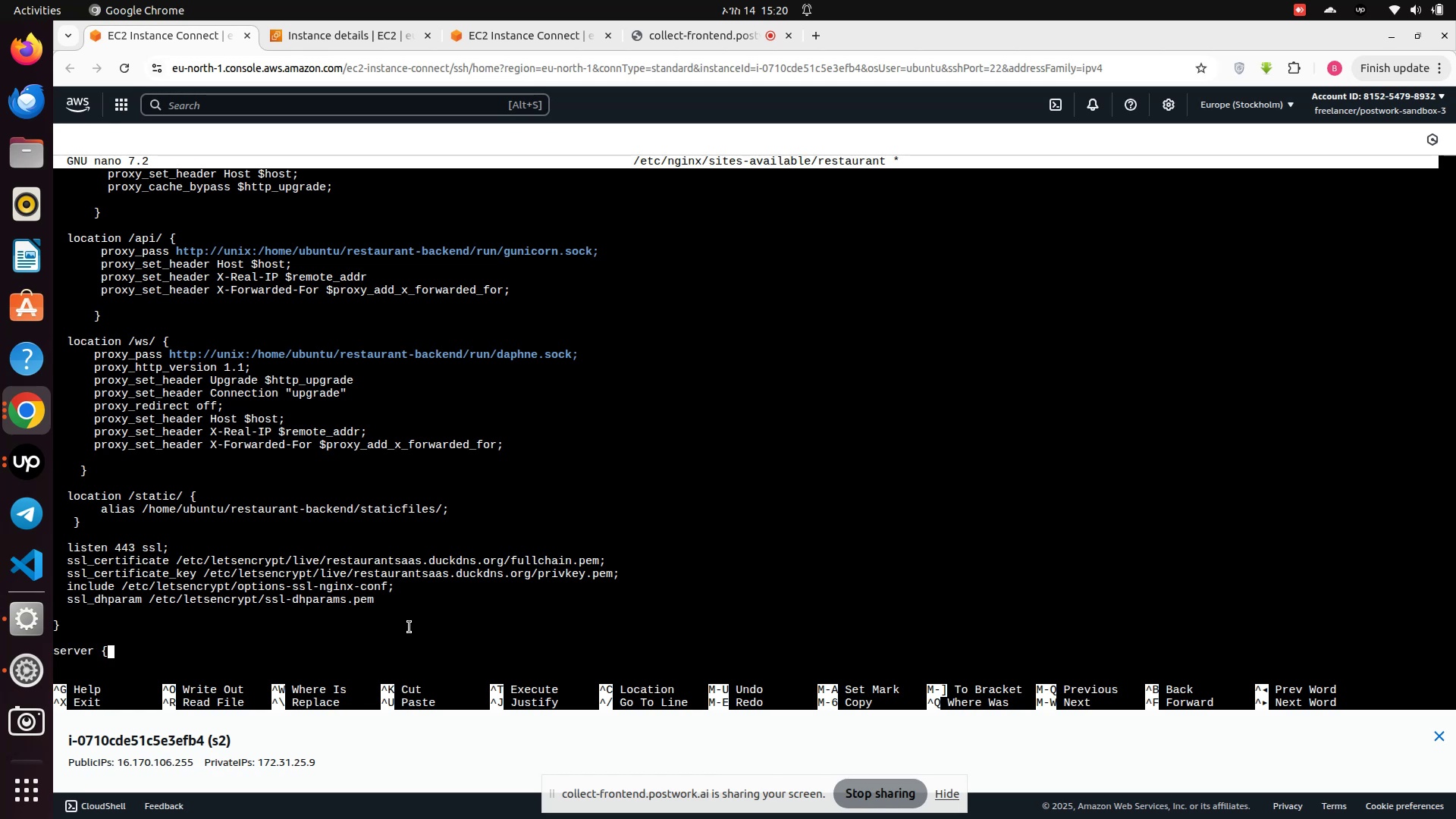 
key(Shift+BracketRight)
 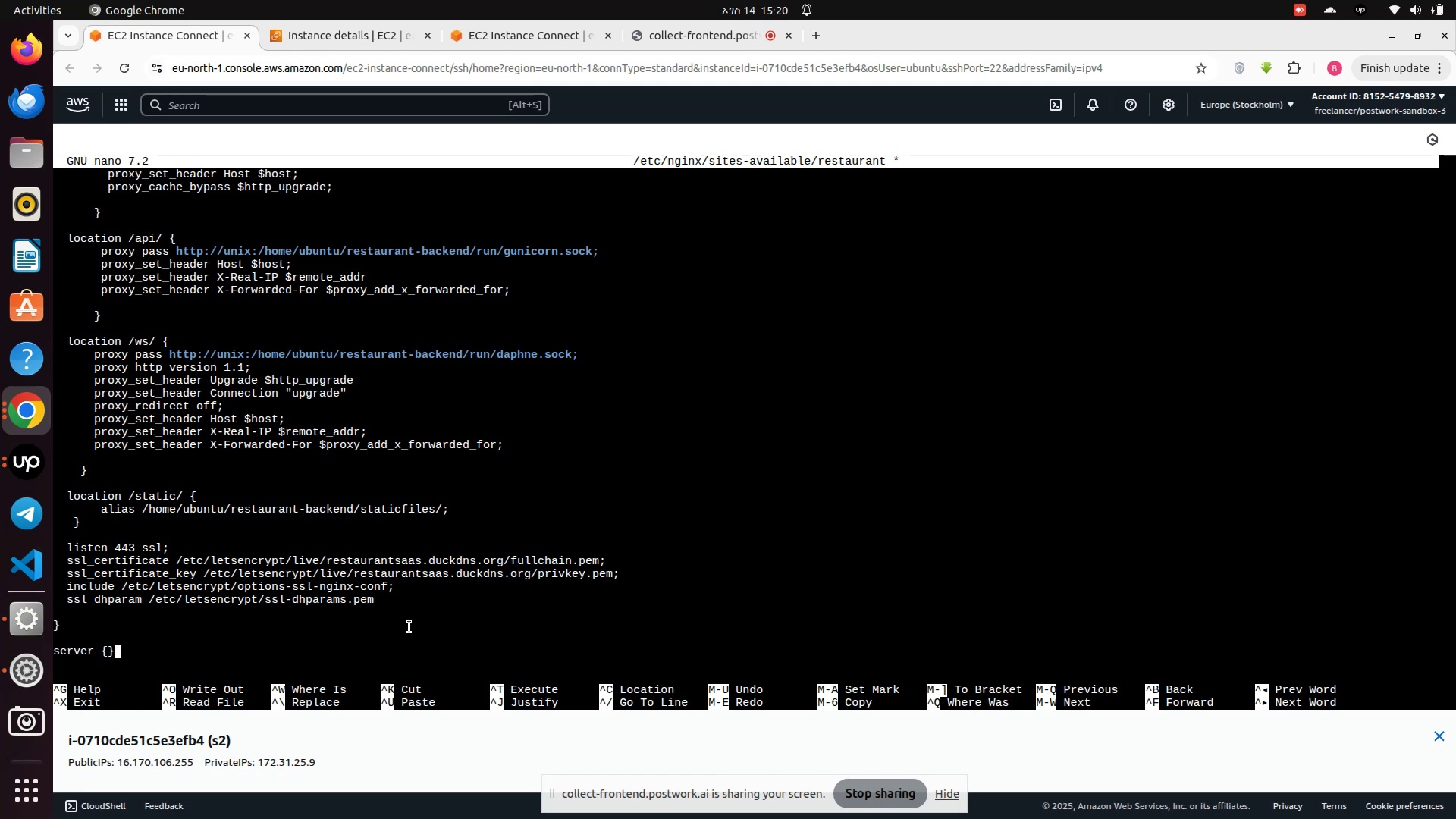 
key(ArrowLeft)
 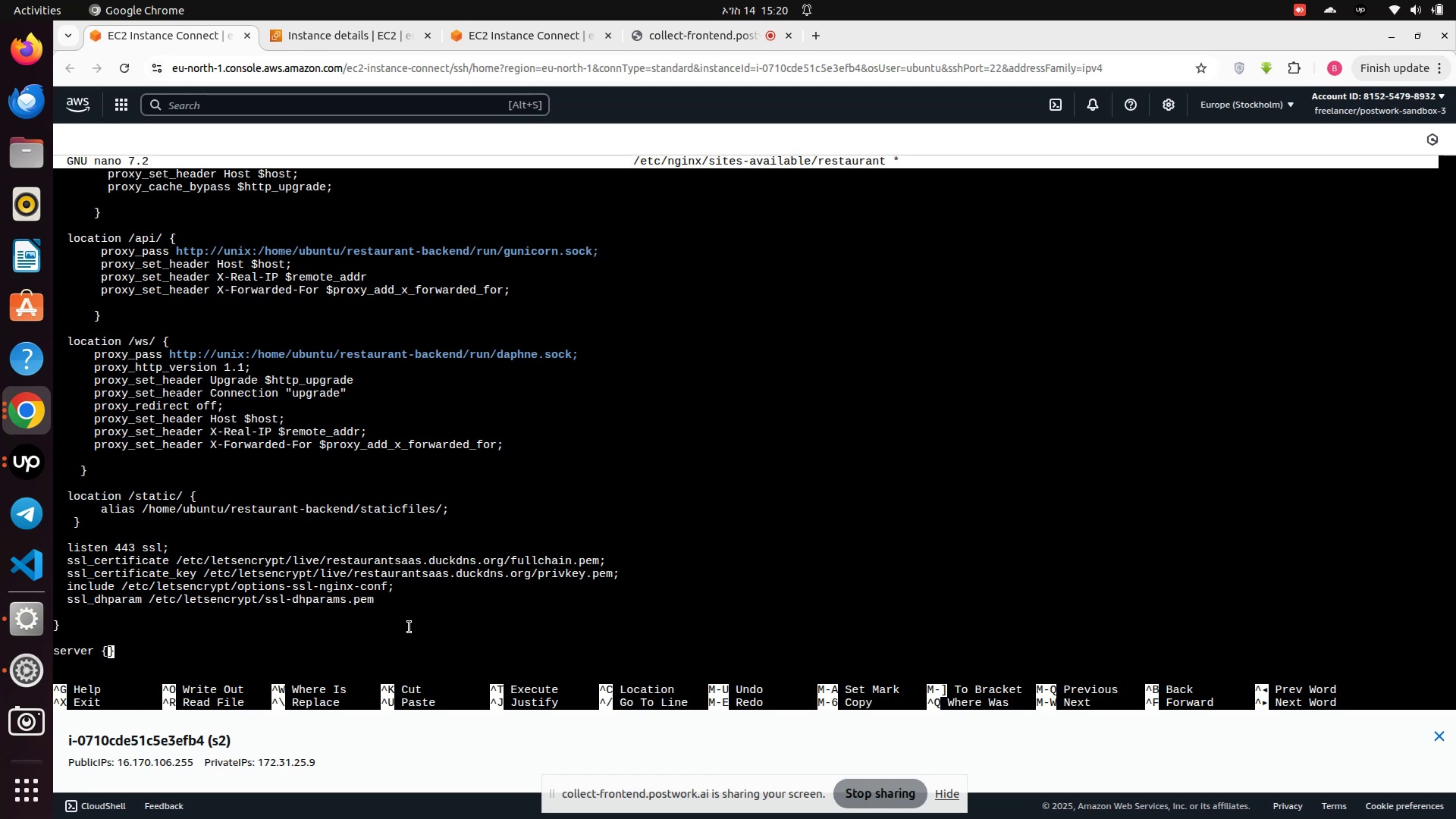 
key(Enter)
 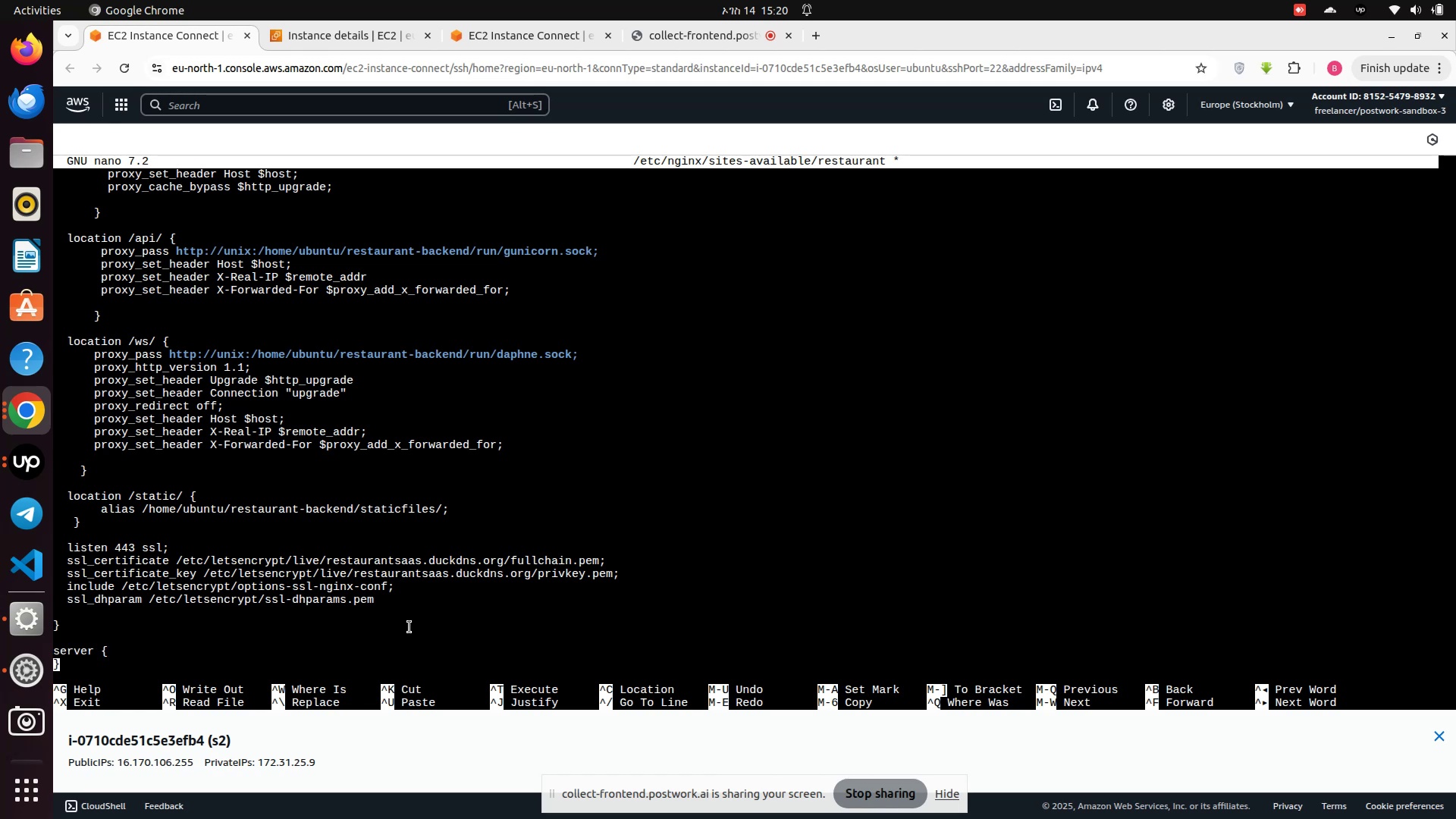 
key(Enter)
 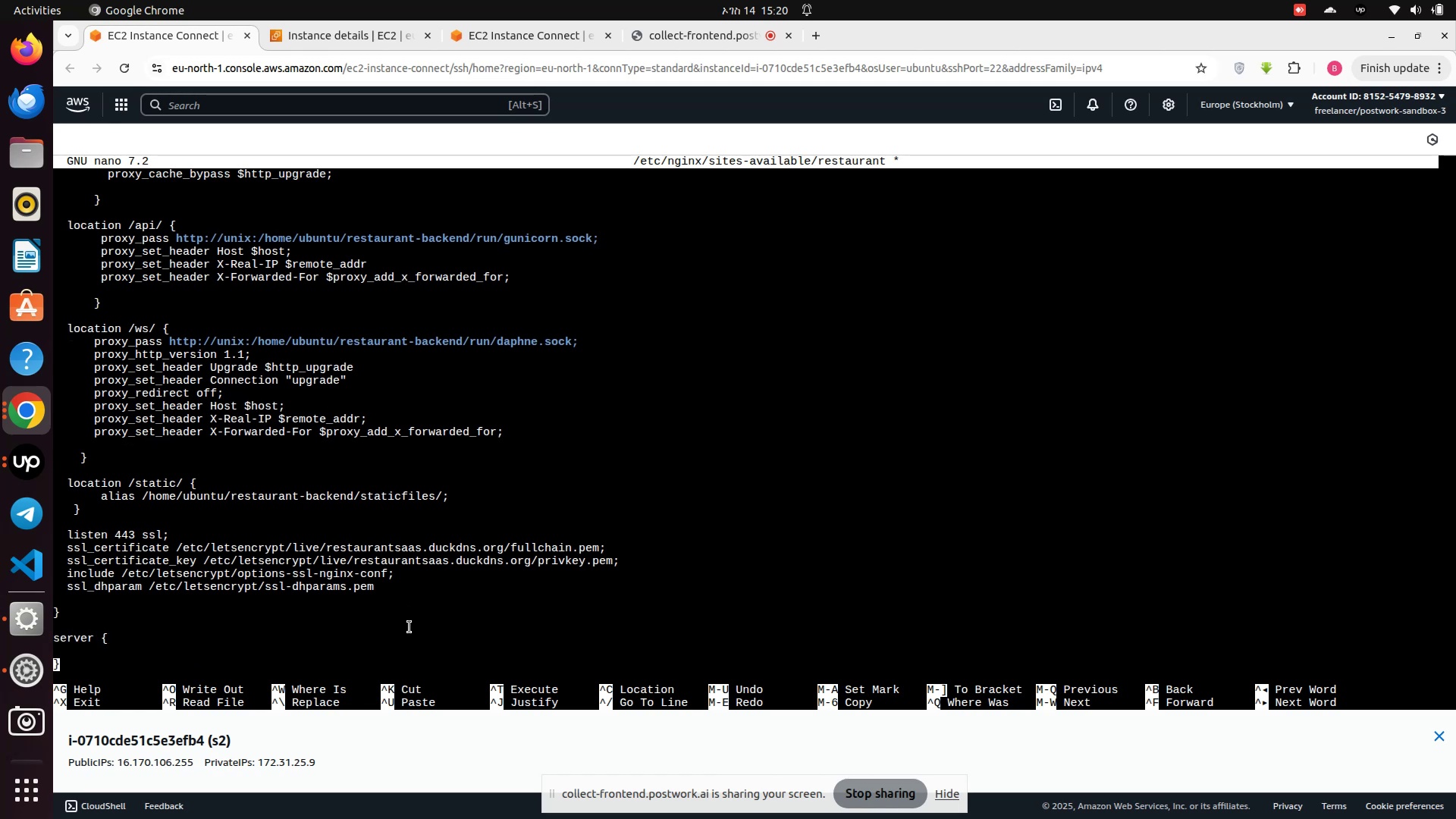 
key(Enter)
 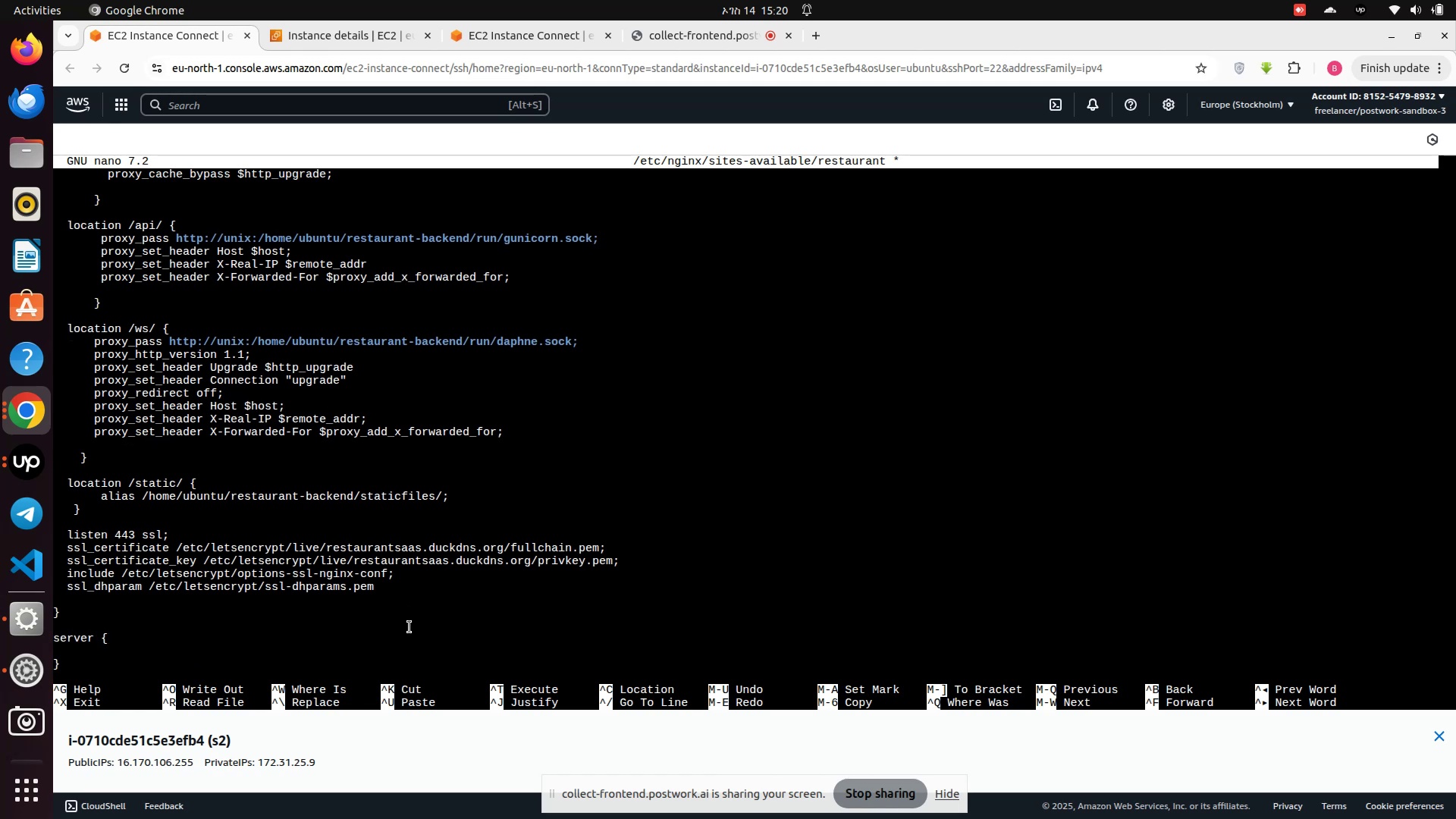 
key(ArrowUp)
 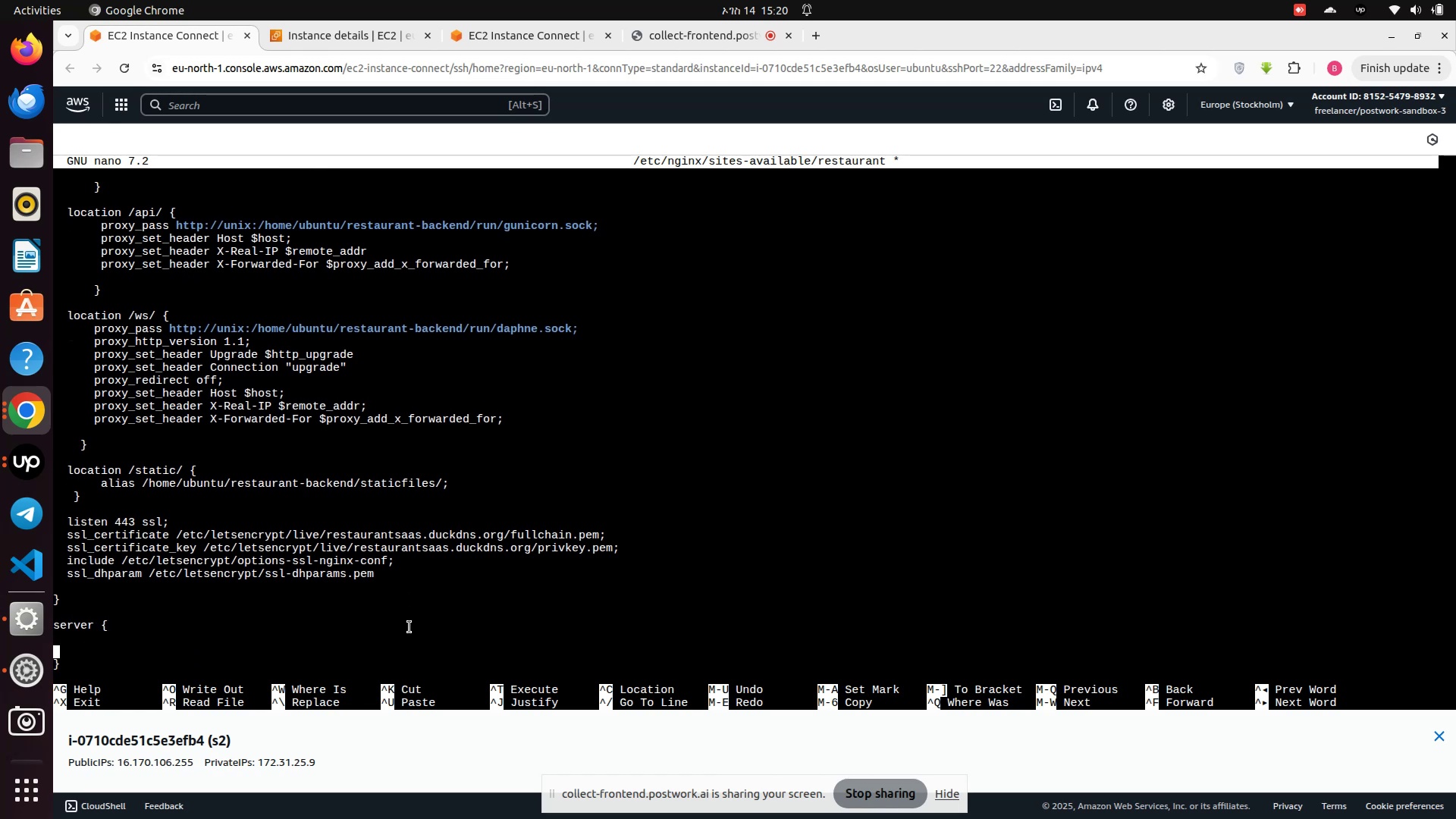 
key(ArrowUp)
 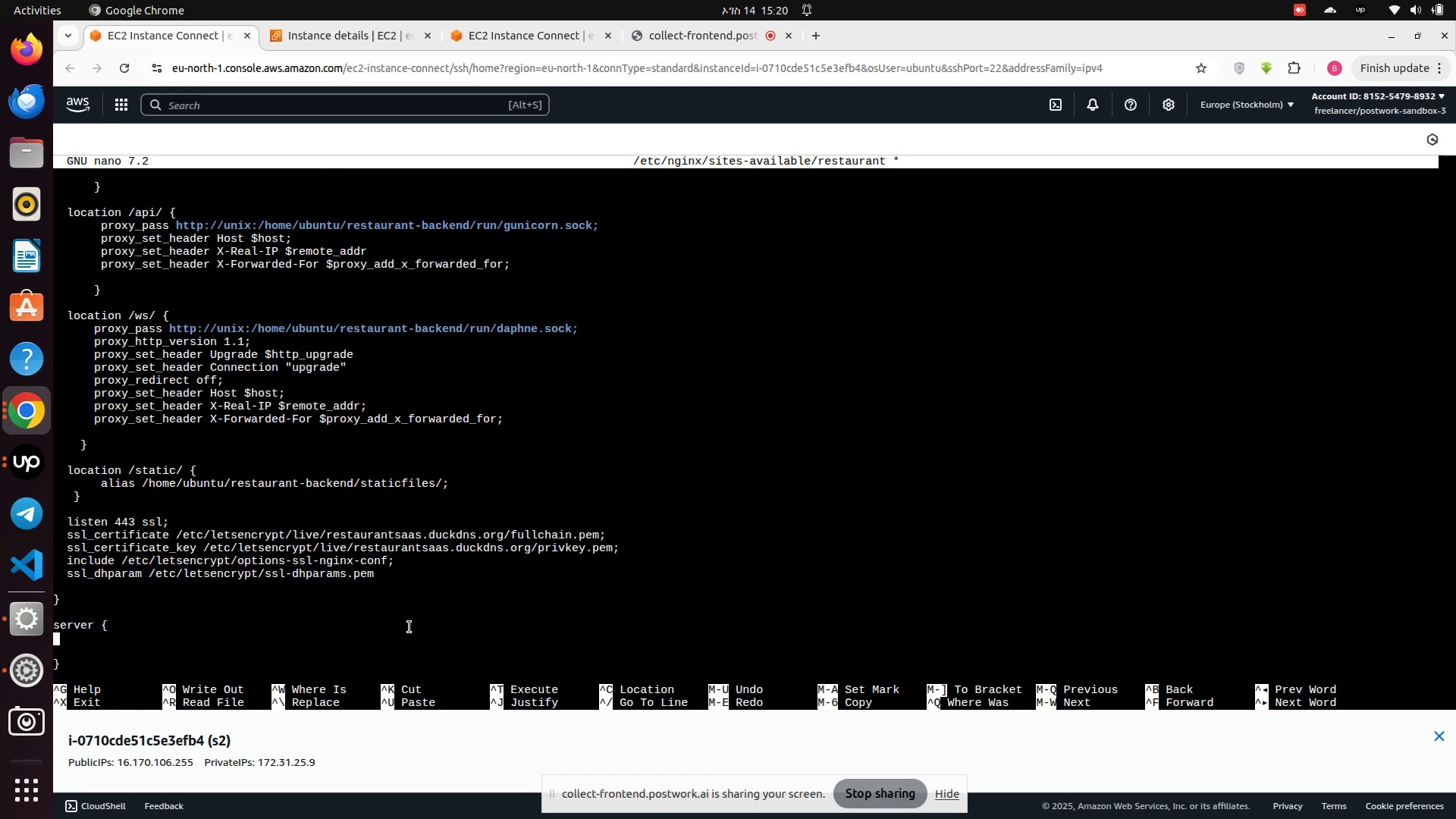 
key(Space)
 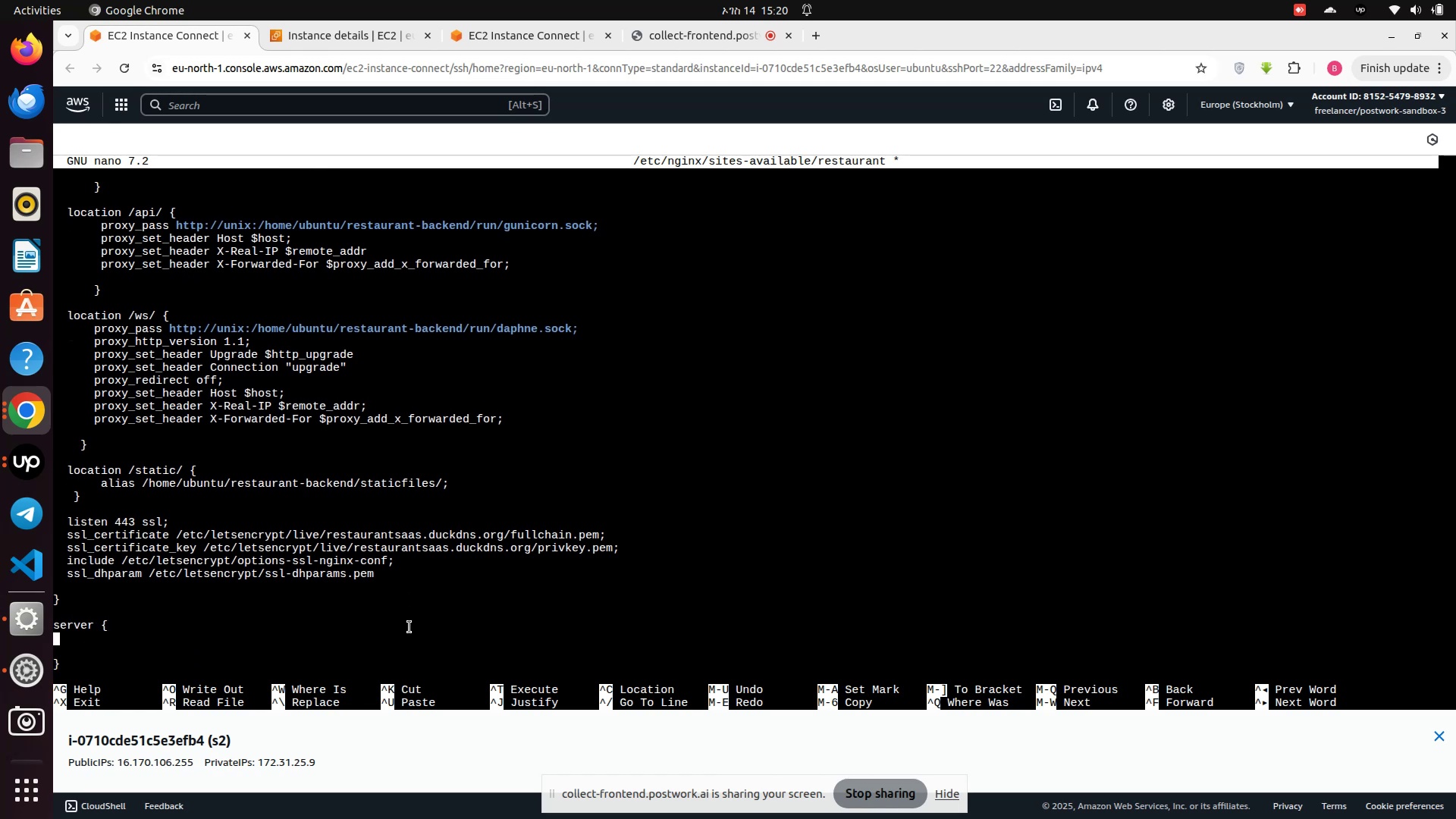 
key(Space)
 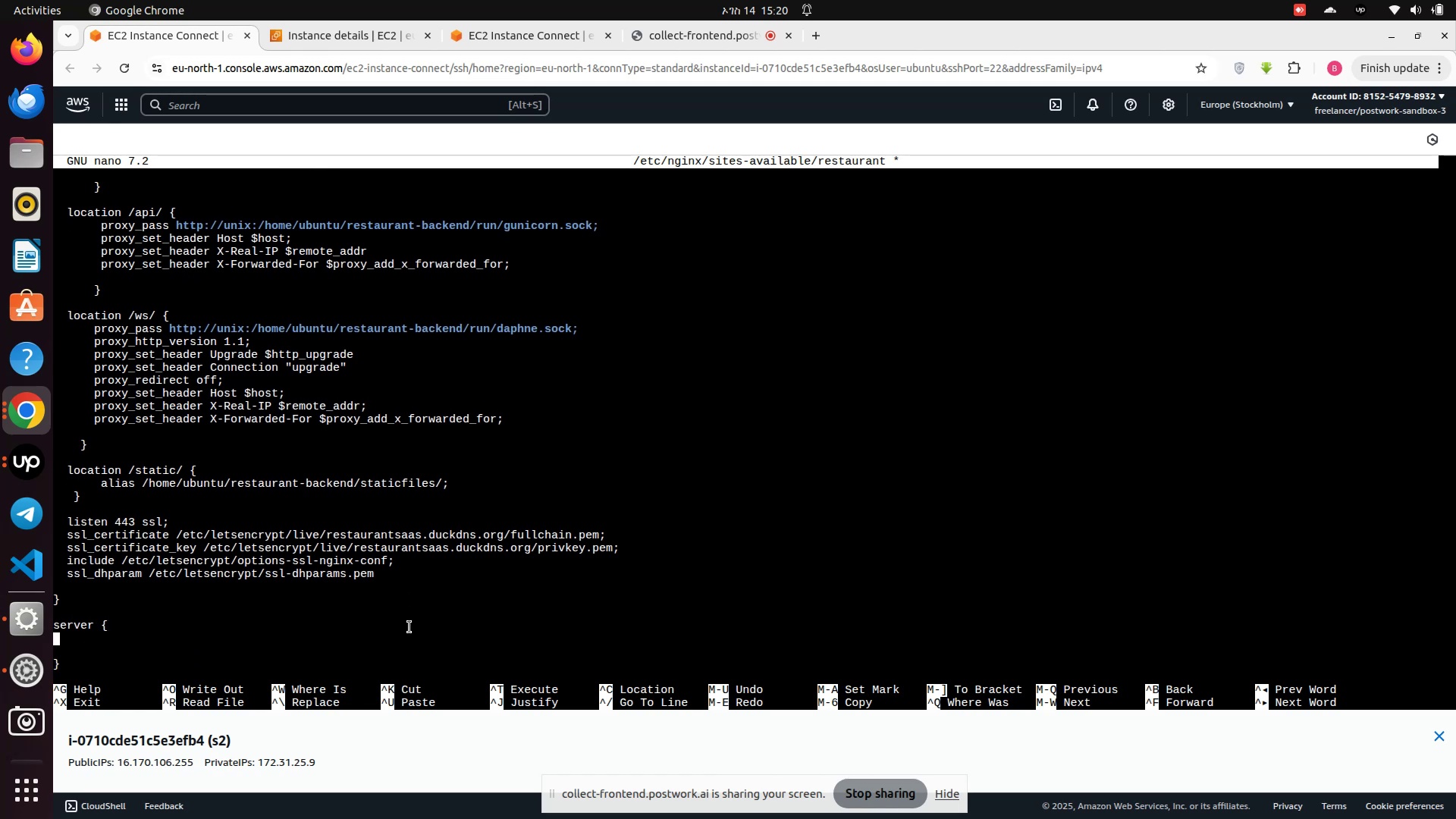 
key(Space)
 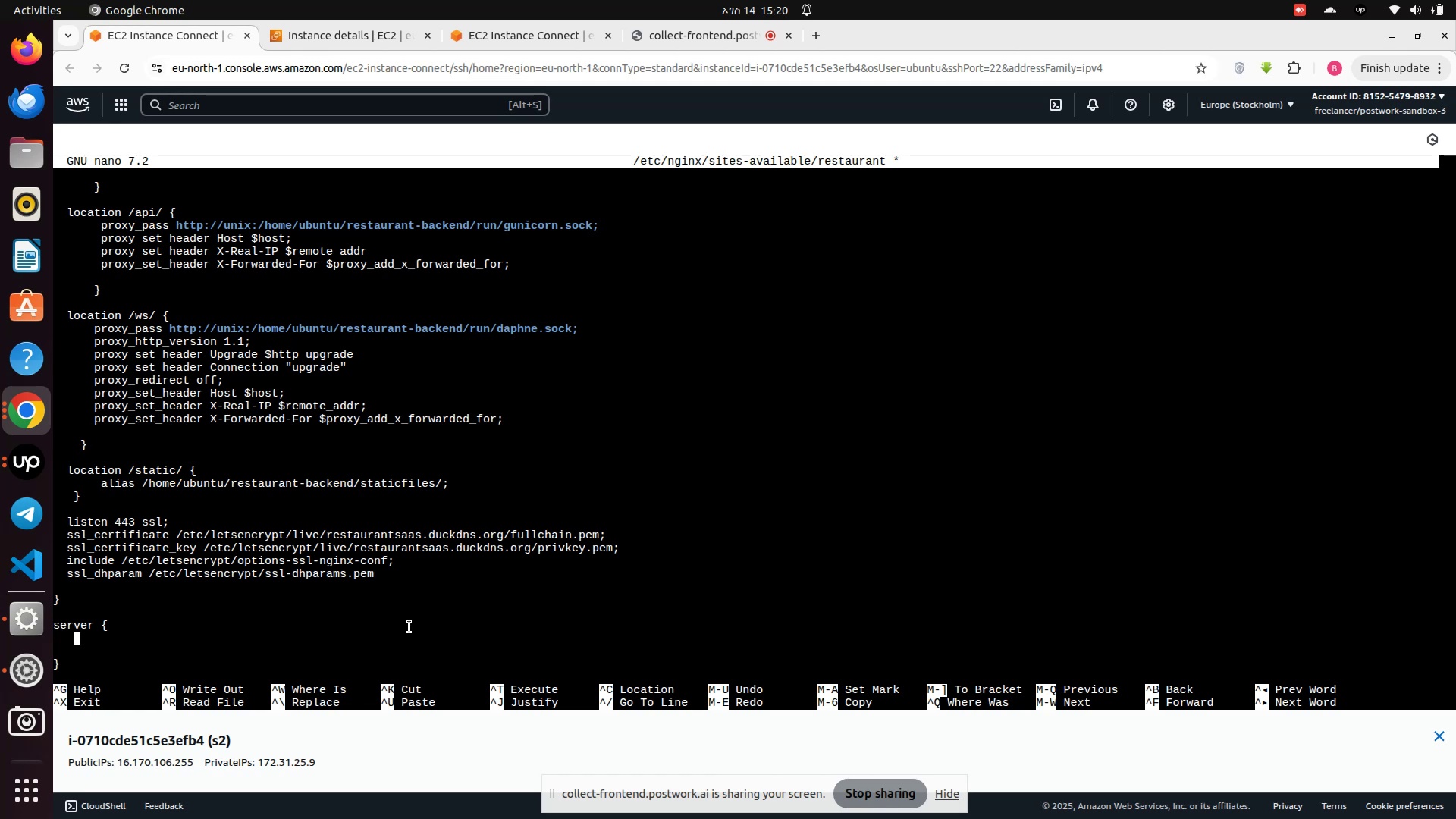 
type(if($host= ww)
 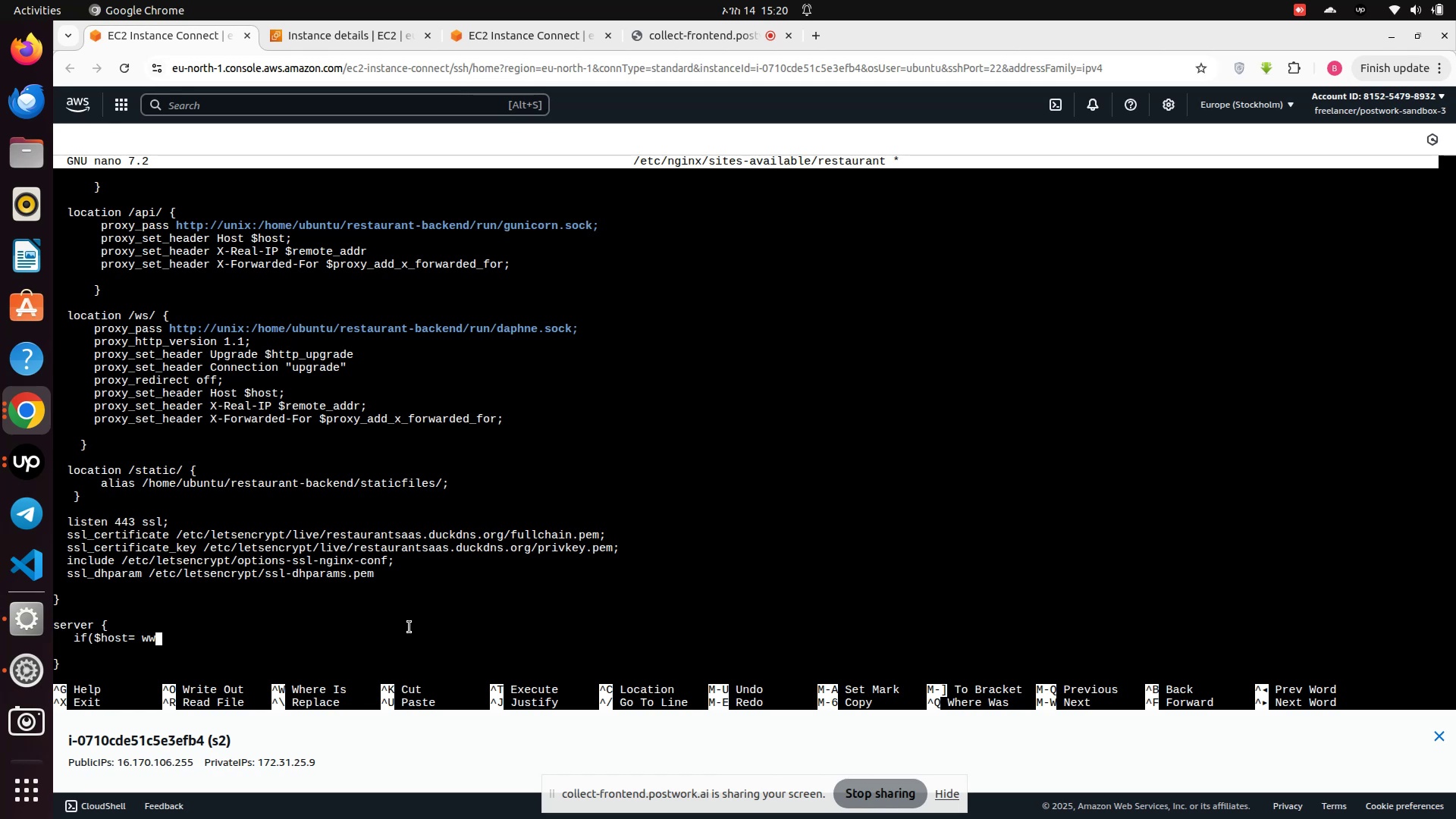 
type(w.restaurantsas.dunckdns.org){})
 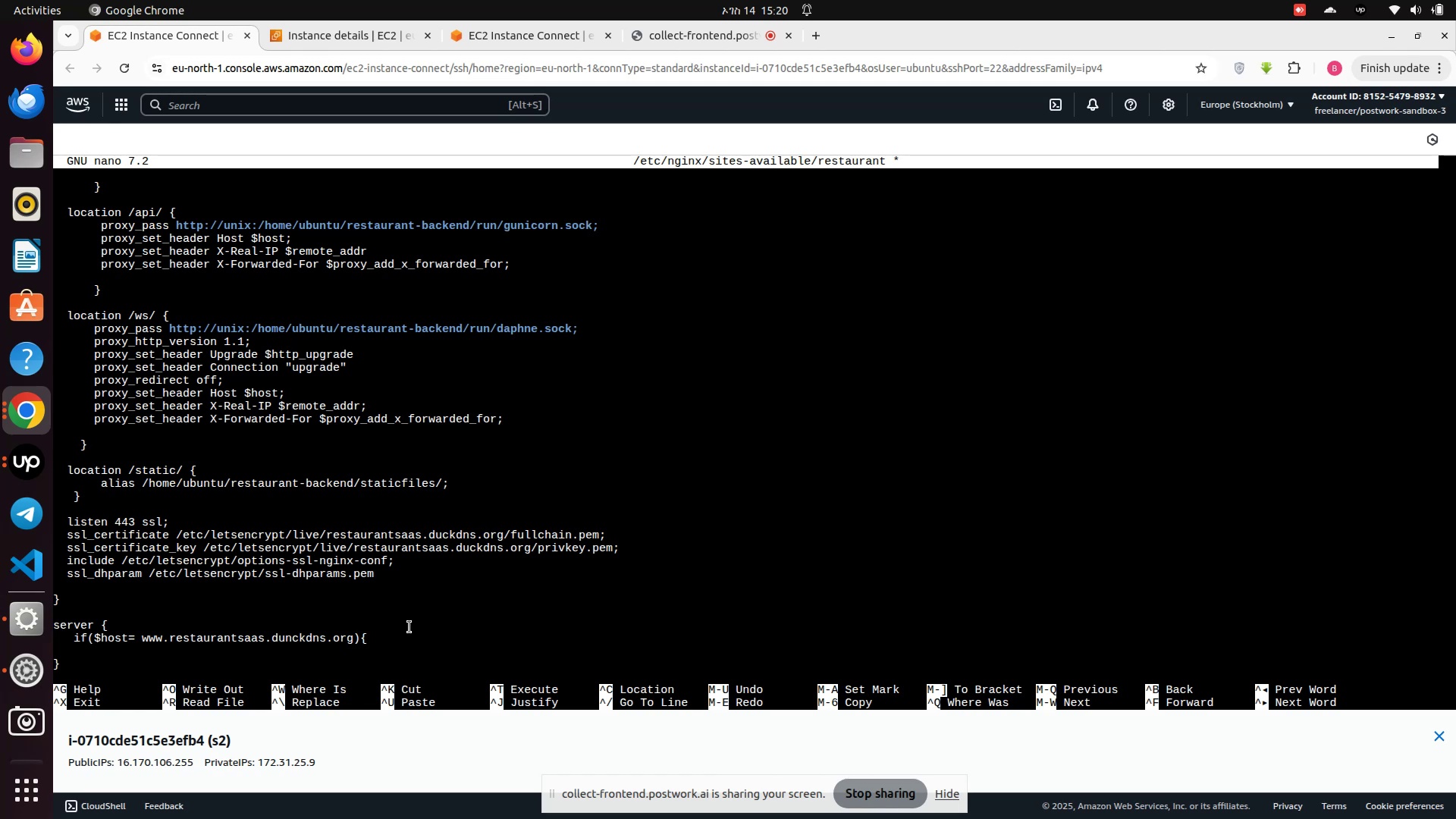 
key(ArrowLeft)
 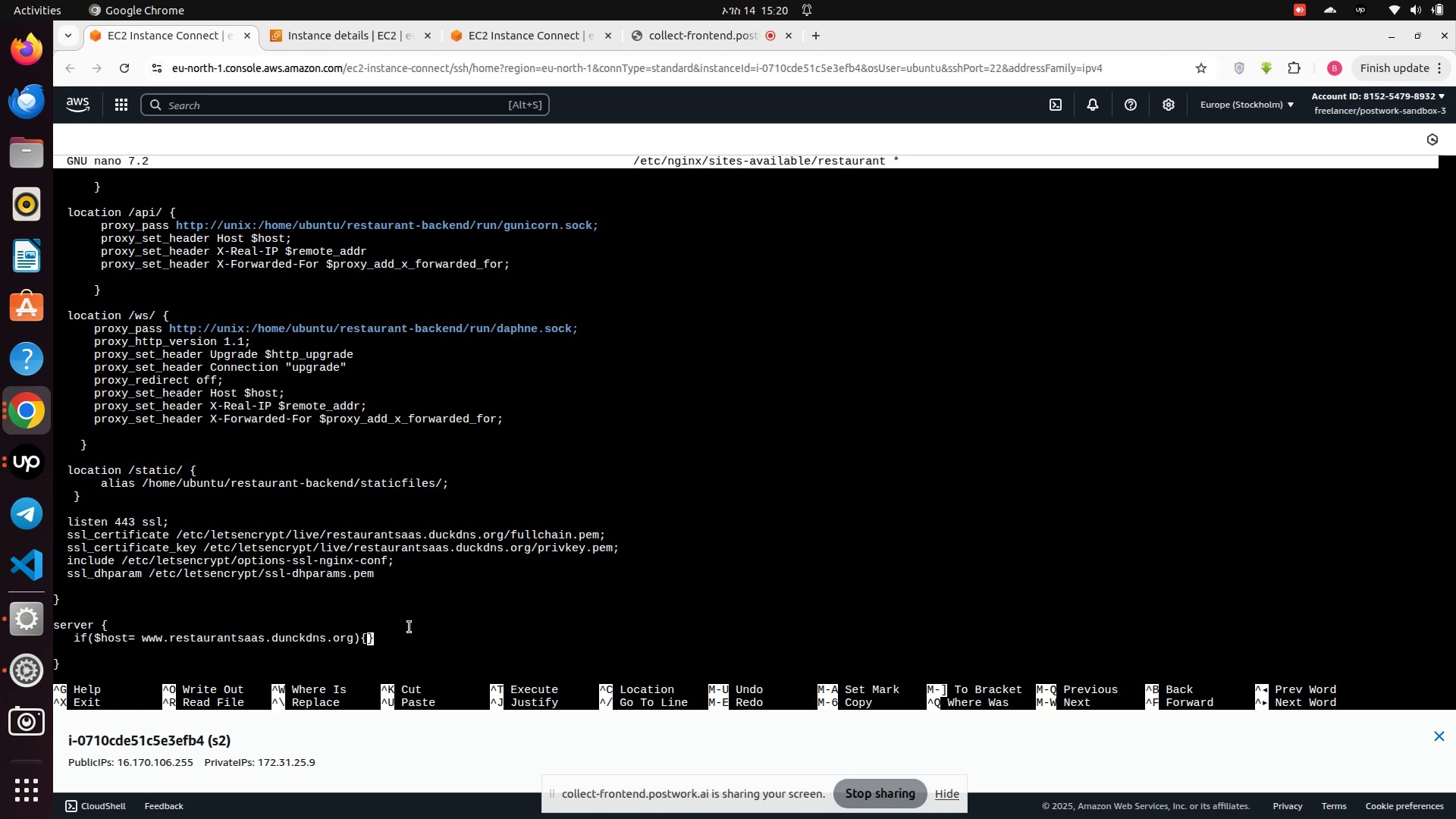 
key(Enter)
 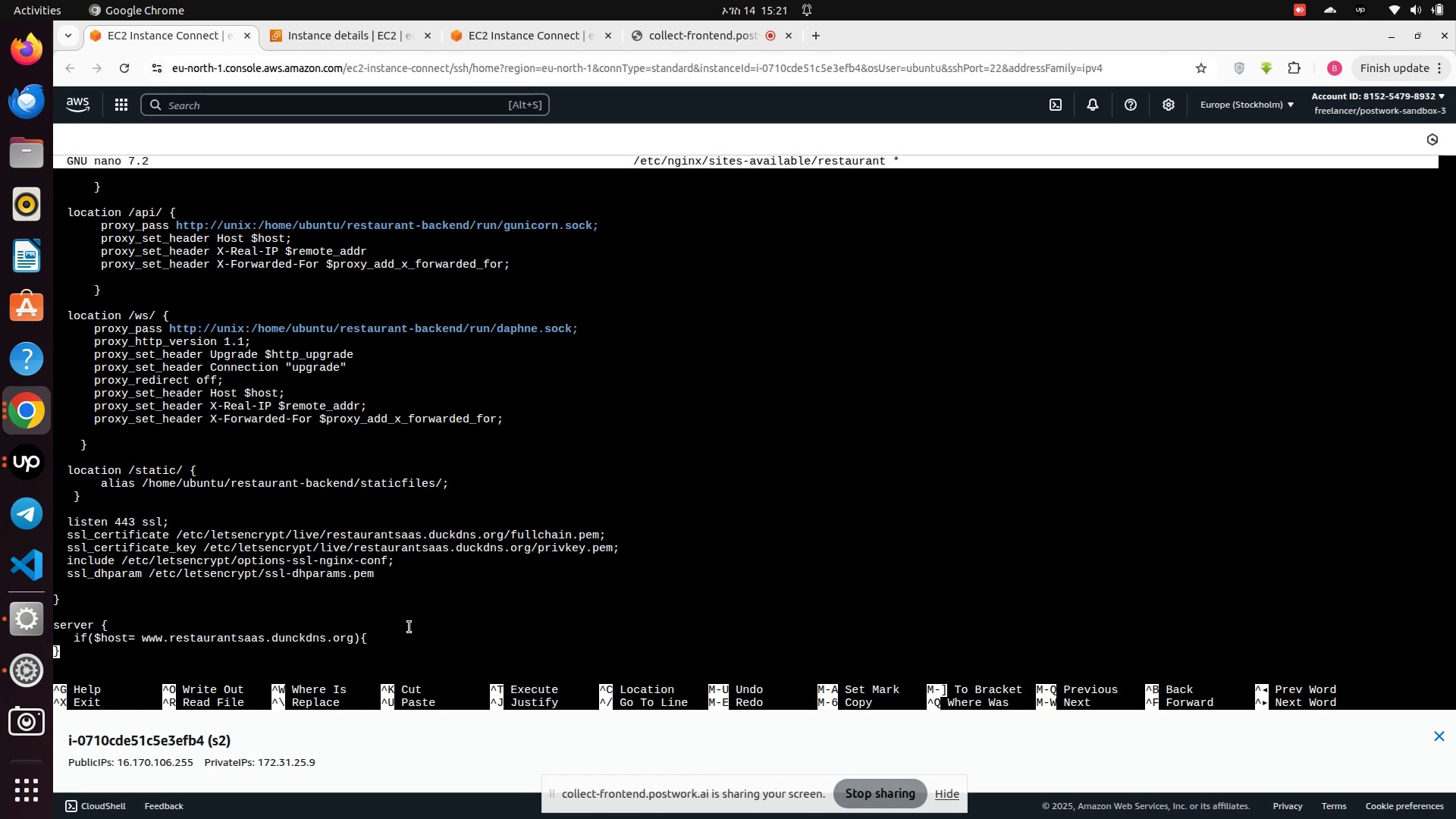 
key(Enter)
 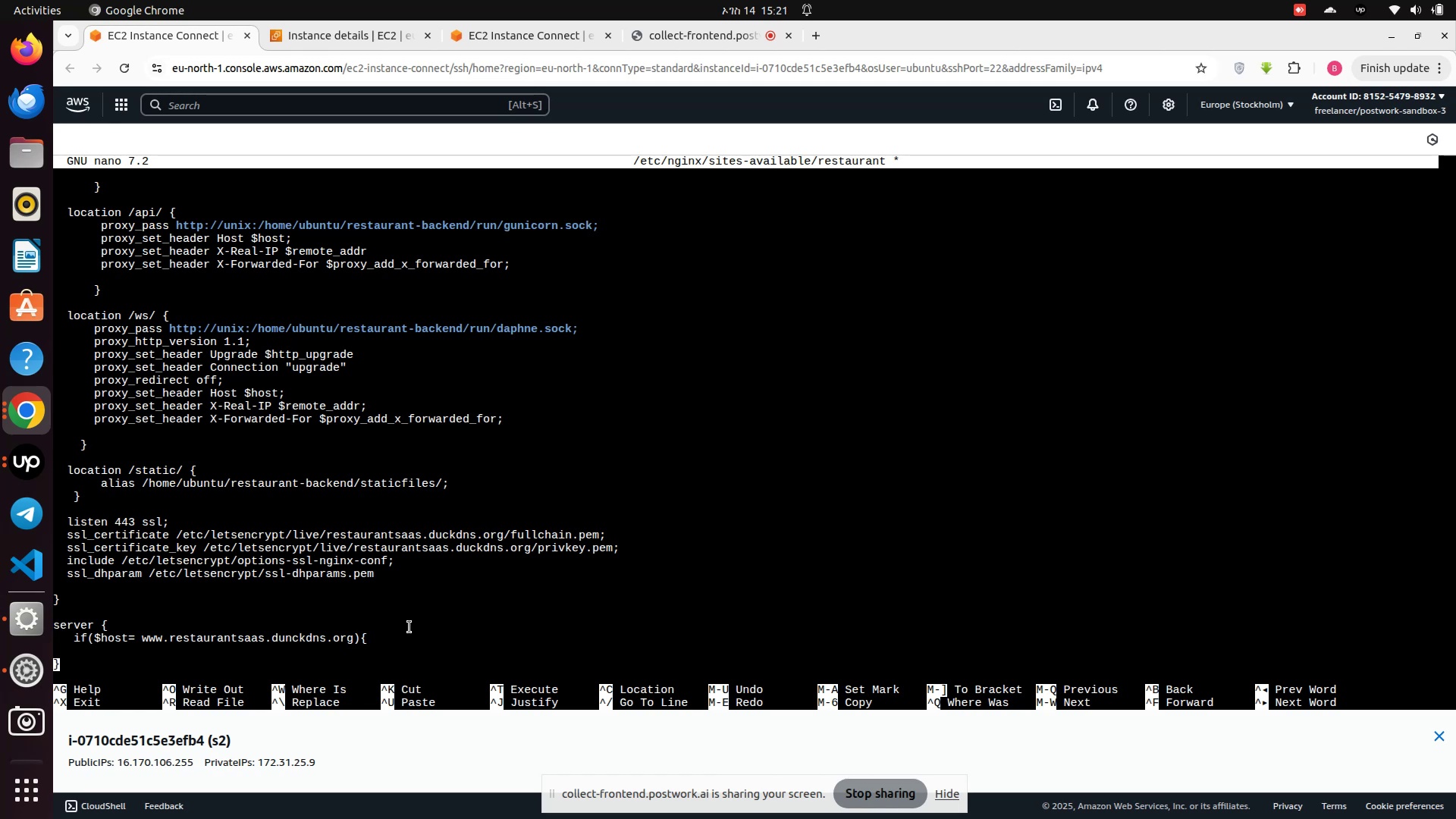 
key(Tab)
 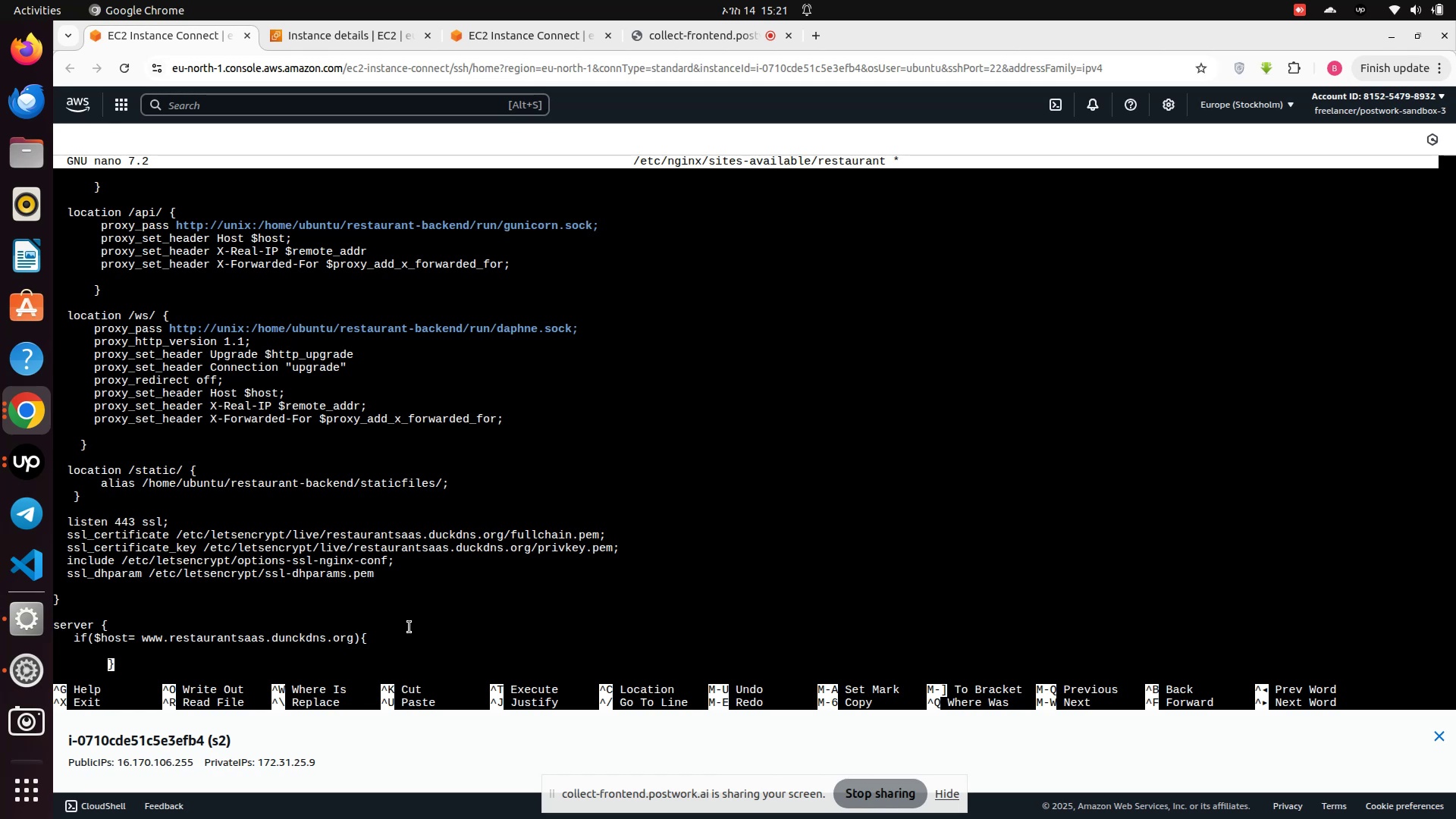 
key(Backspace)
 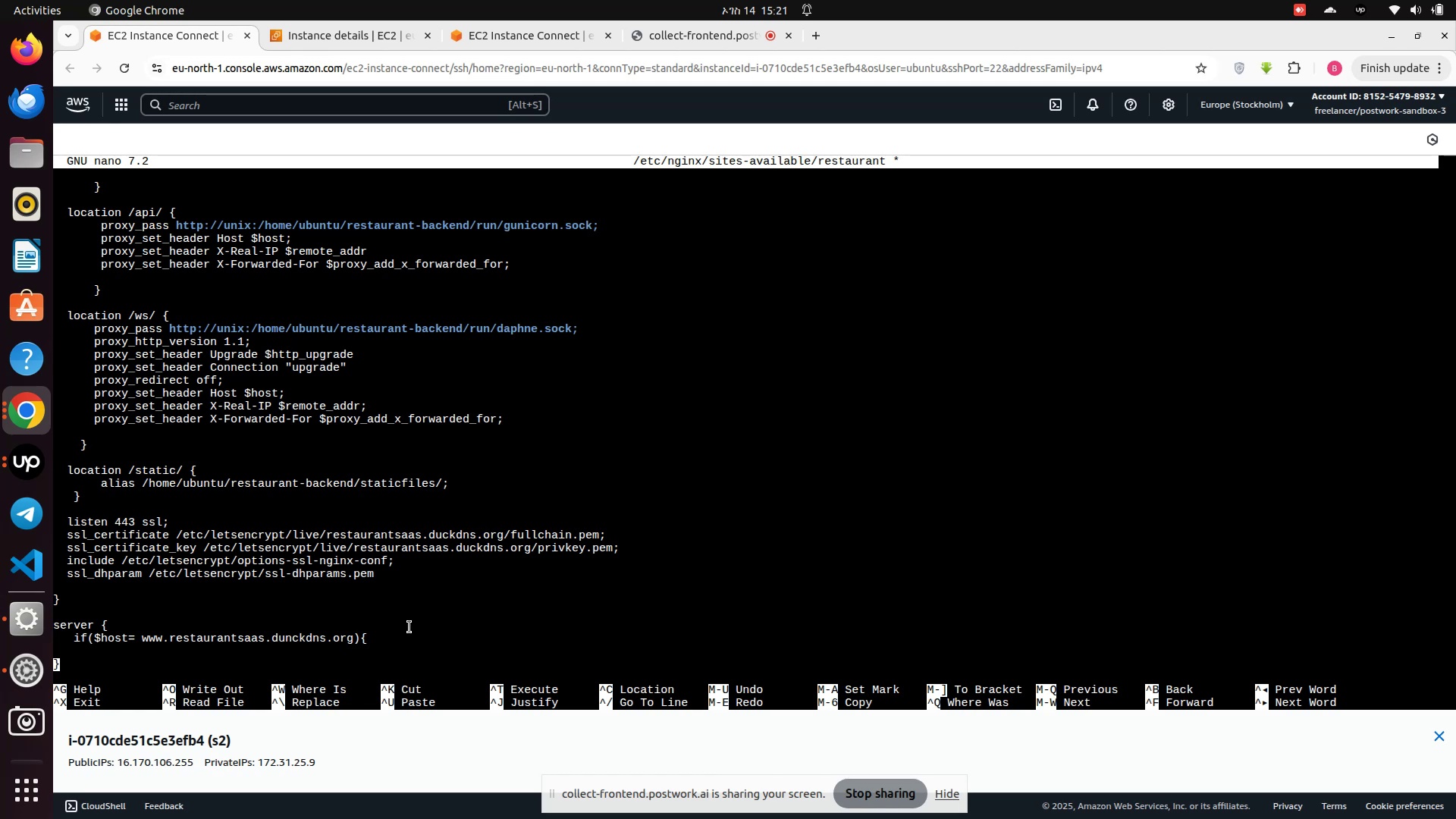 
key(Space)
 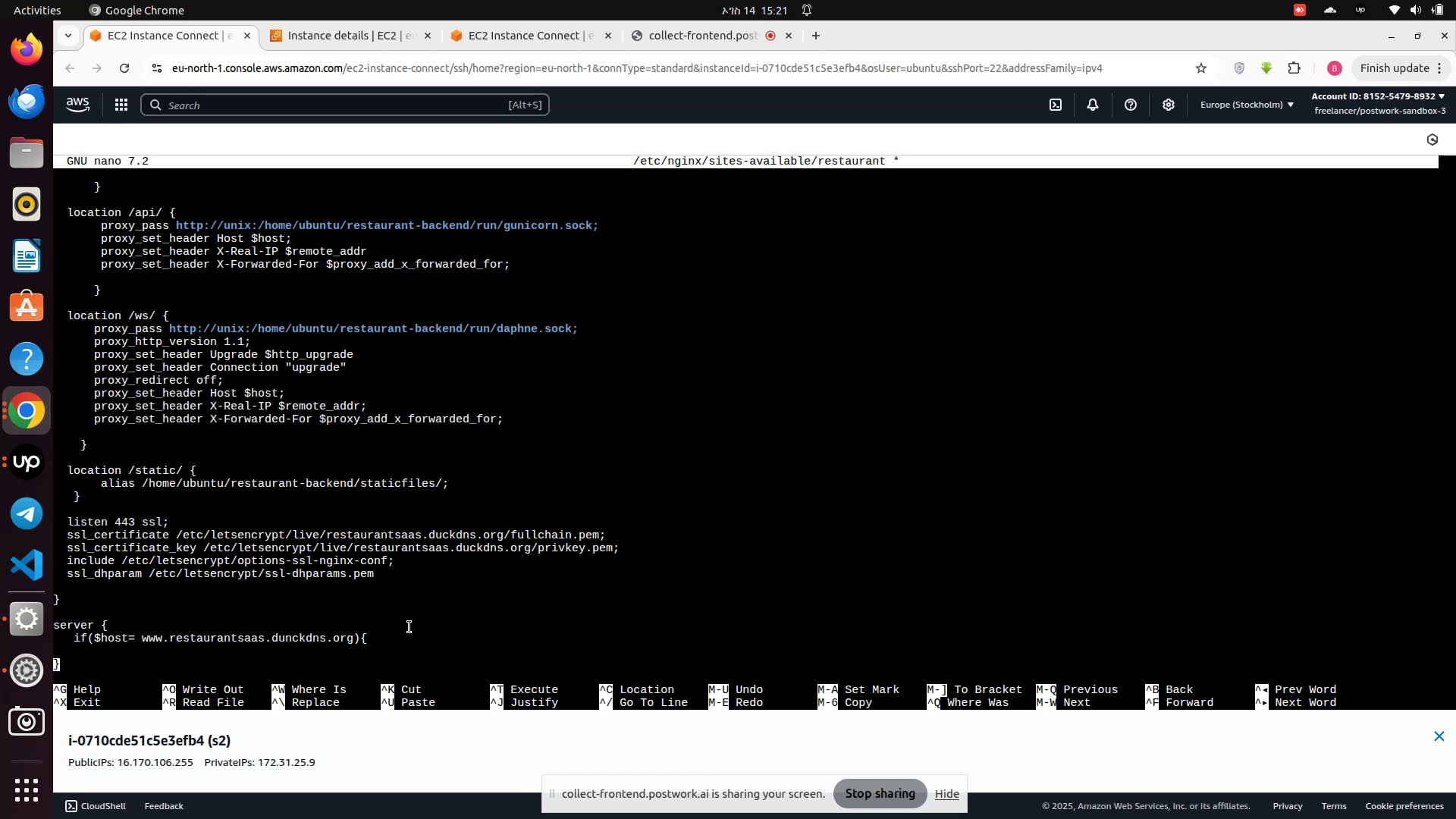 
key(Space)
 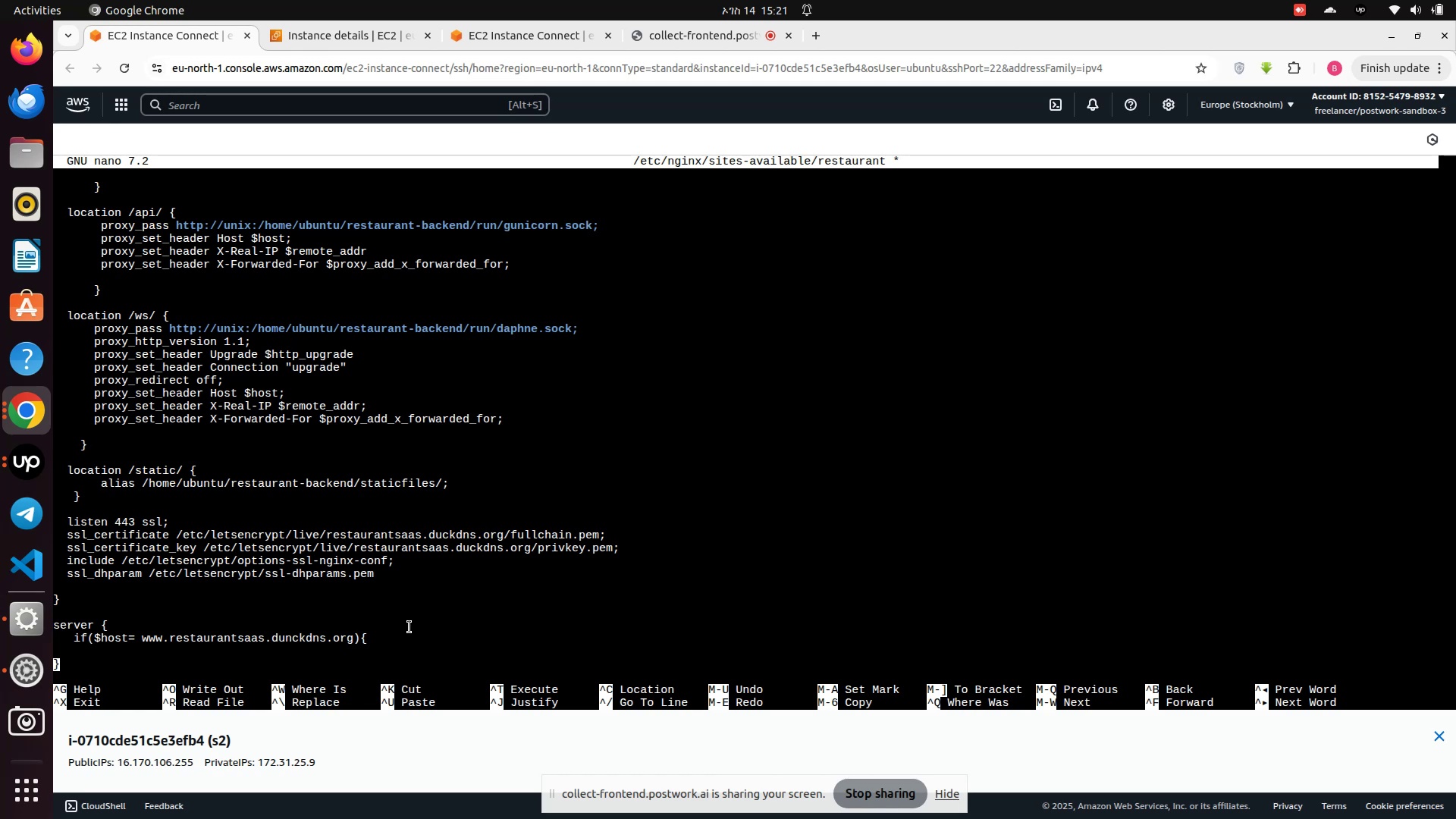 
key(Space)
 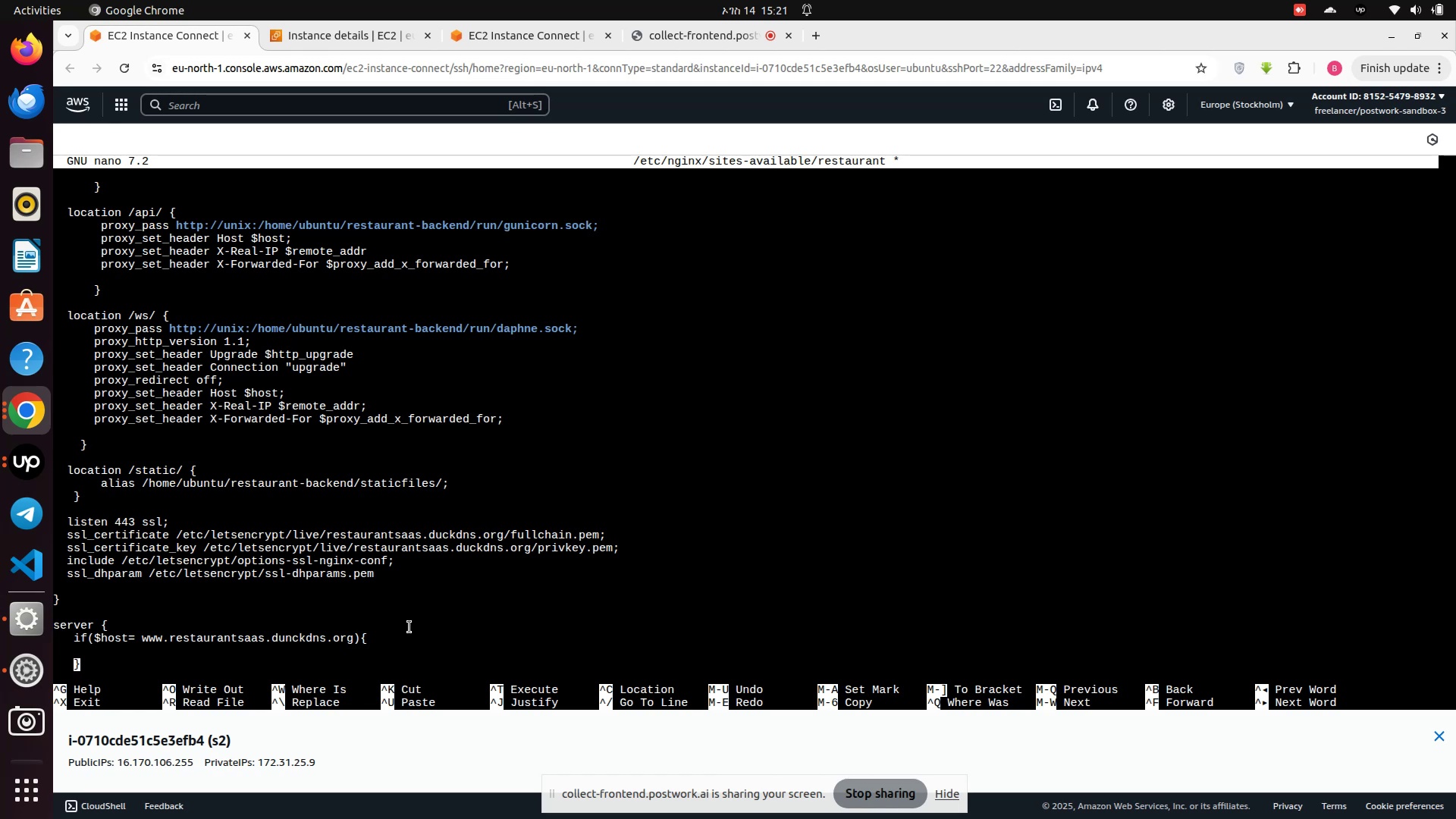 
key(ArrowUp)
 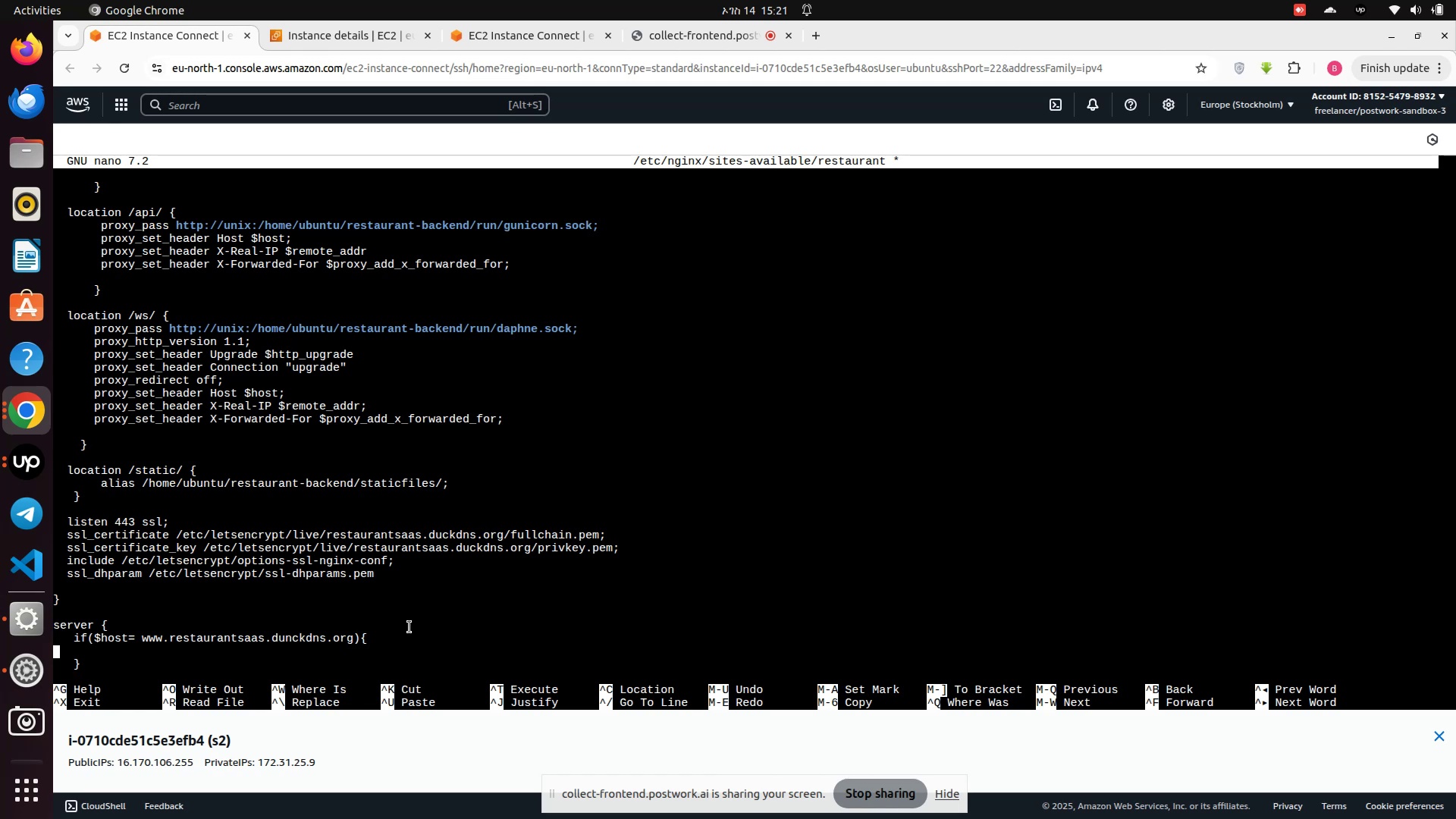 
key(ArrowUp)
 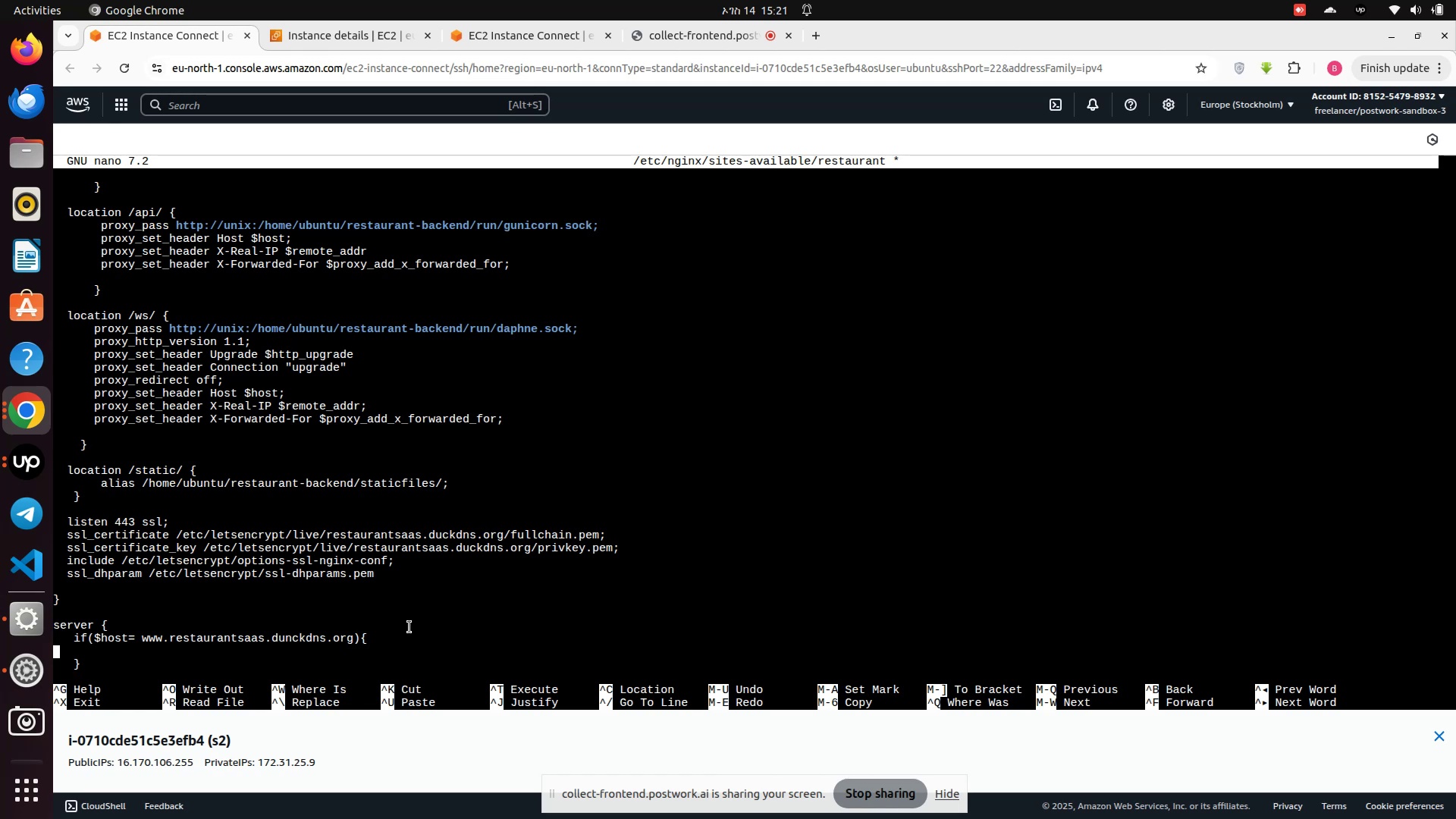 
key(ArrowRight)
 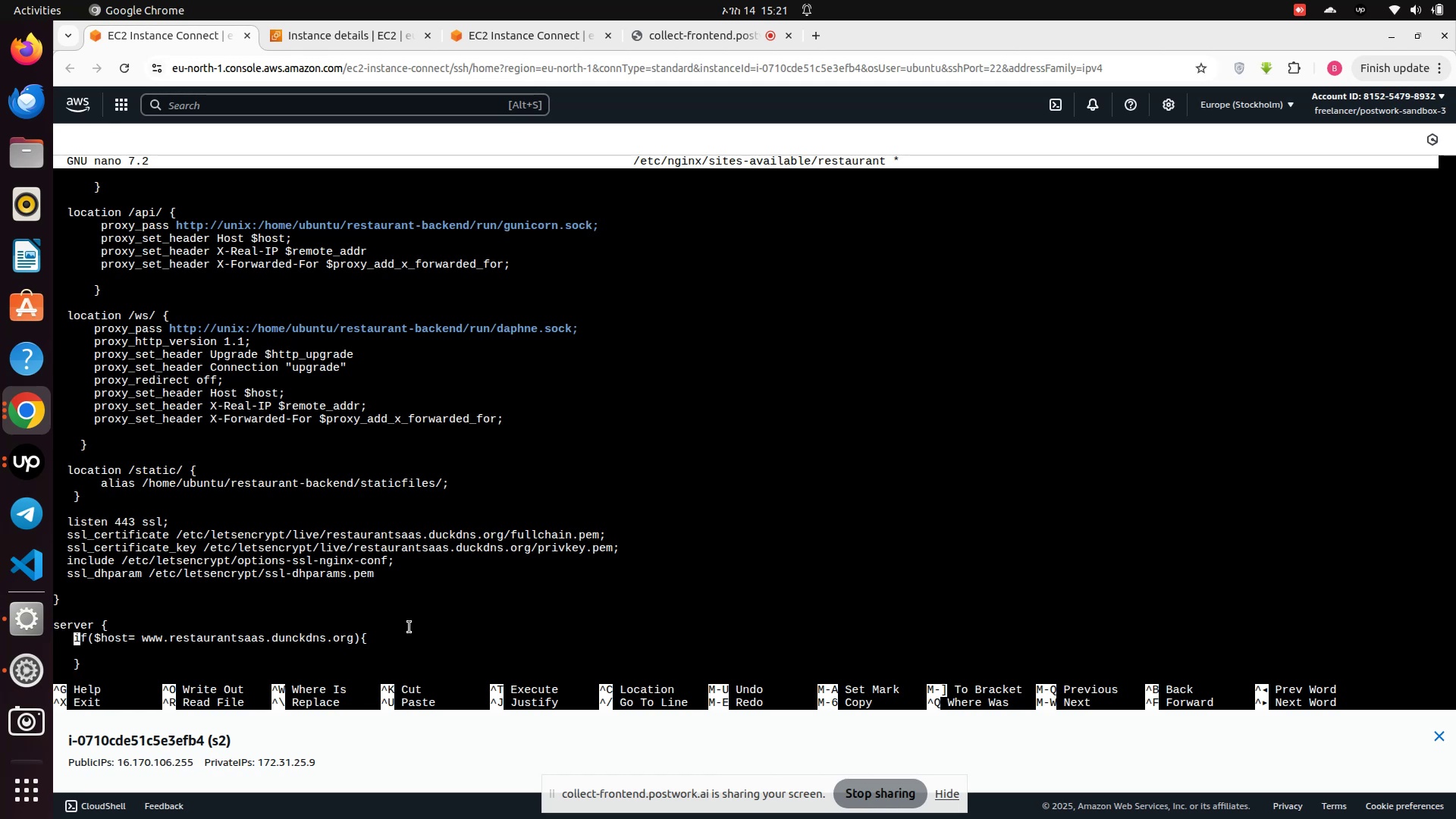 
key(ArrowRight)
 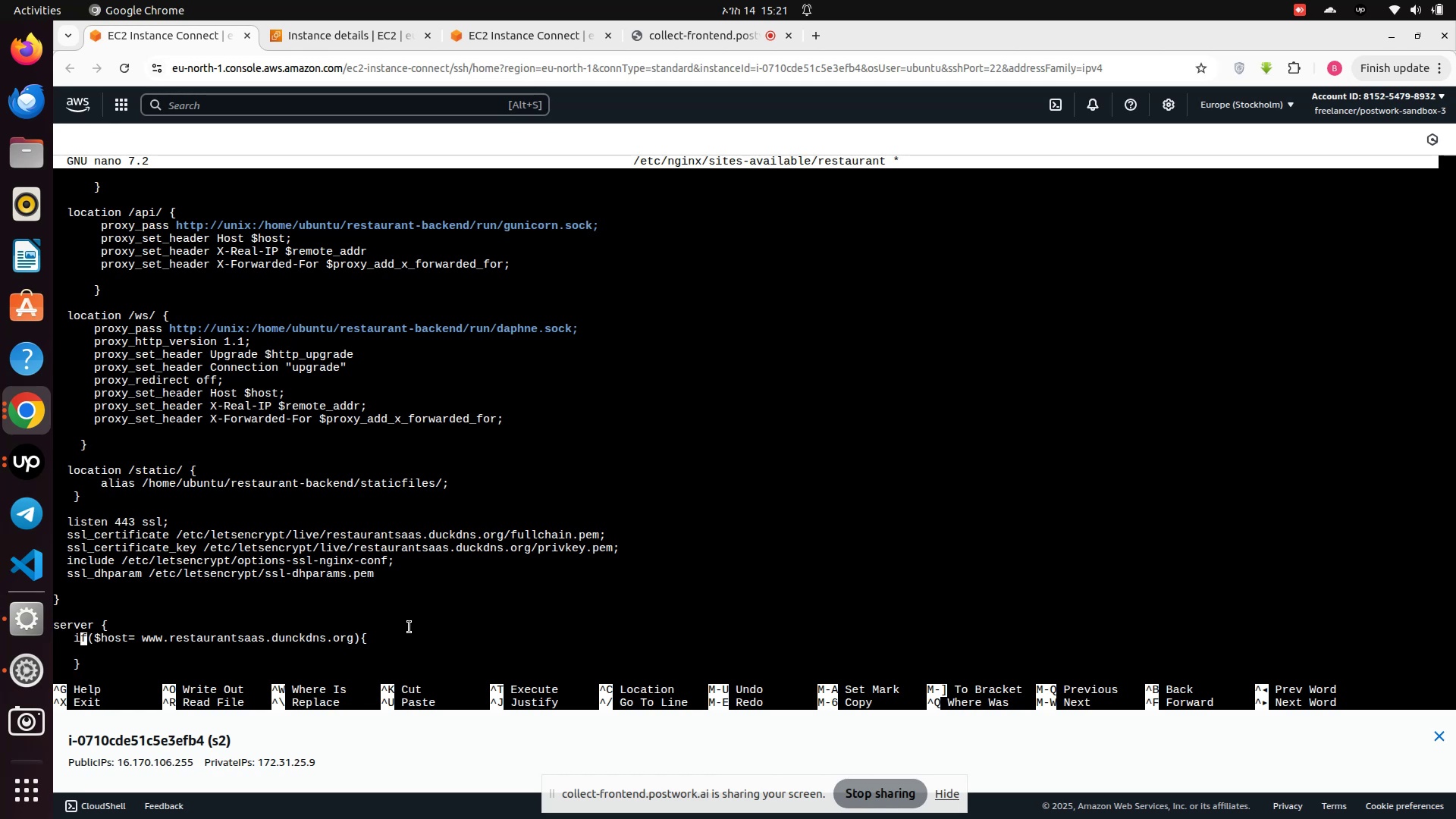 
key(ArrowRight)
 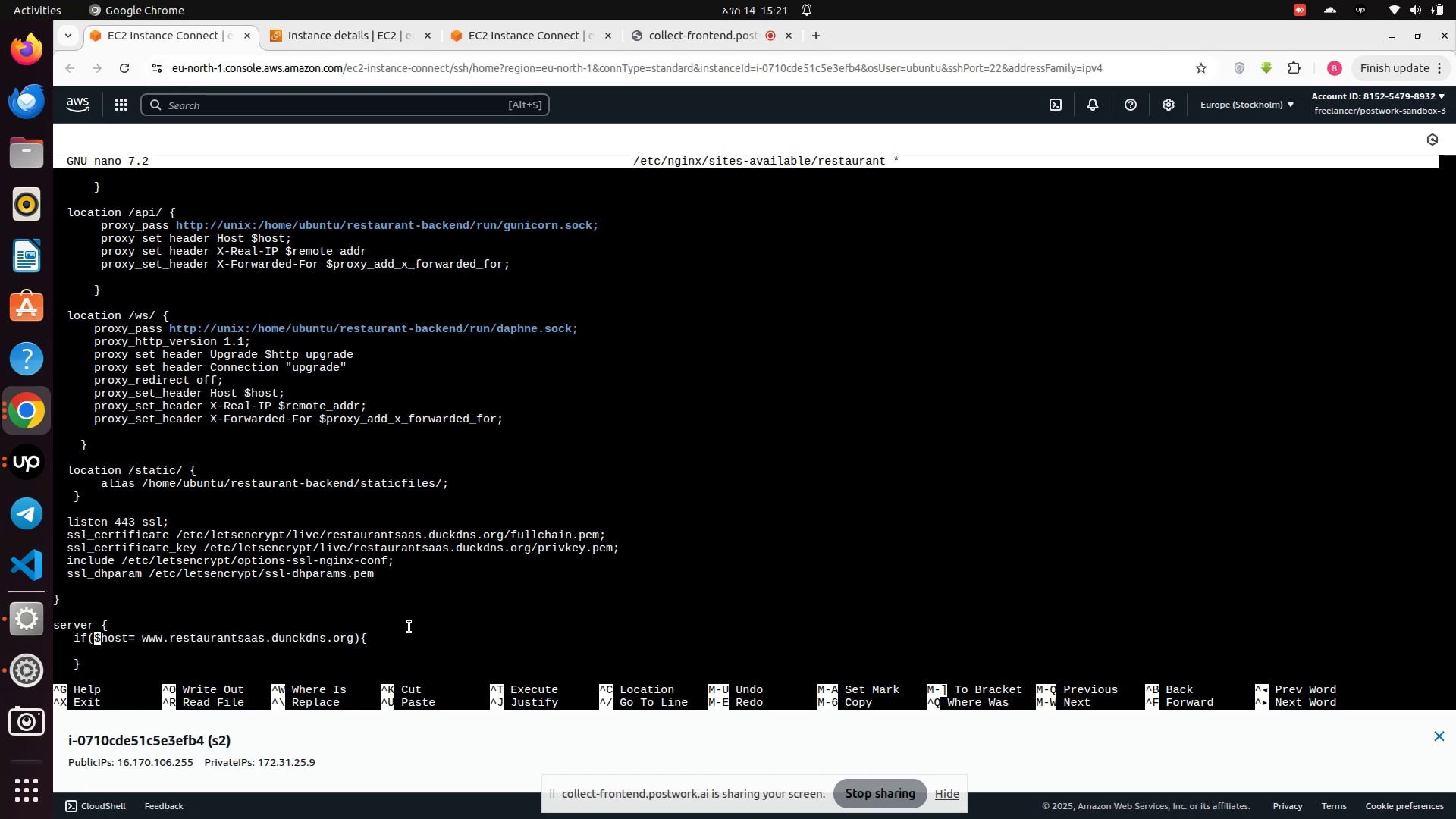 
key(ArrowRight)
 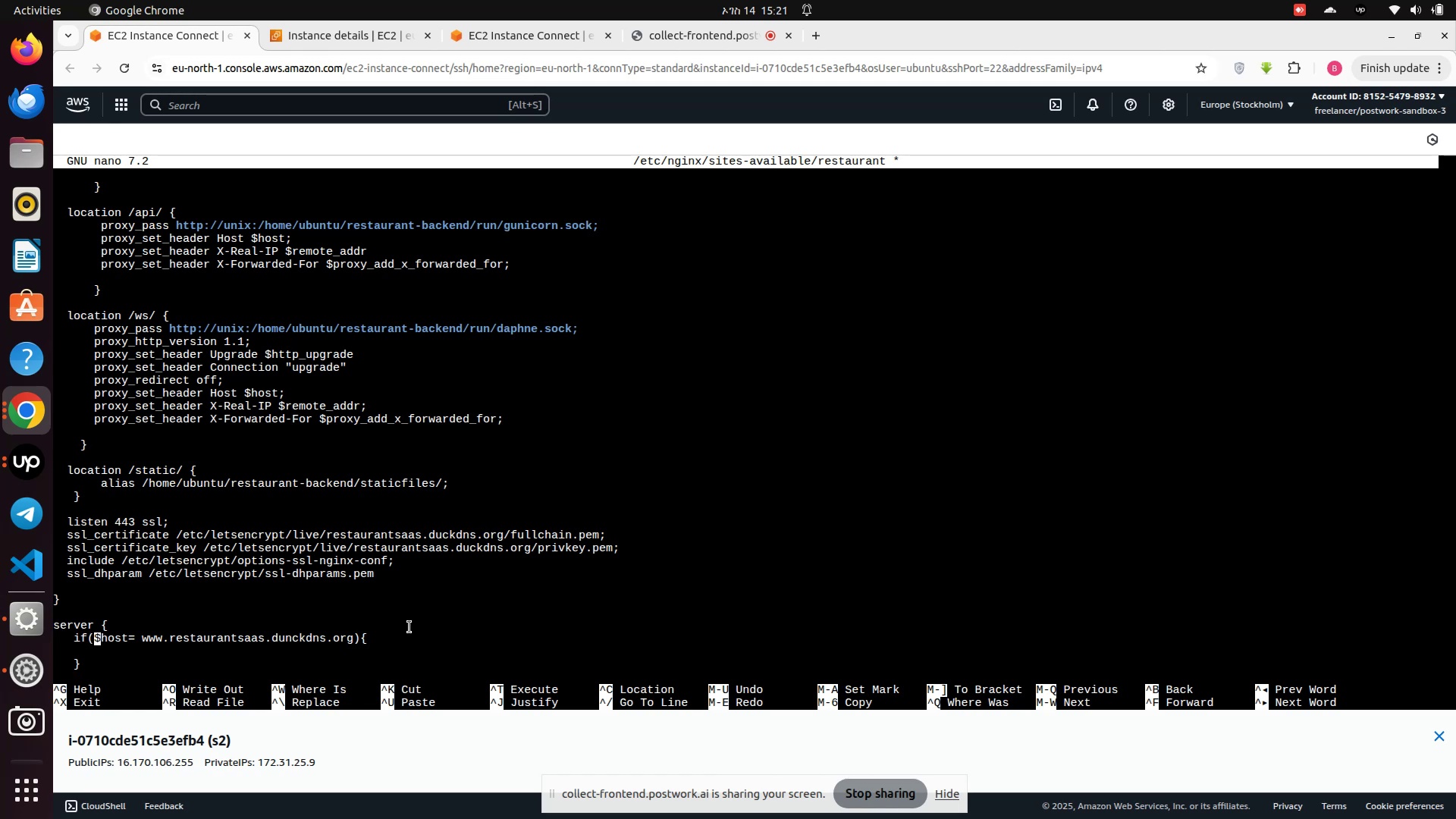 
key(ArrowRight)
 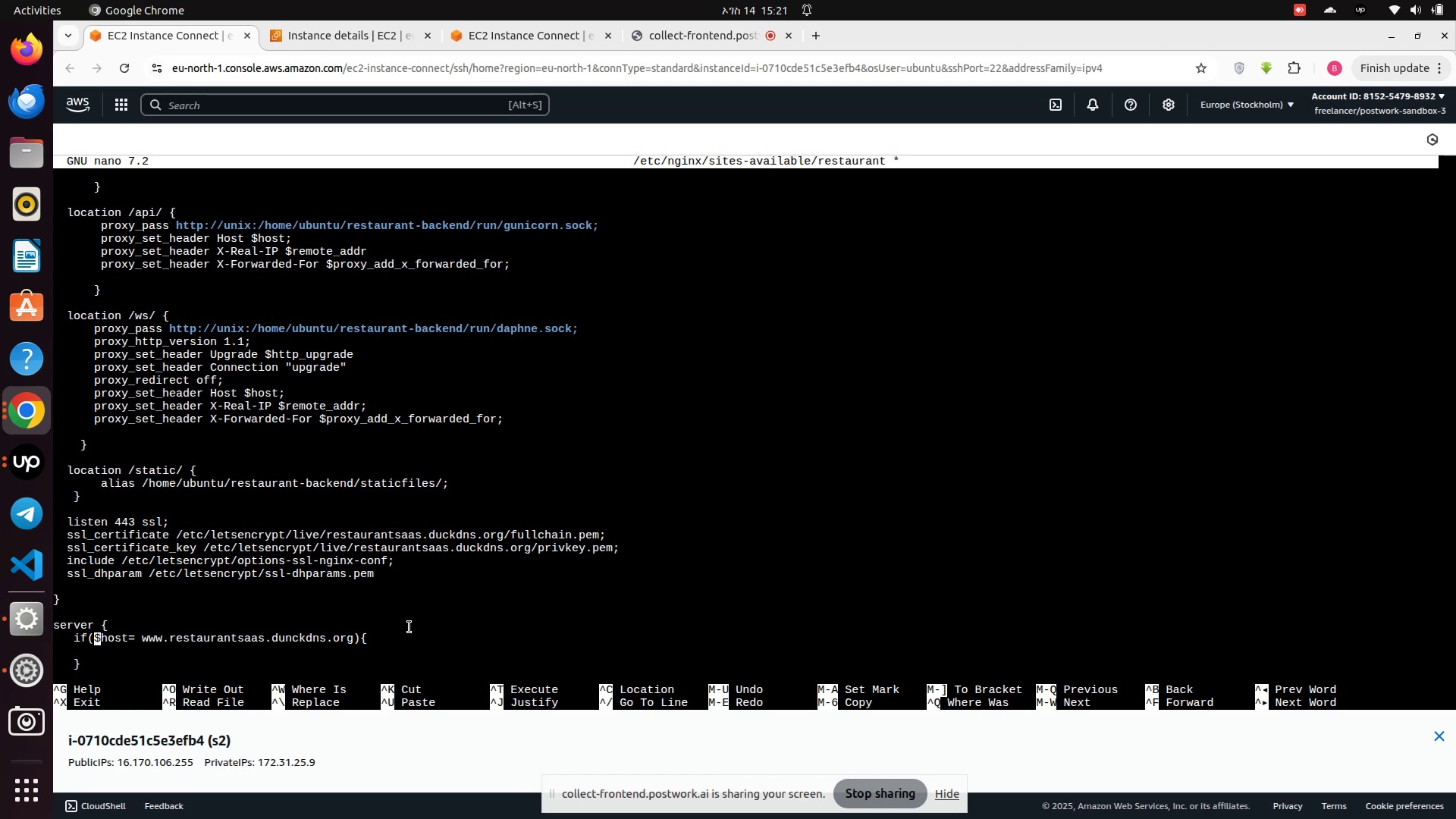 
key(ArrowRight)
 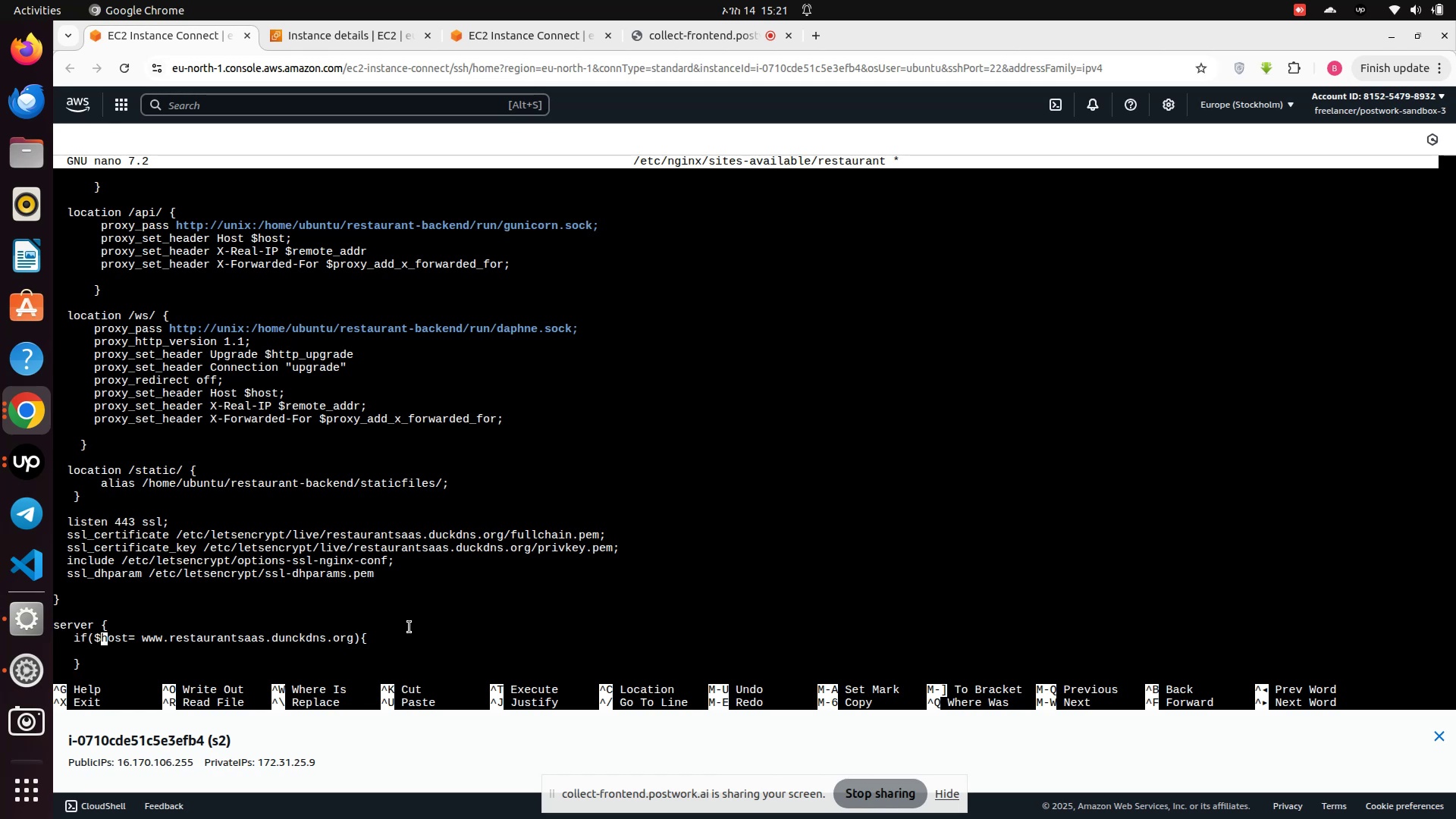 
key(ArrowRight)
 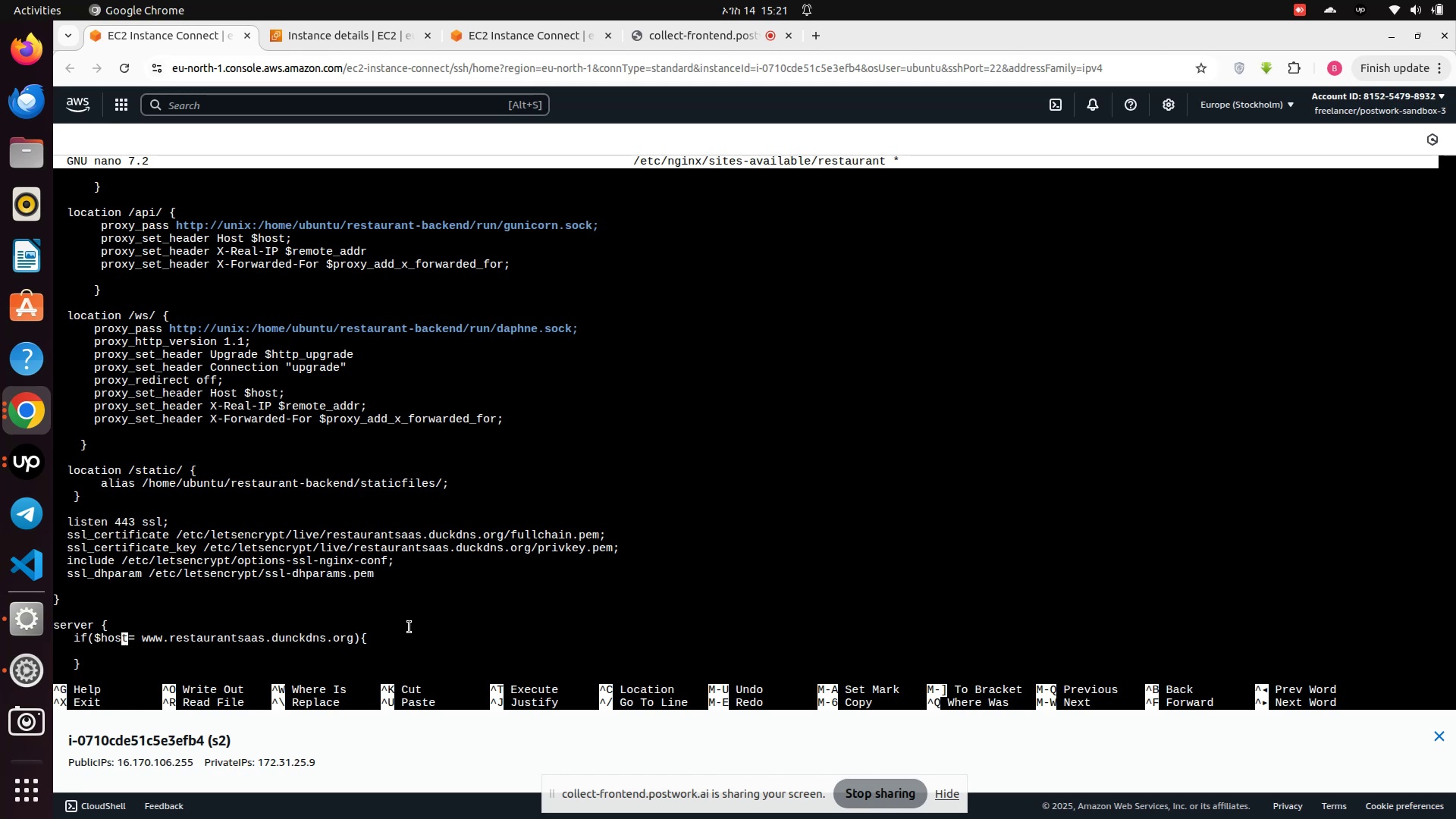 
key(ArrowRight)
 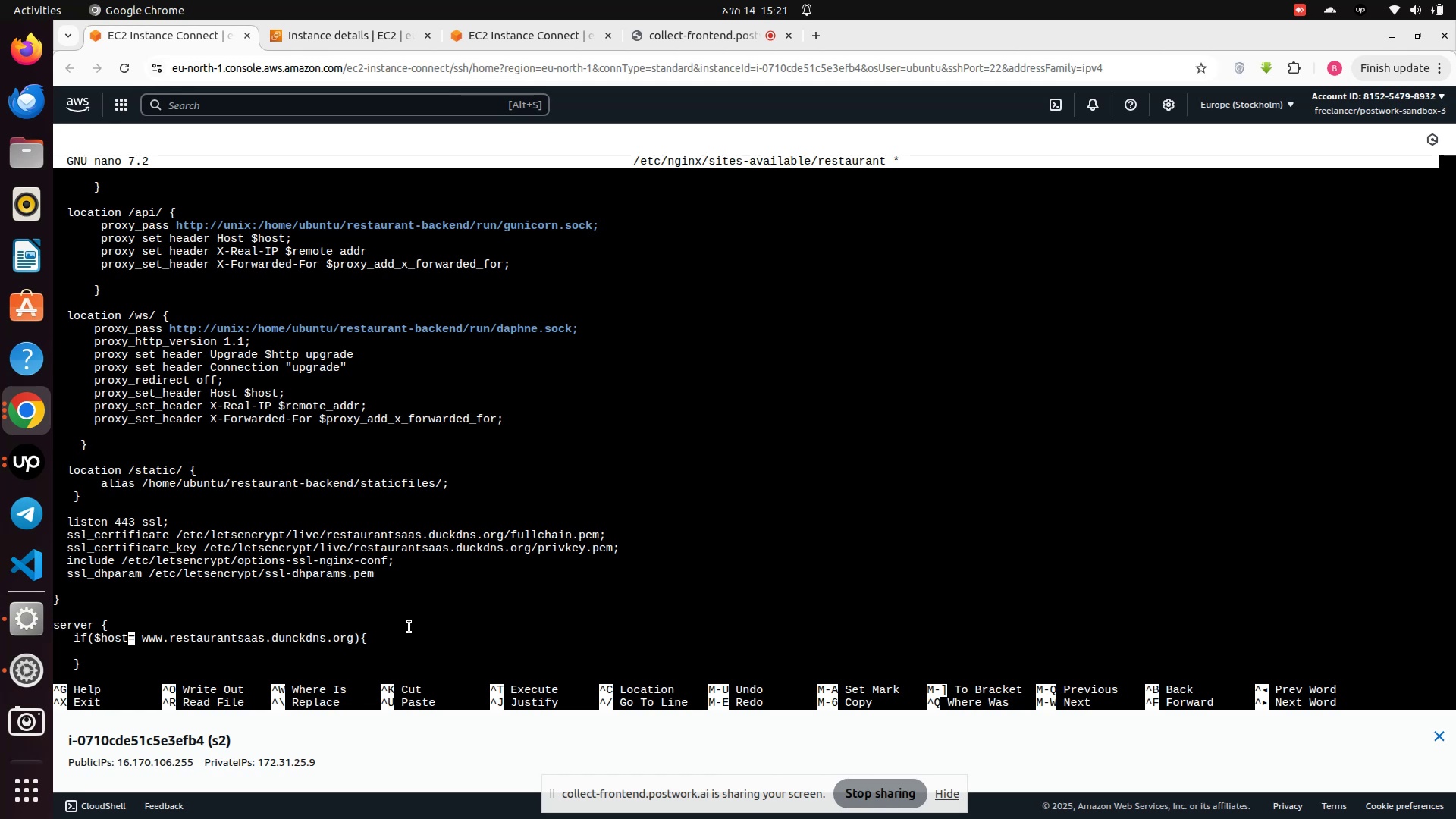 
key(Space)
 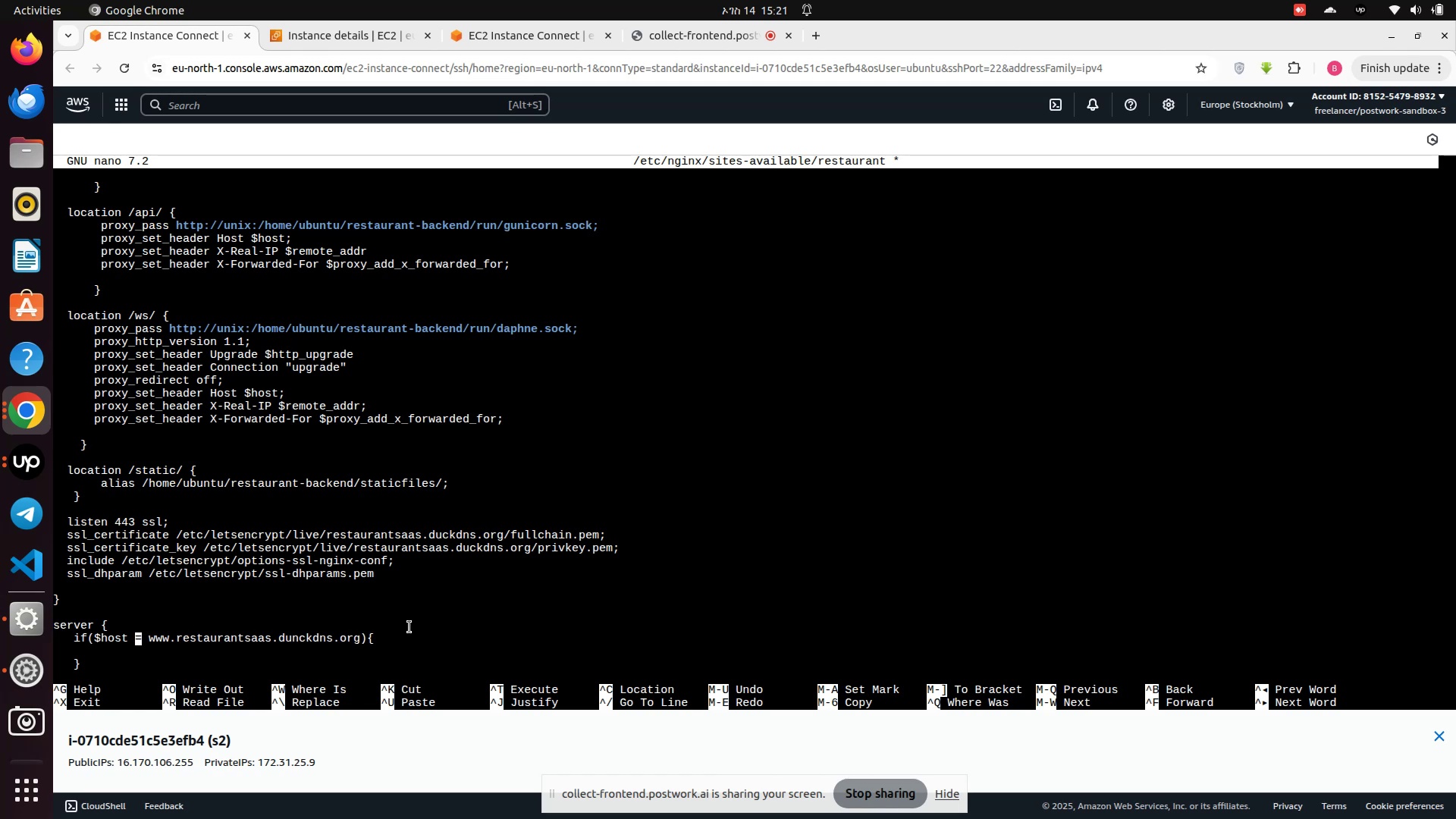 
key(ArrowDown)
 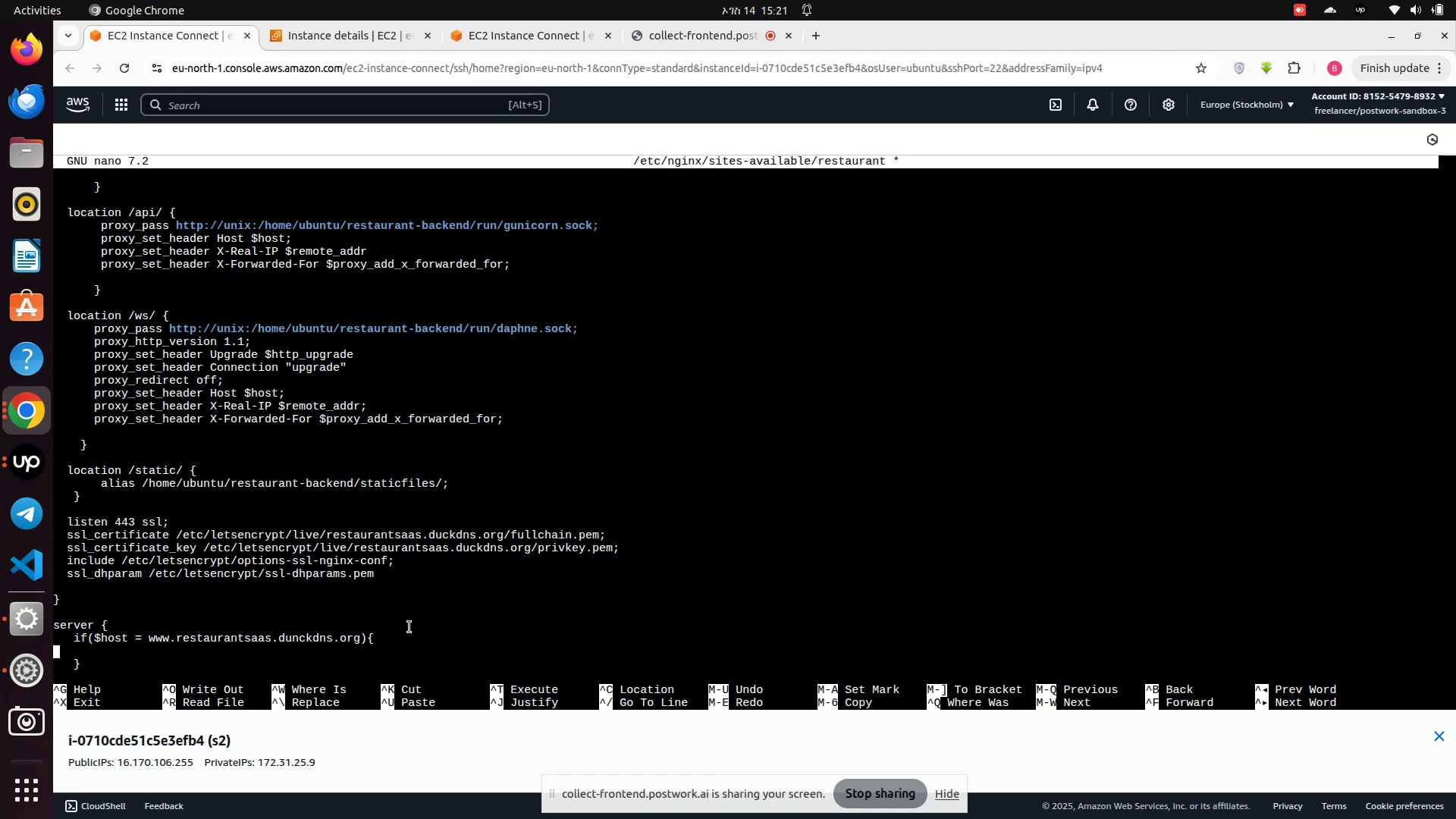 
type(      return 301 https://$host)
 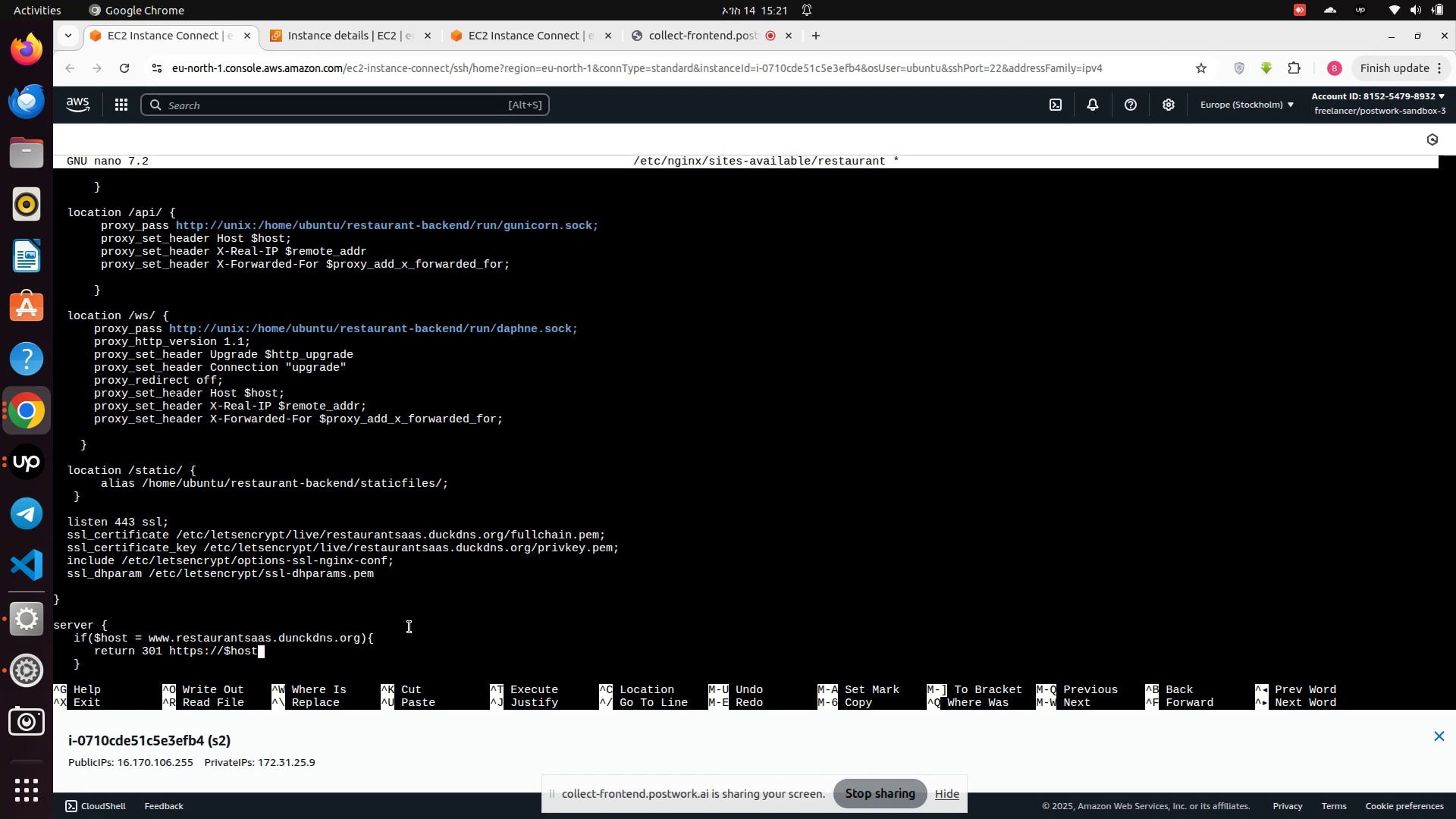 
type($request_url;)
 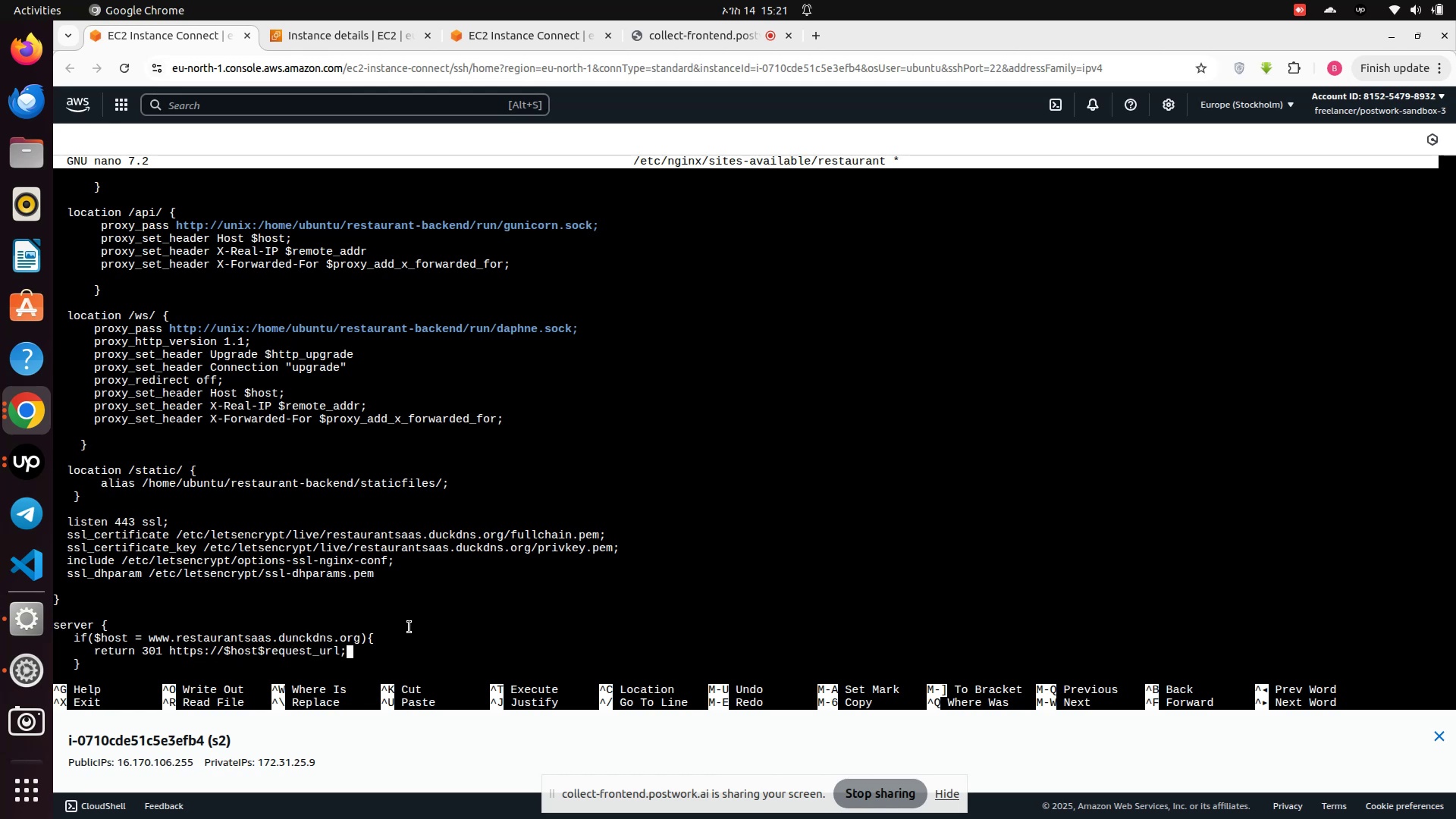 
key(ArrowDown)
 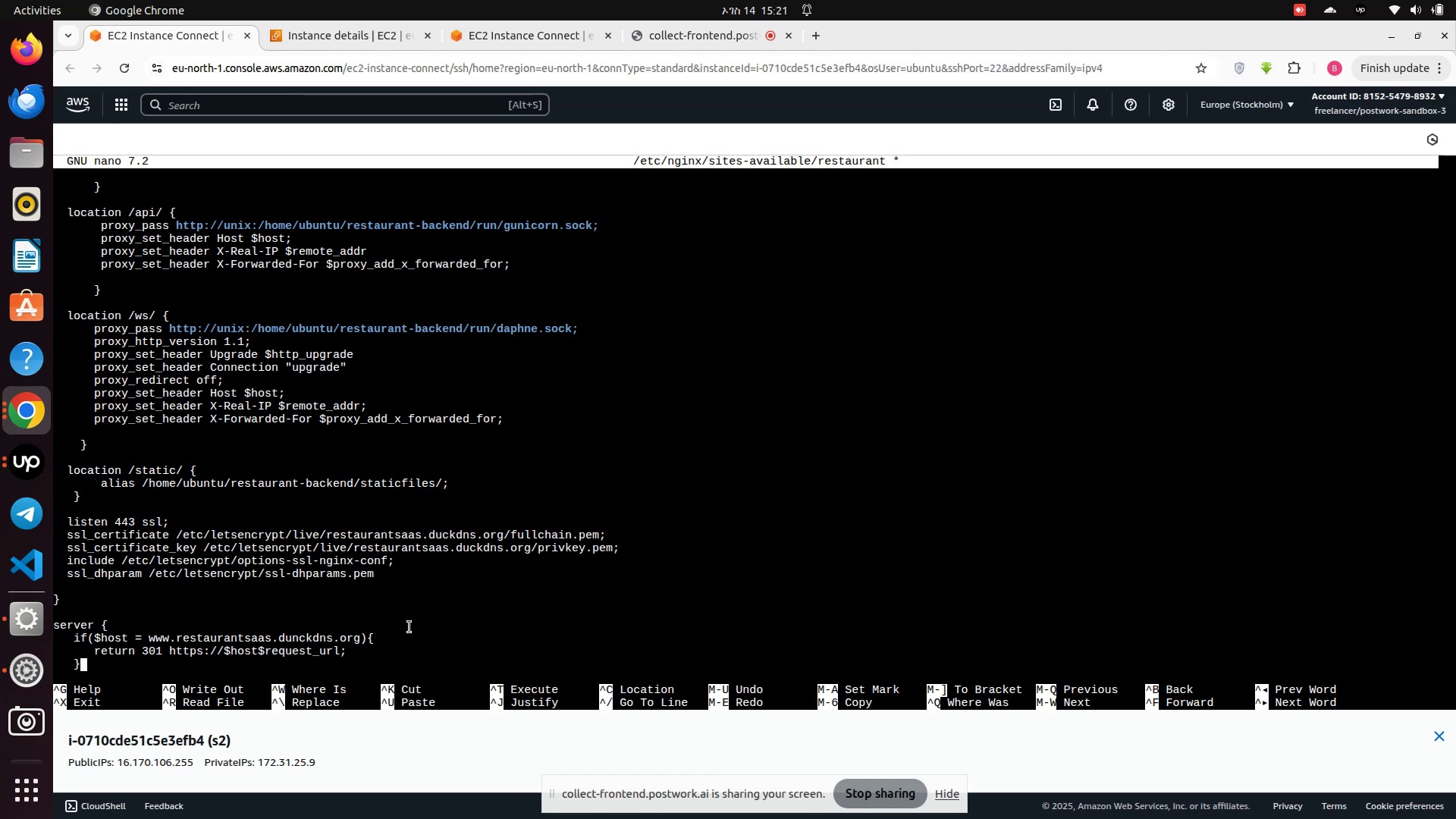 
key(Enter)
 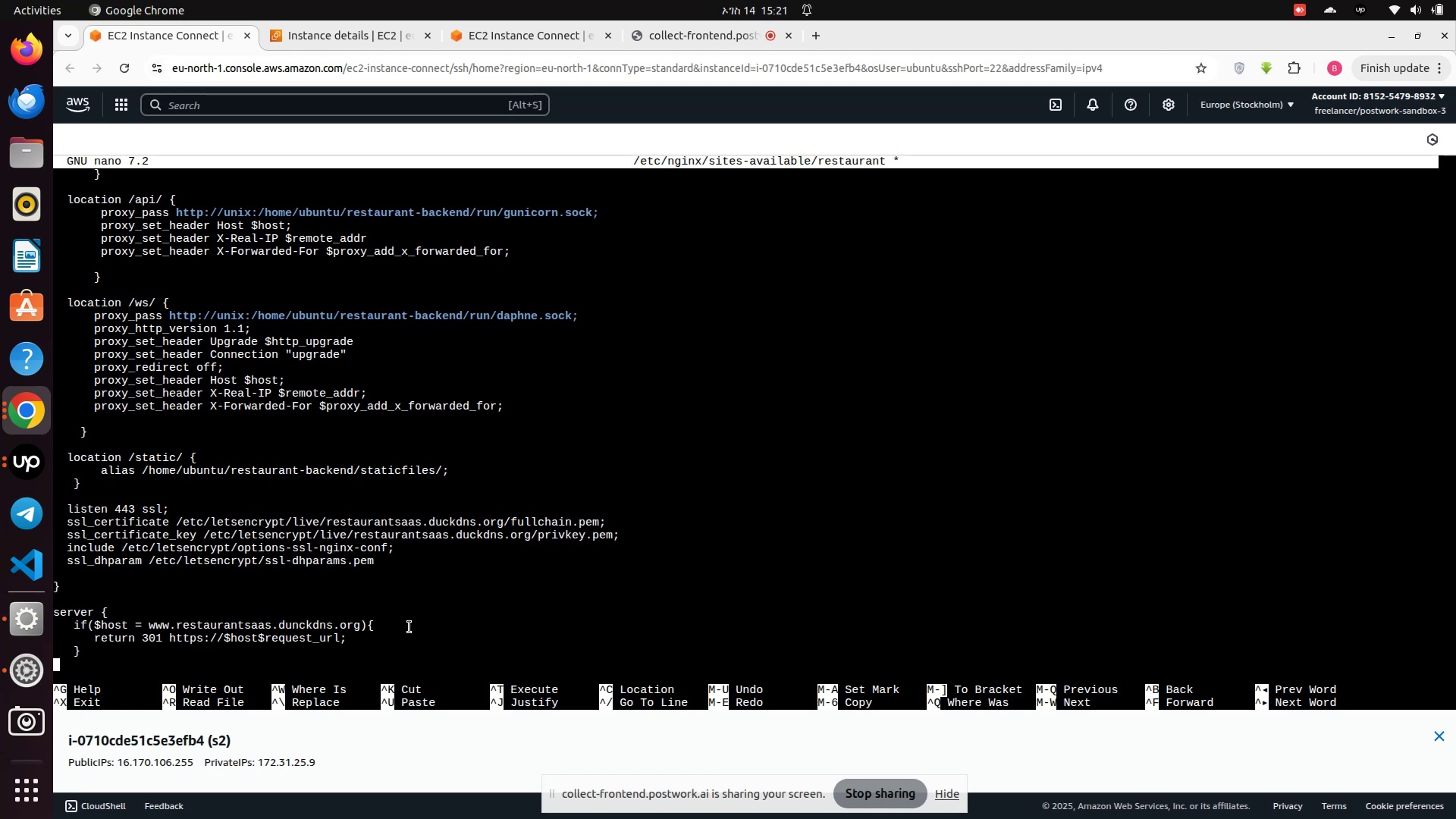 
key(Space)
 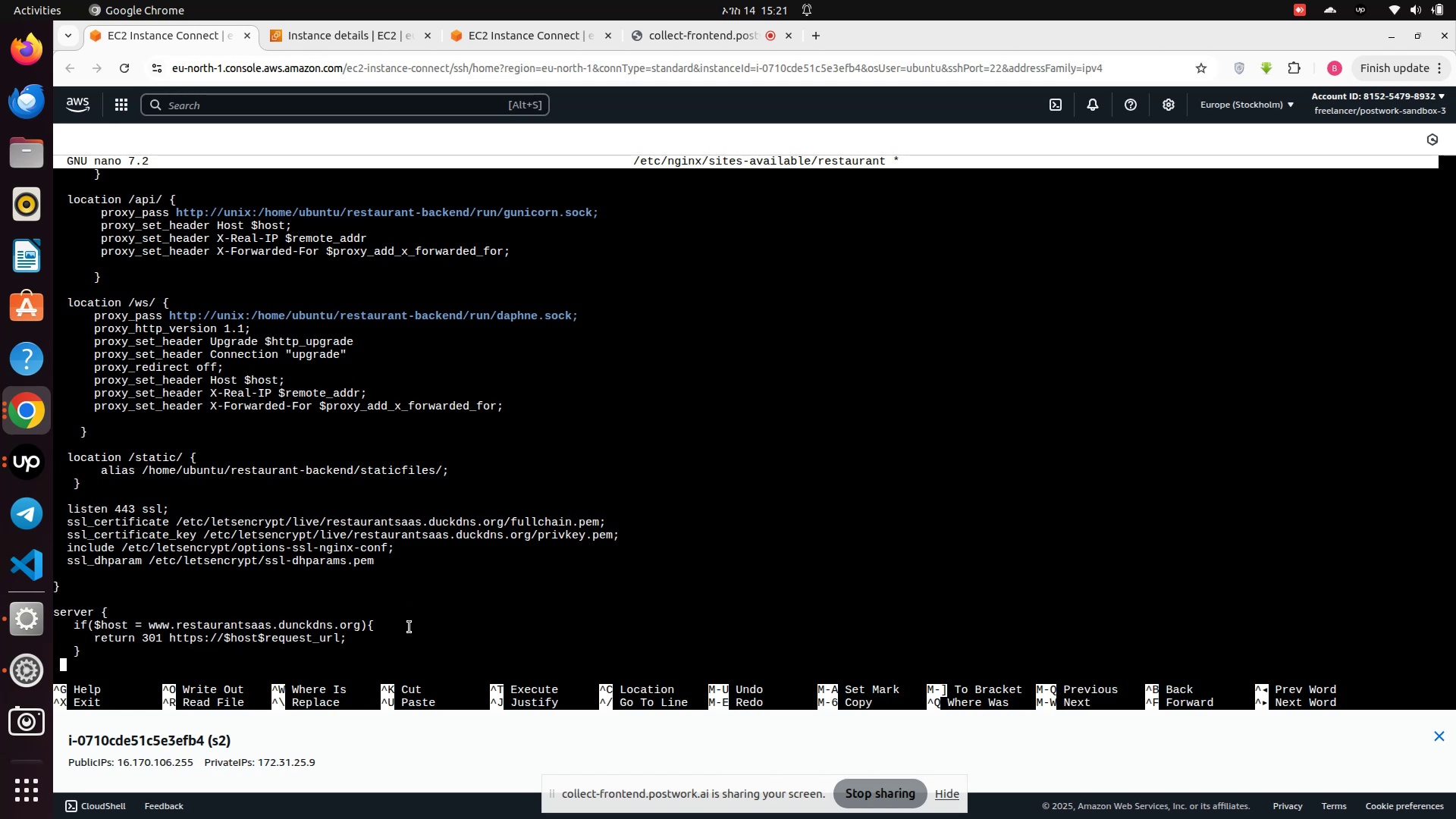 
key(Enter)
 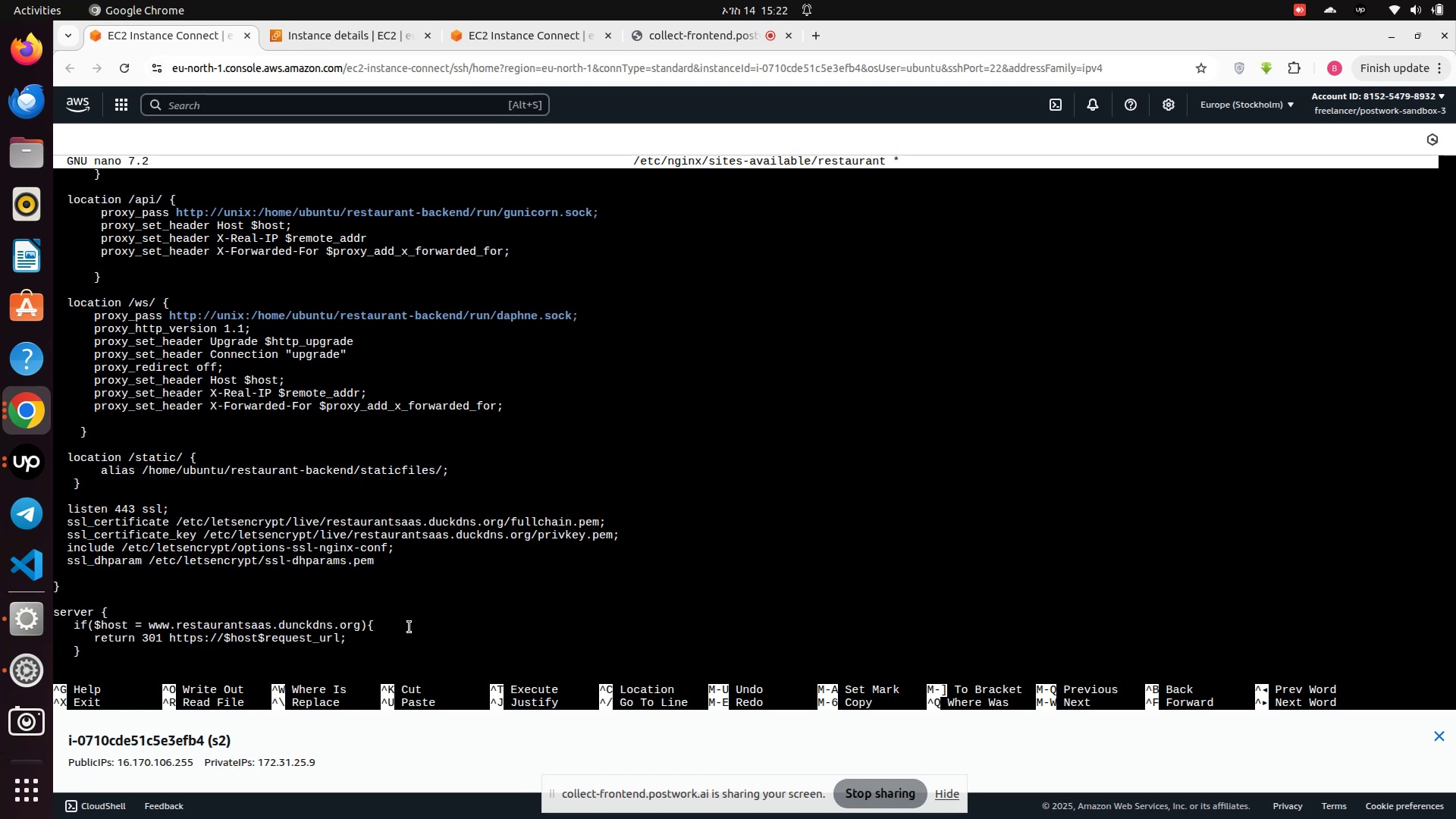 
key(Space)
 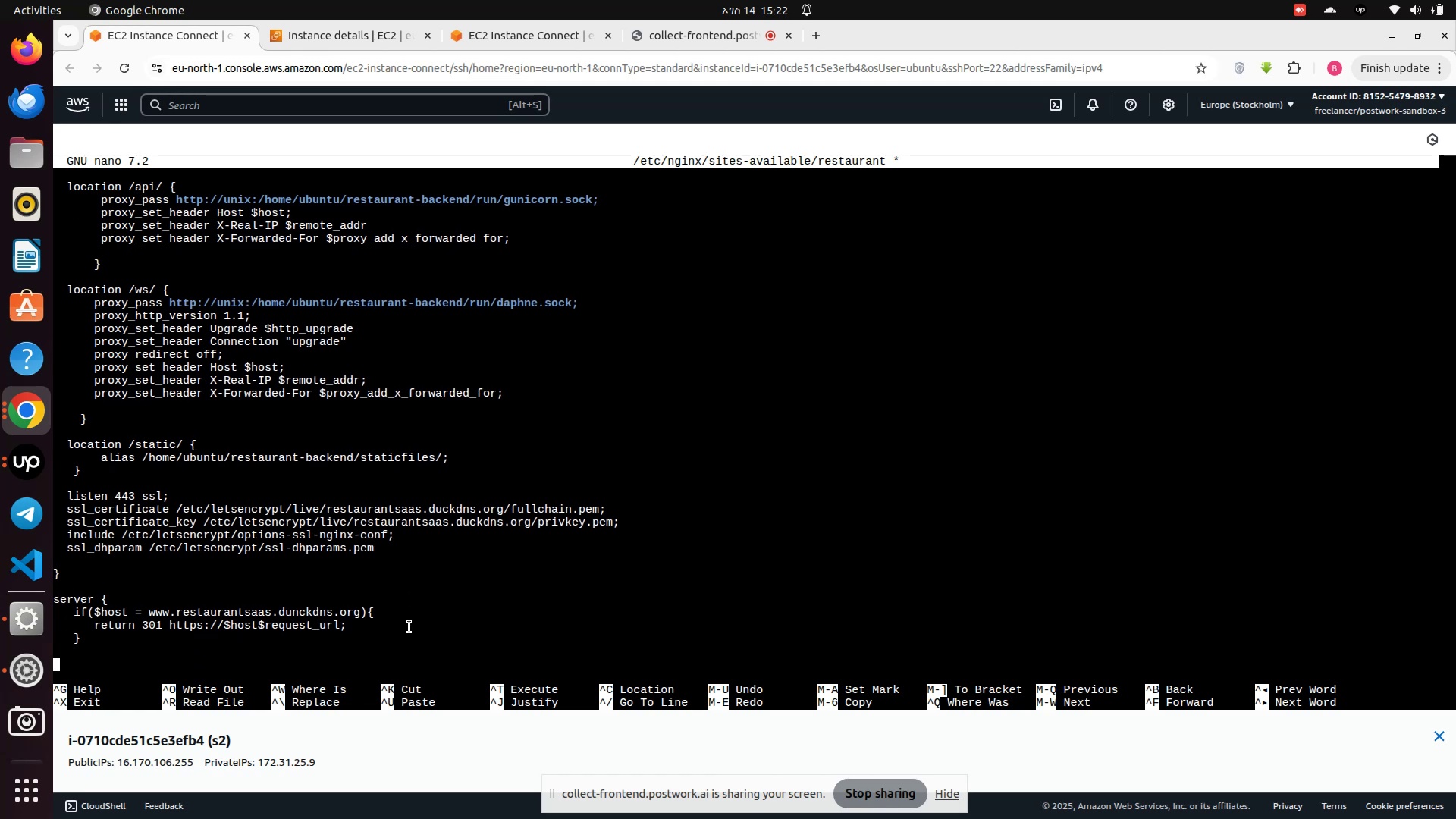 
key(Space)
 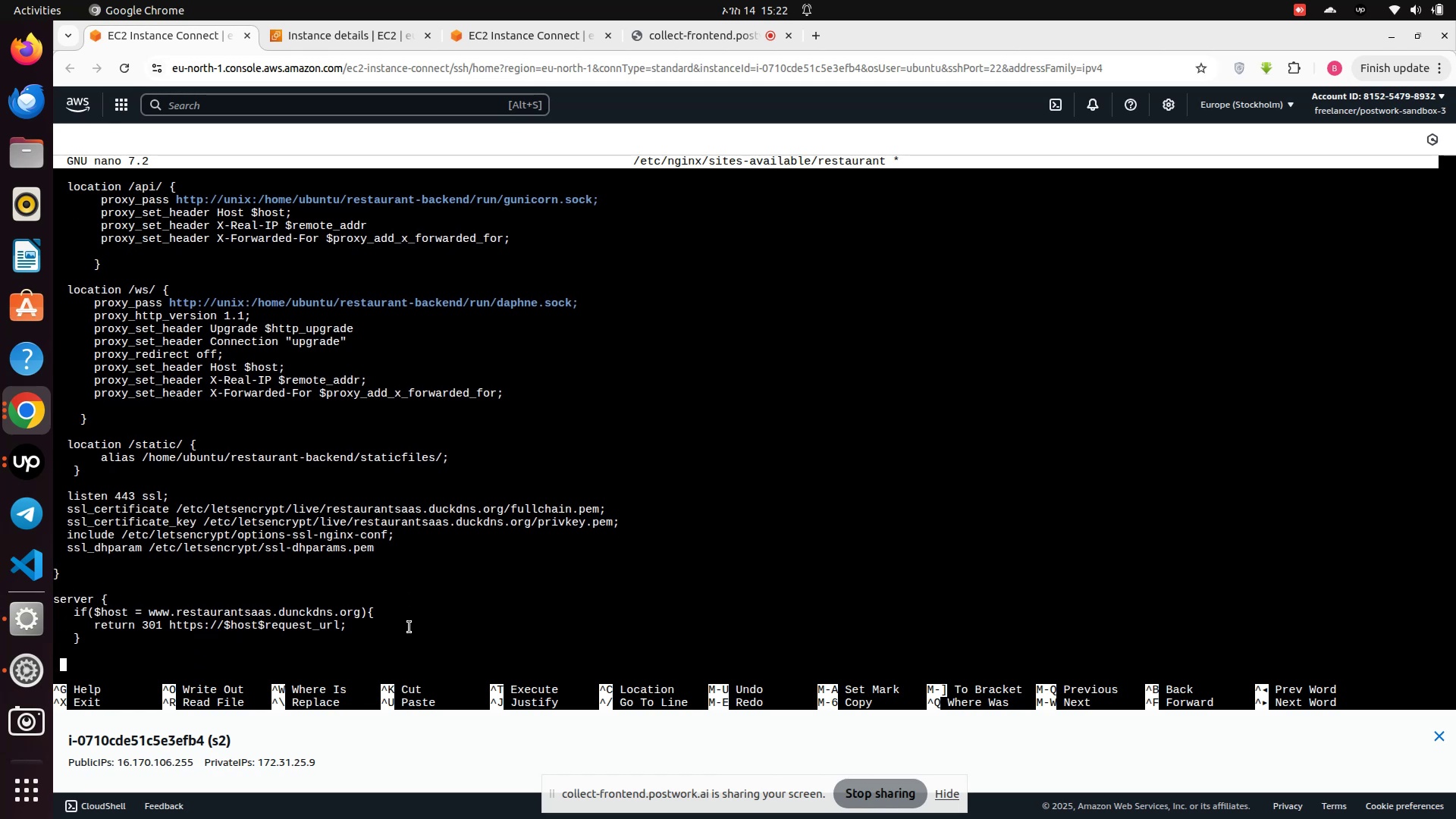 
key(Space)
 